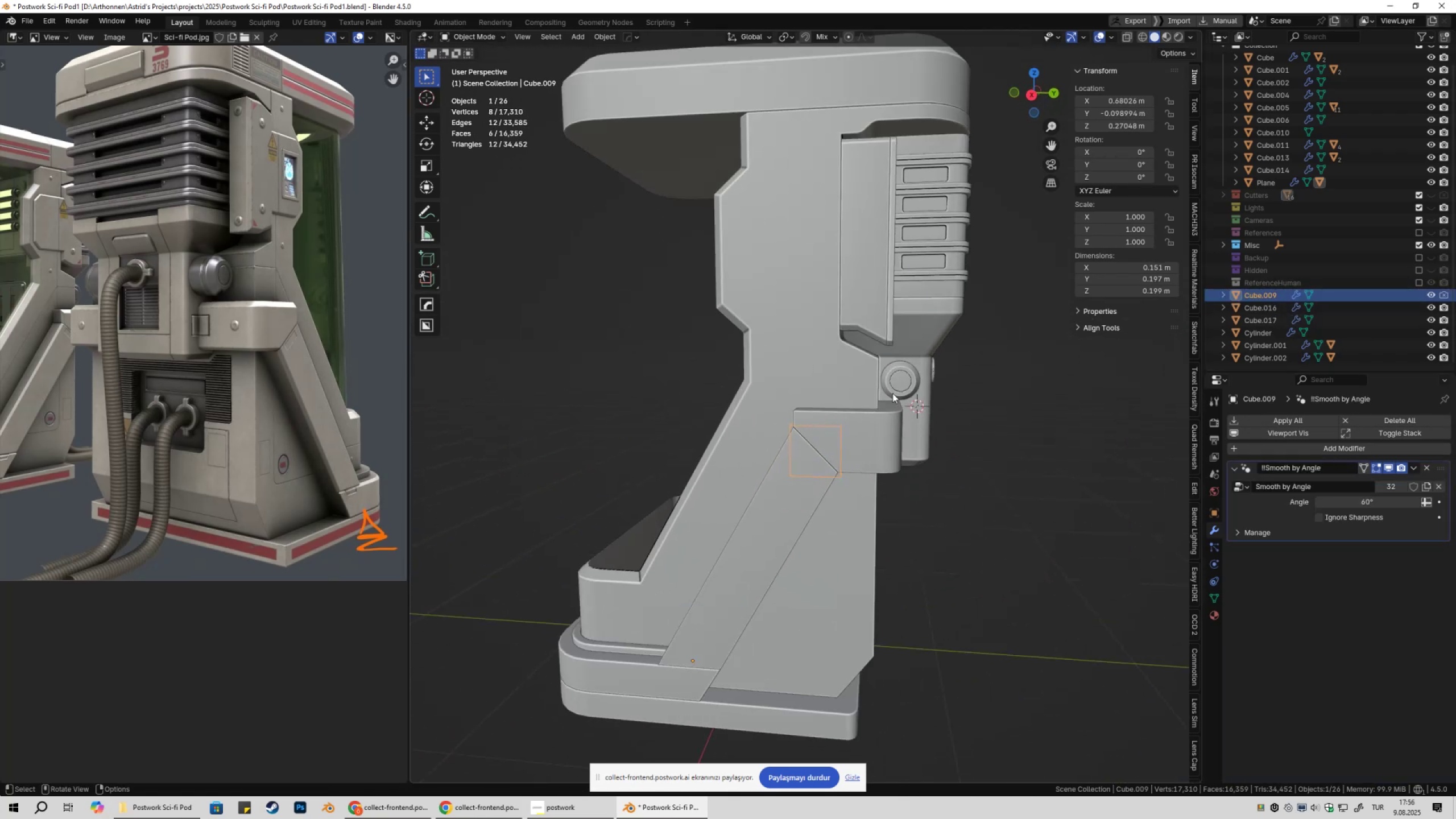 
key(G)
 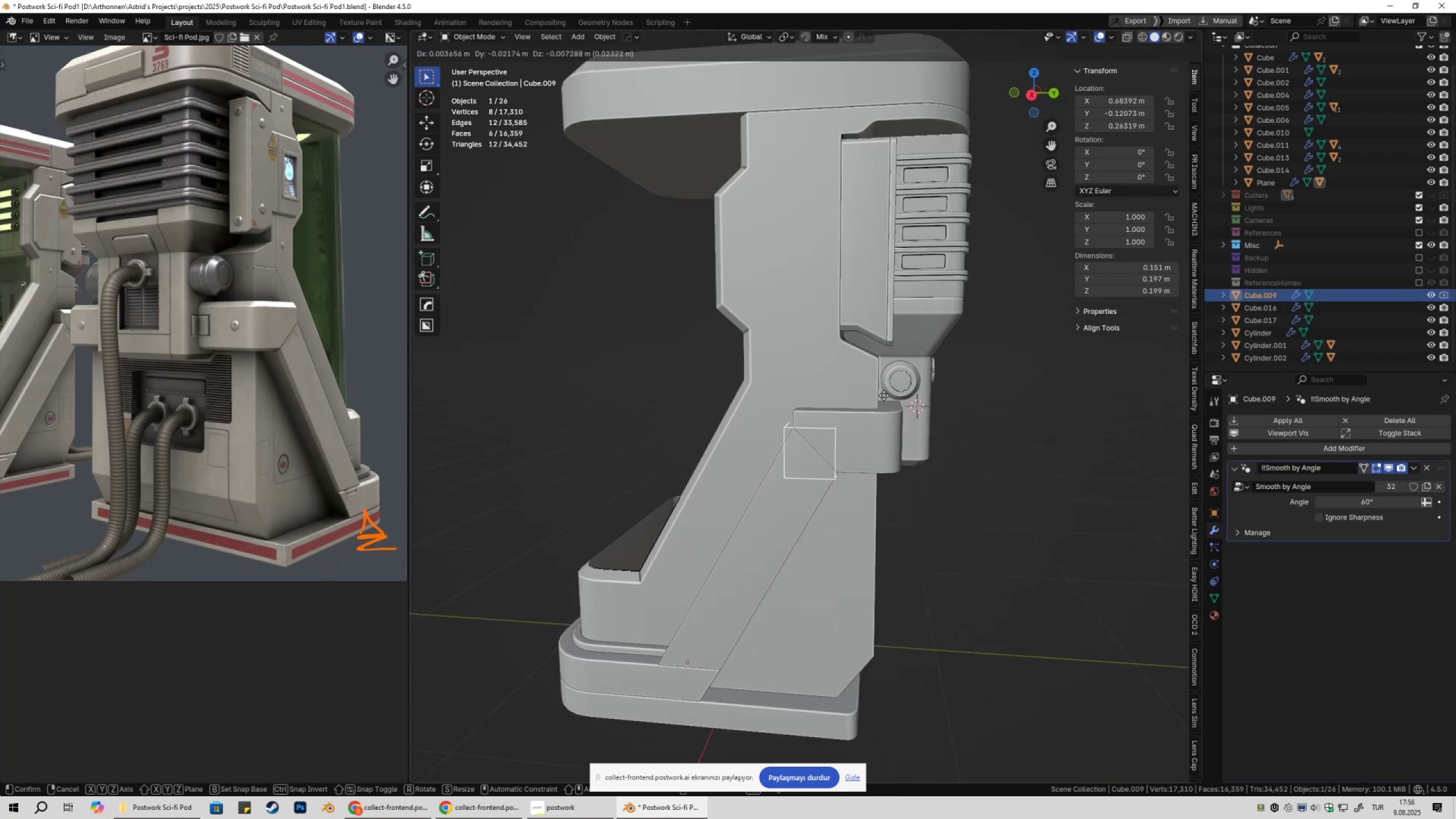 
key(Escape)
 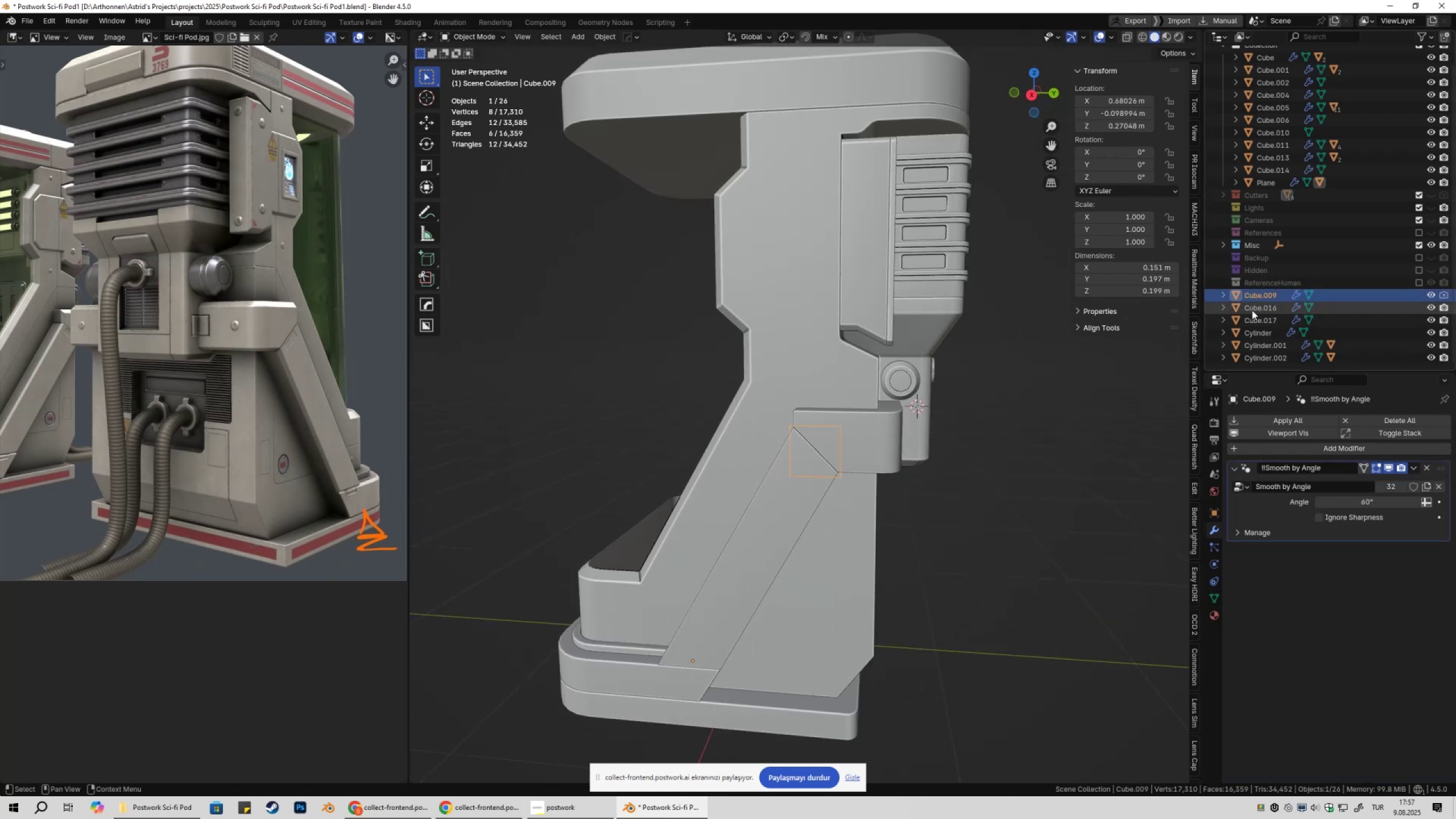 
double_click([1261, 298])
 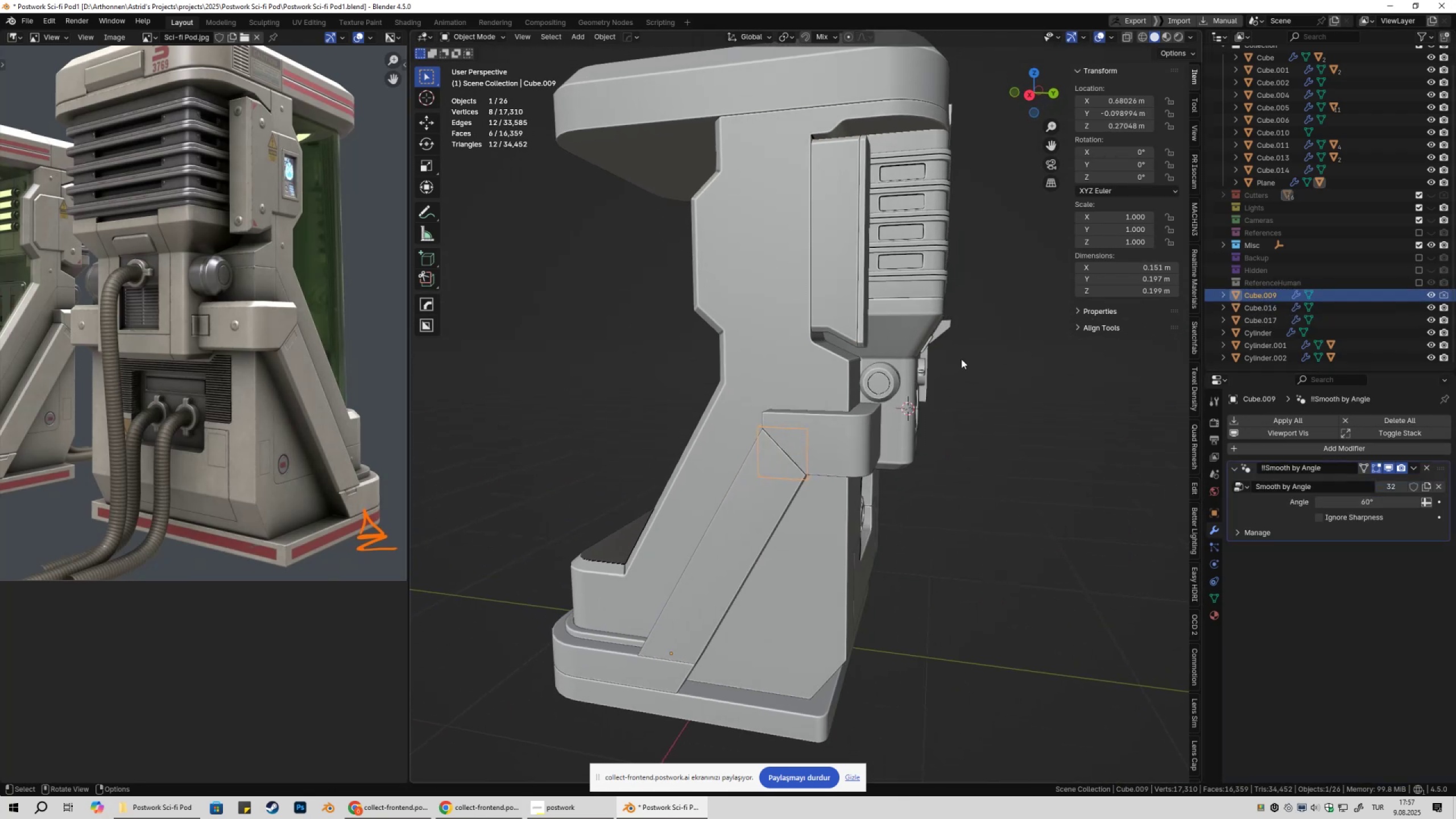 
key(M)
 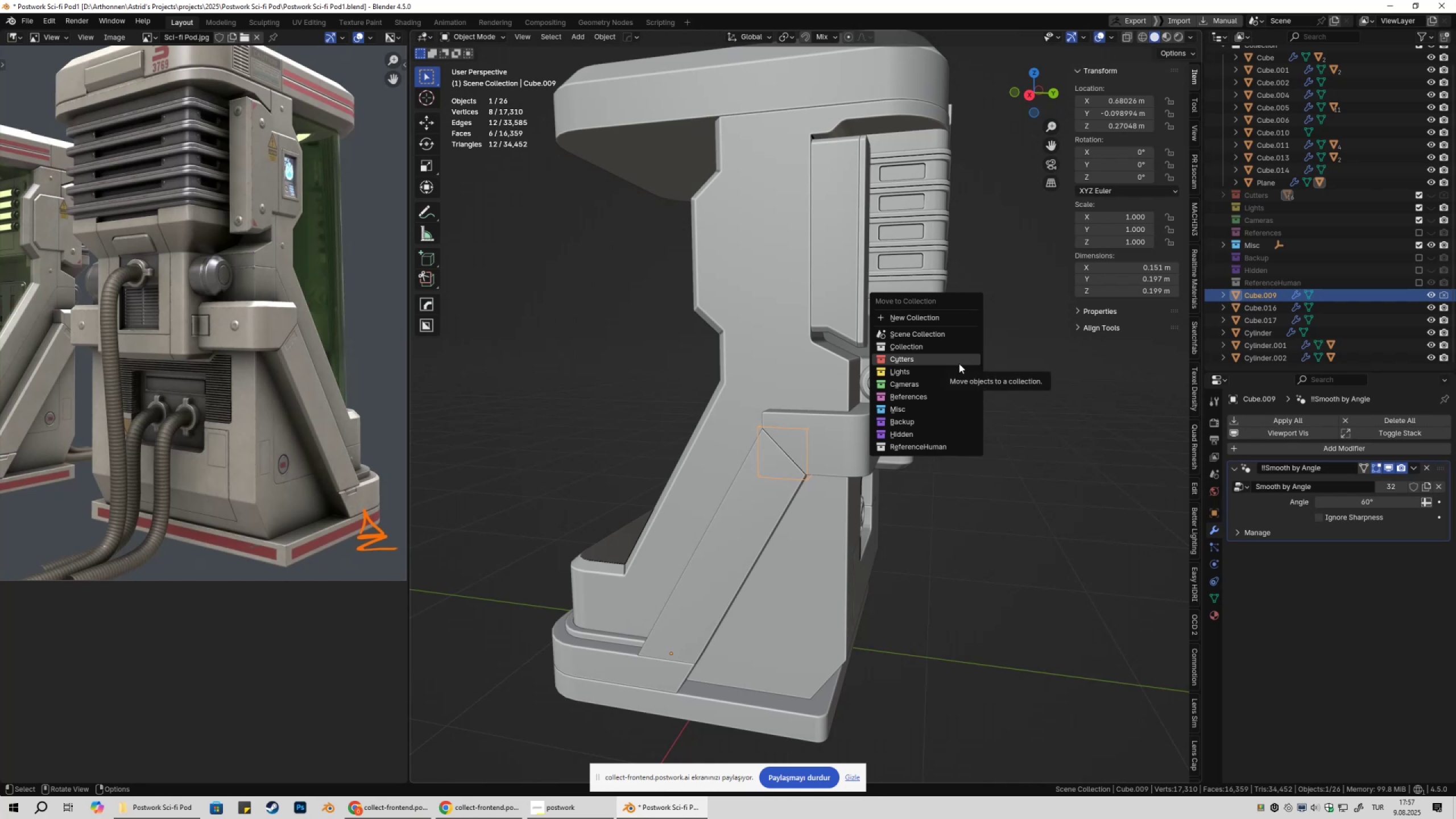 
left_click([959, 363])
 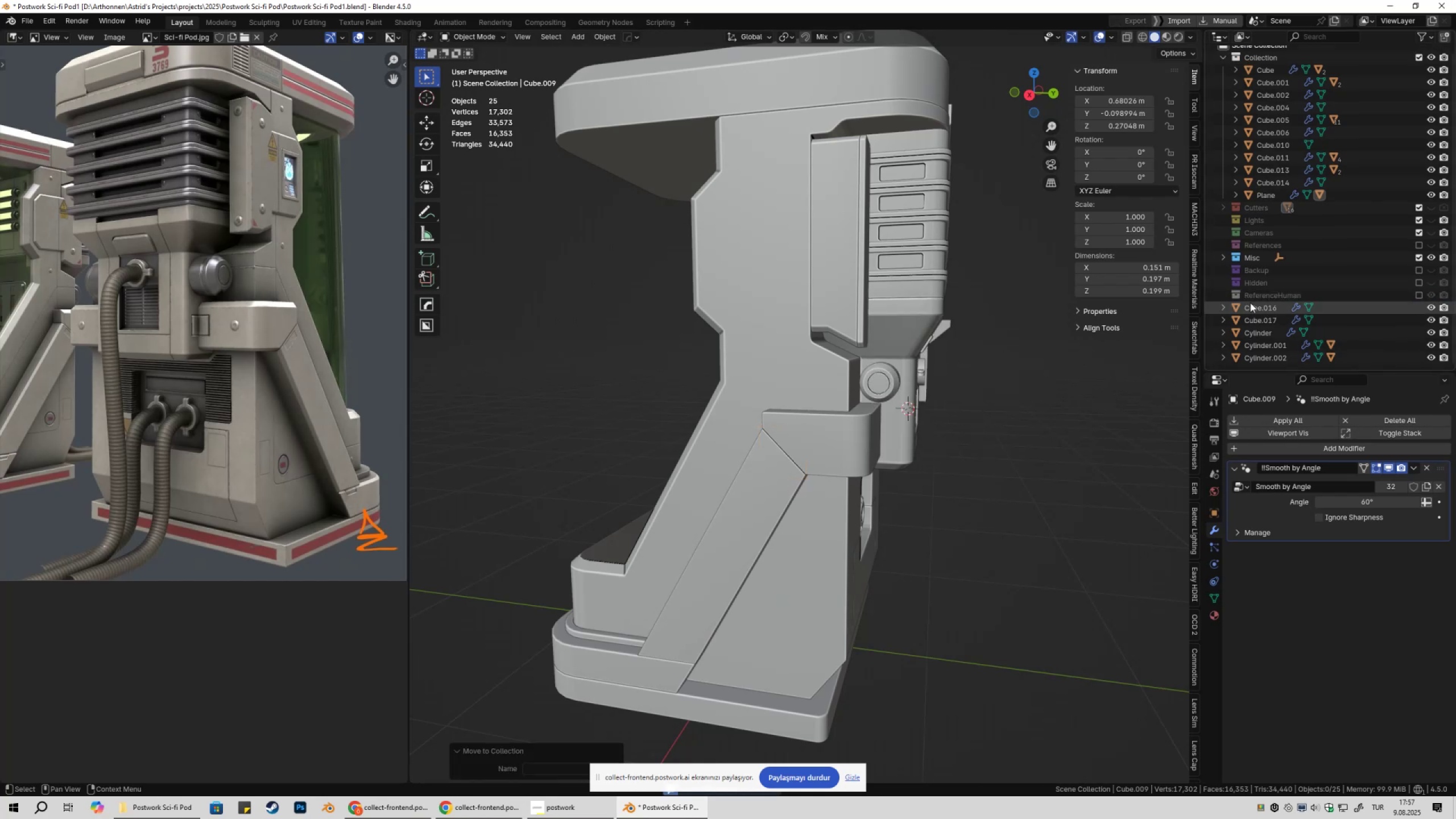 
left_click([1255, 305])
 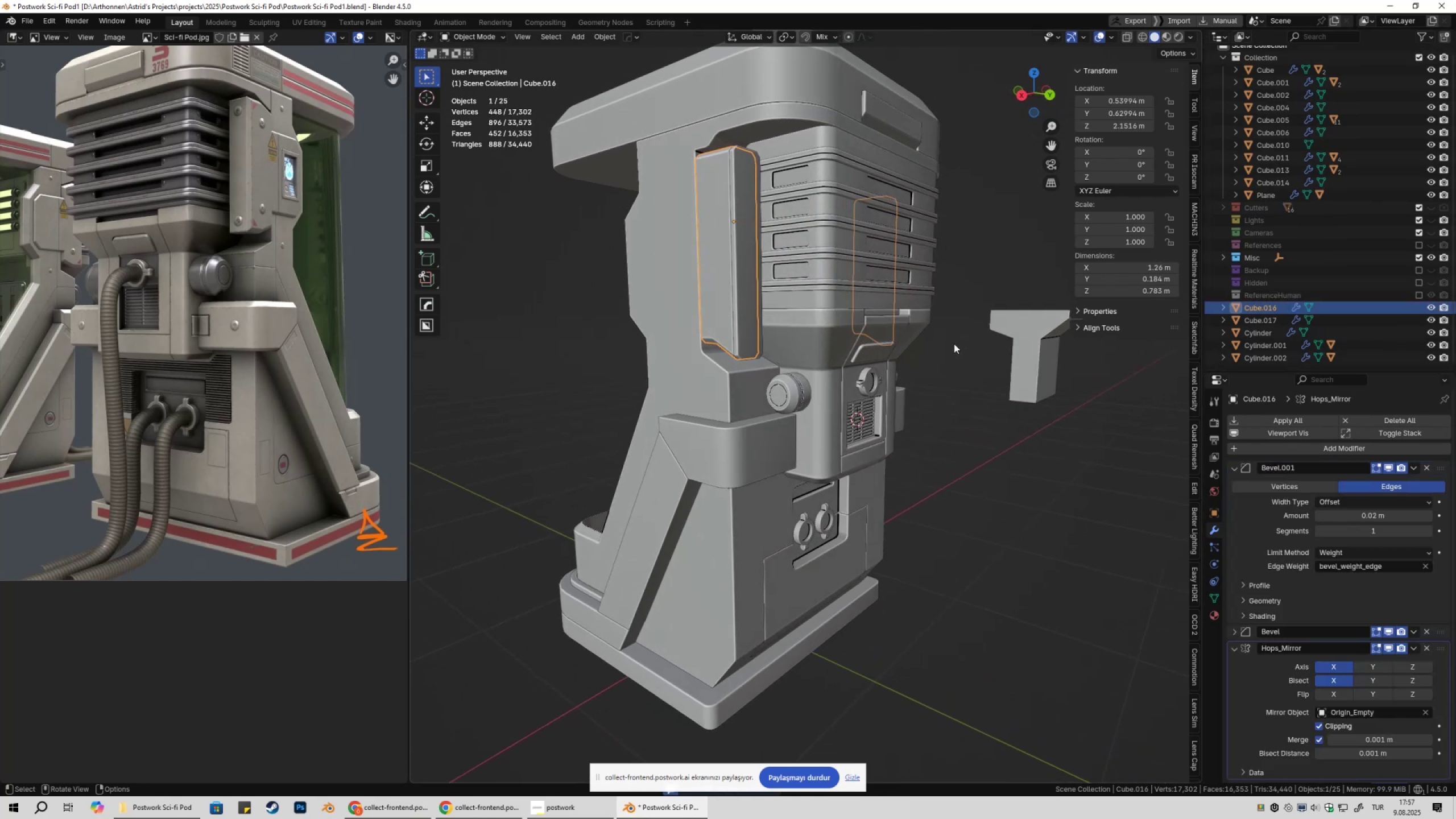 
key(M)
 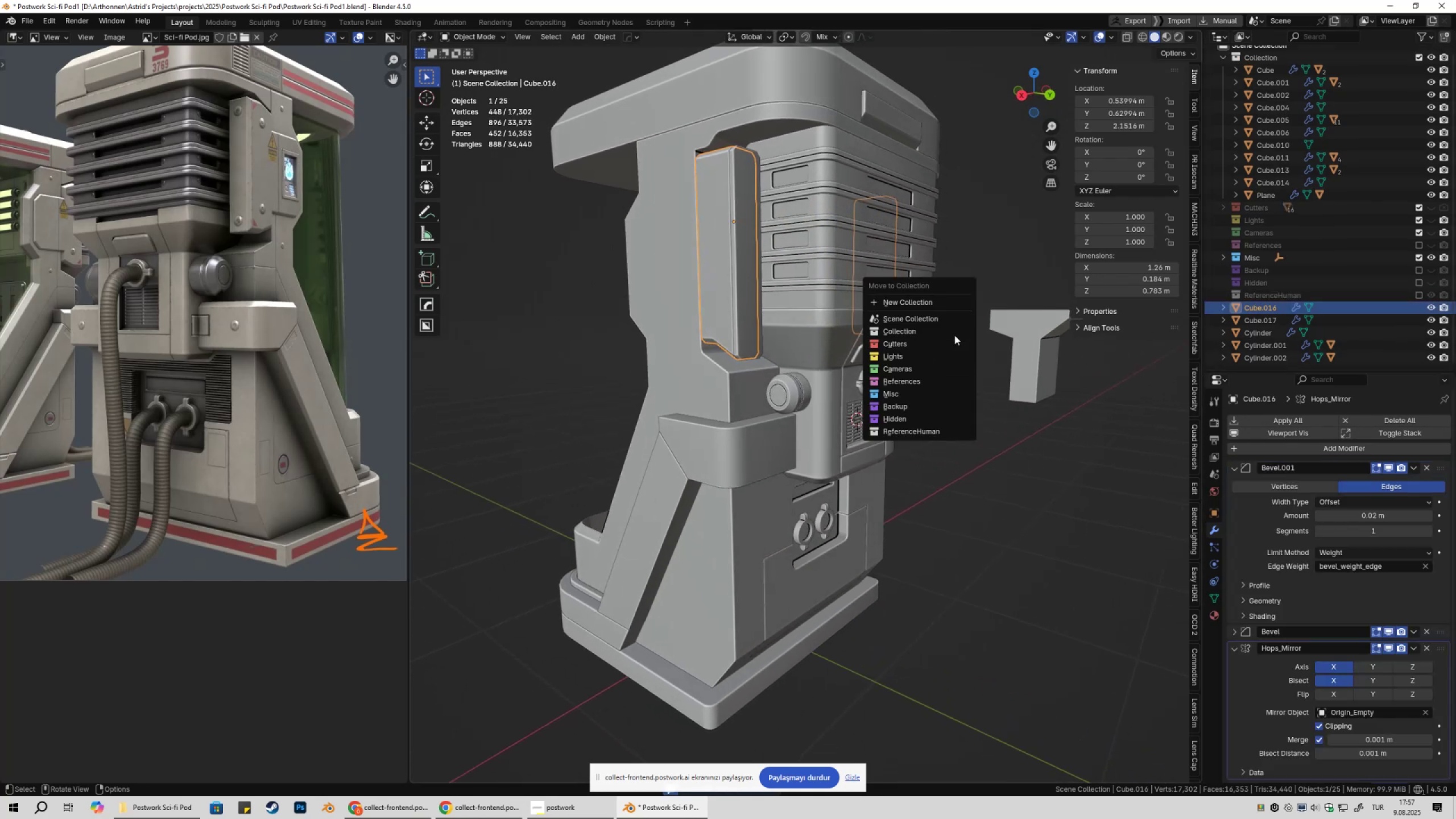 
left_click([954, 332])
 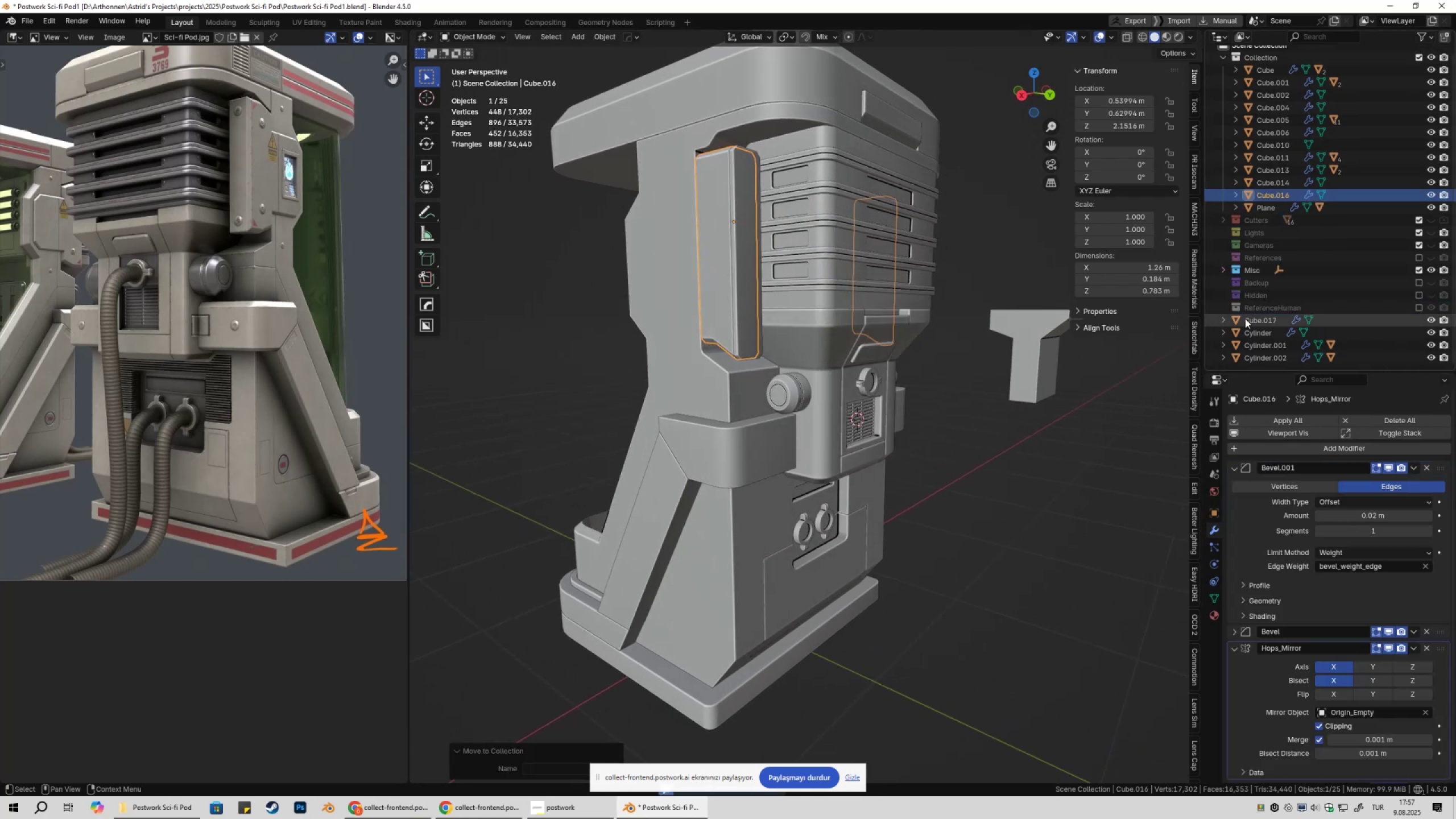 
left_click([1247, 318])
 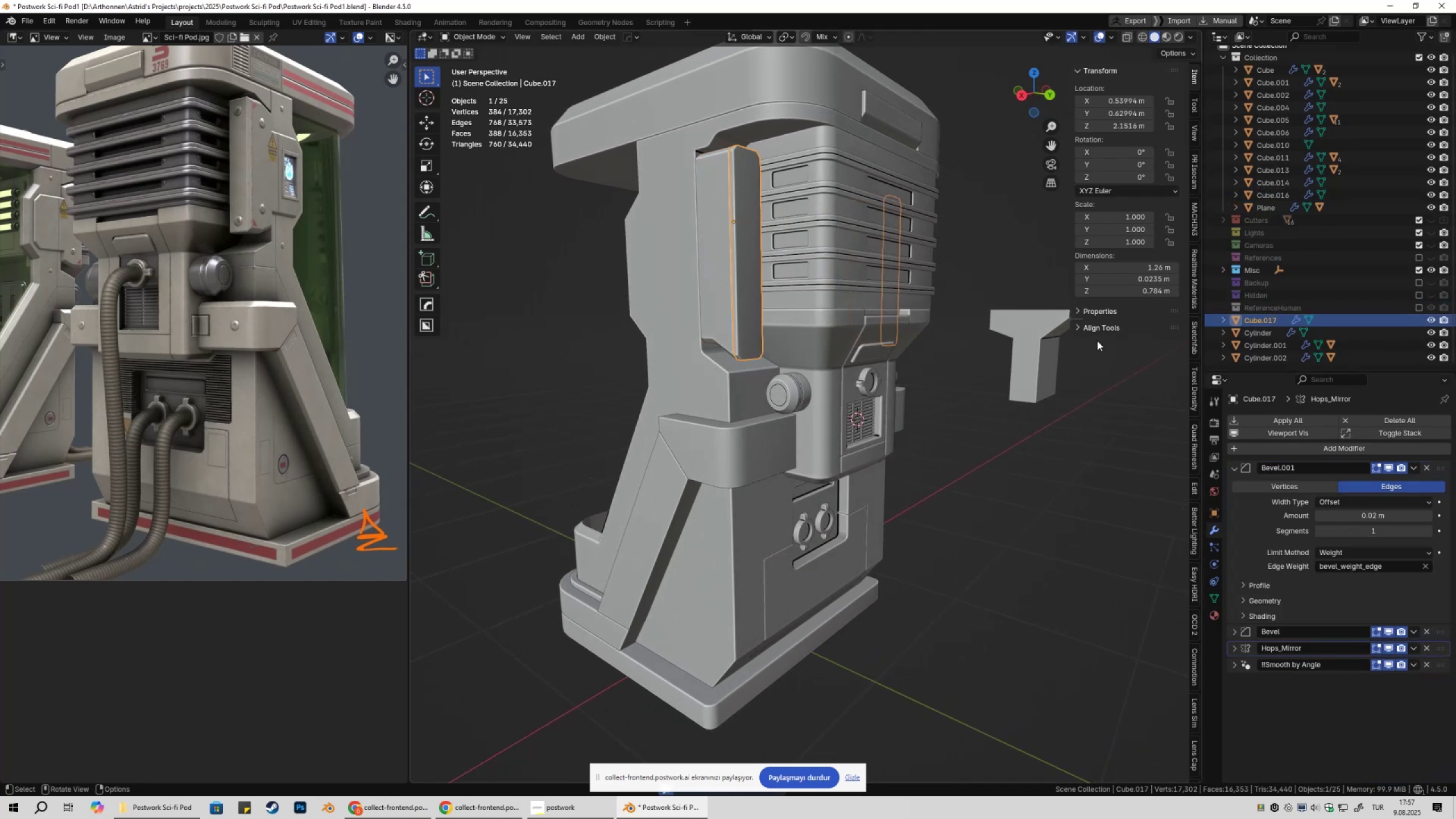 
key(M)
 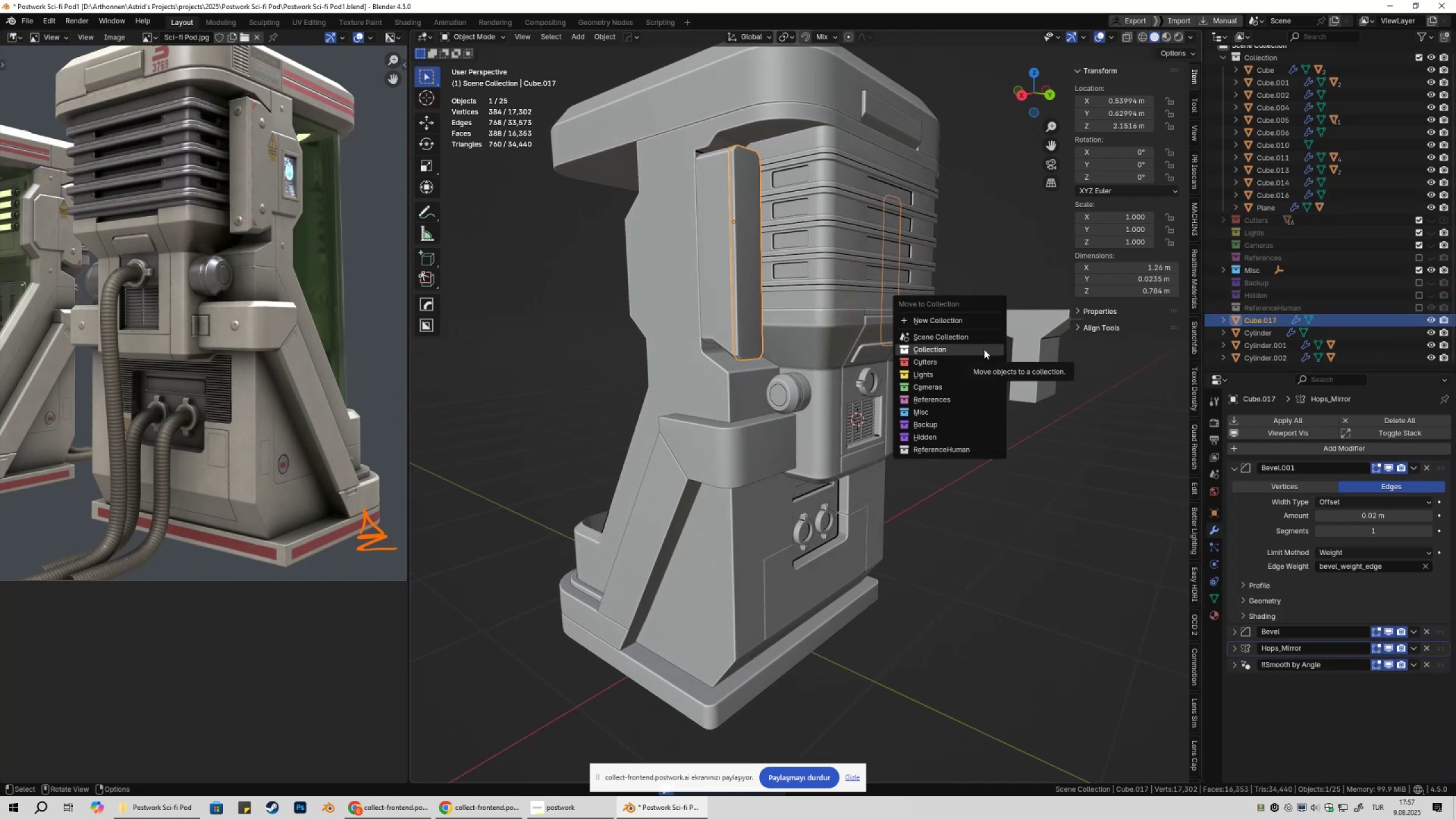 
left_click([984, 349])
 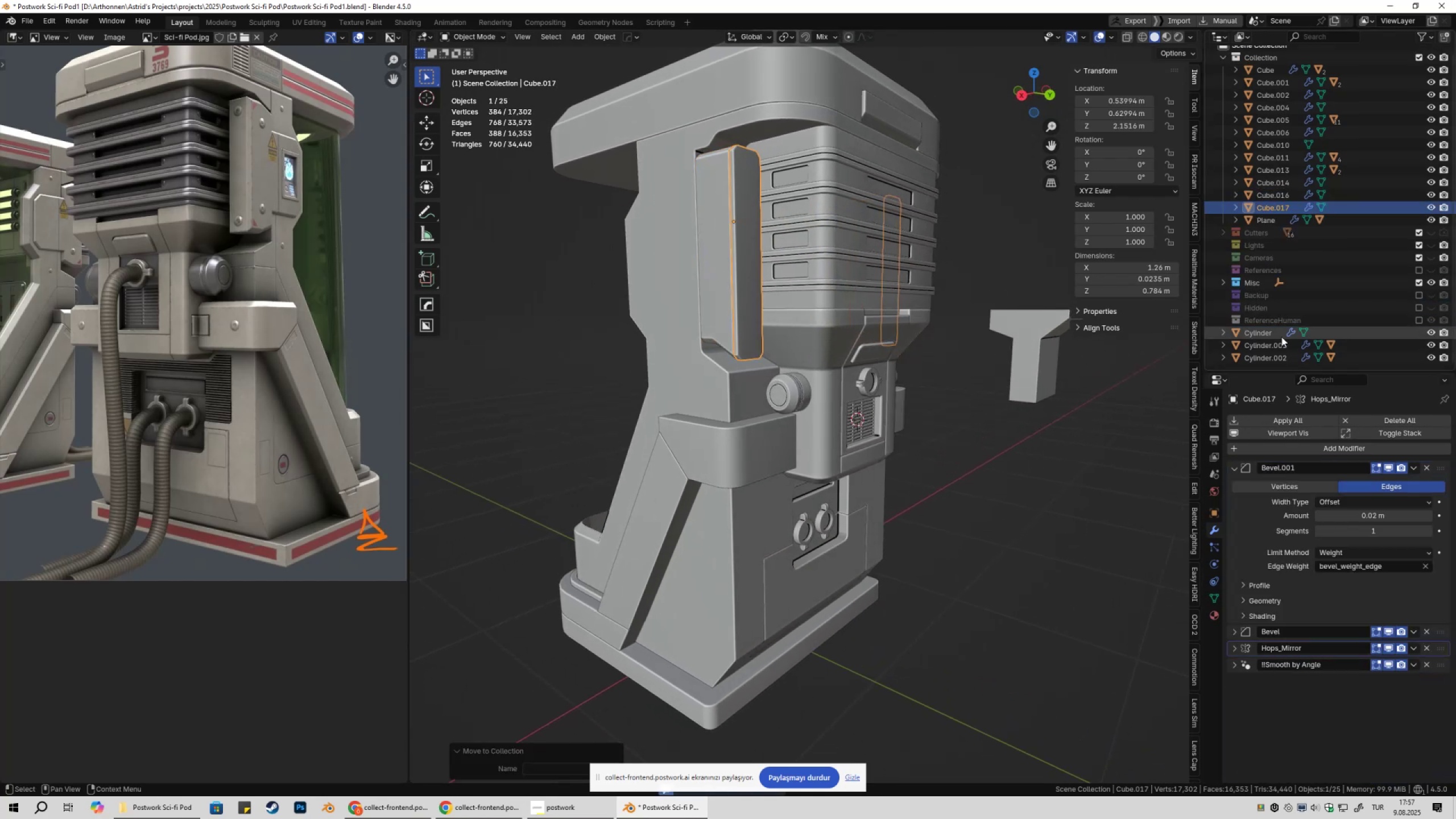 
left_click([1260, 334])
 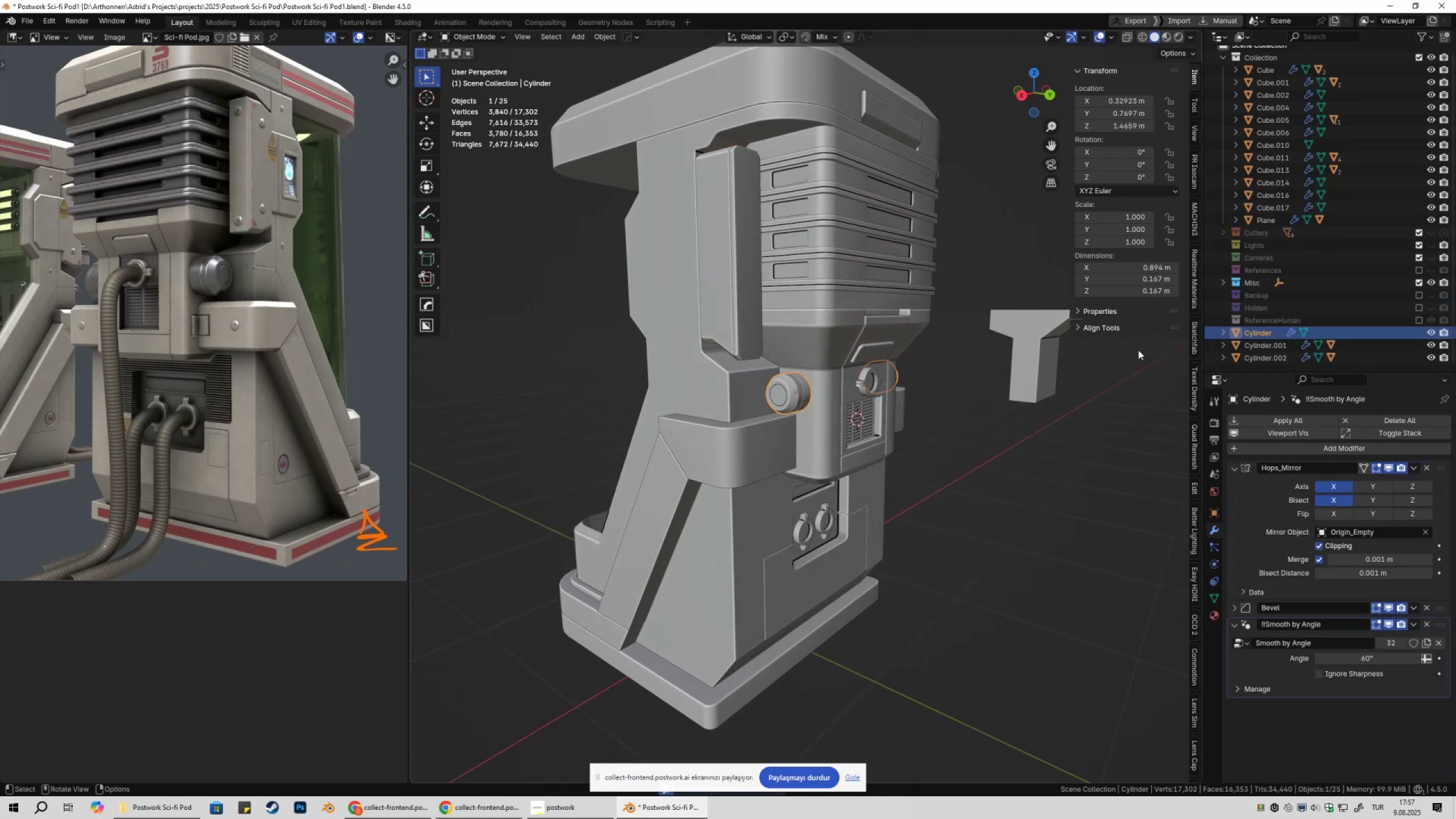 
key(M)
 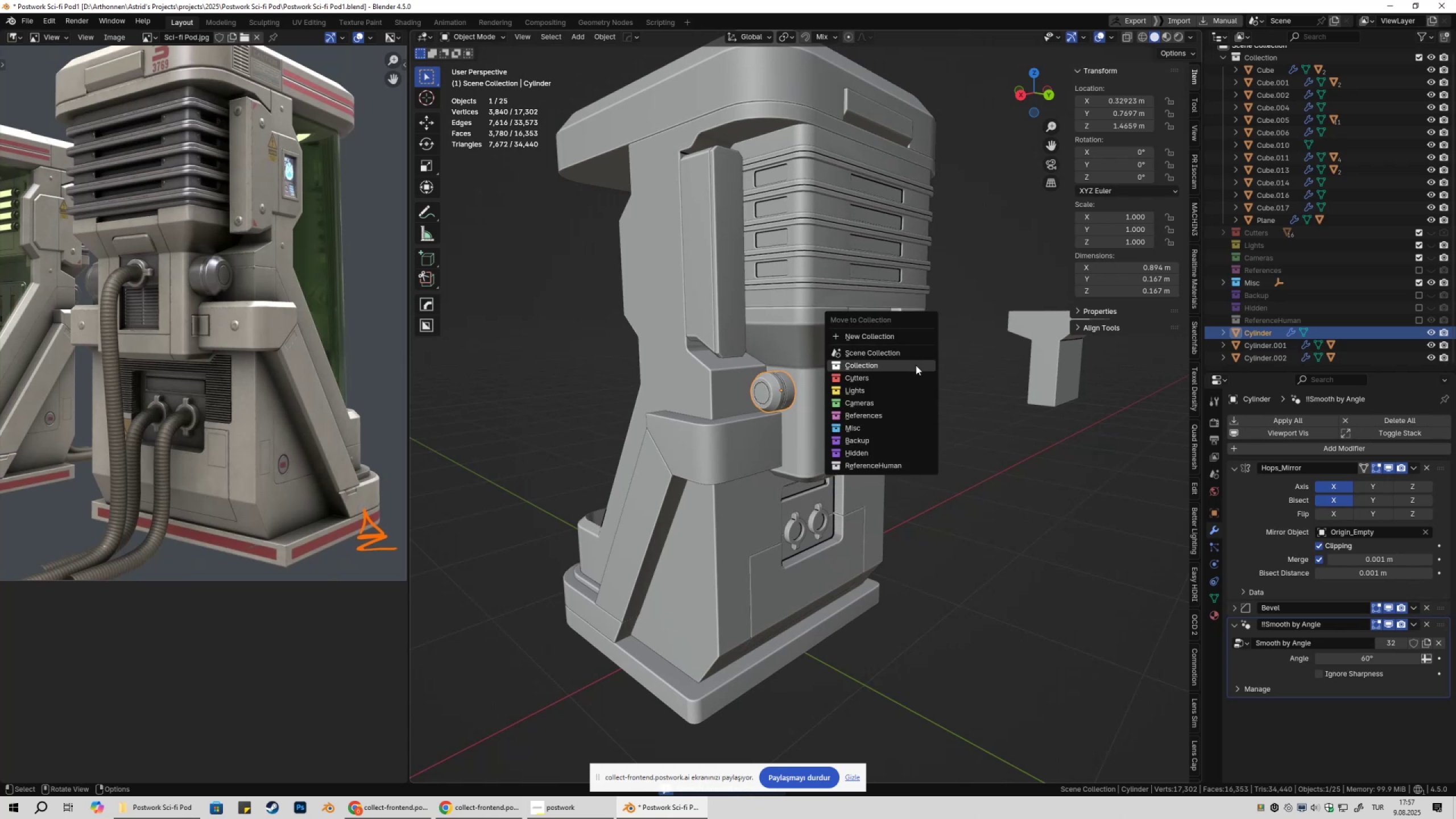 
left_click([916, 365])
 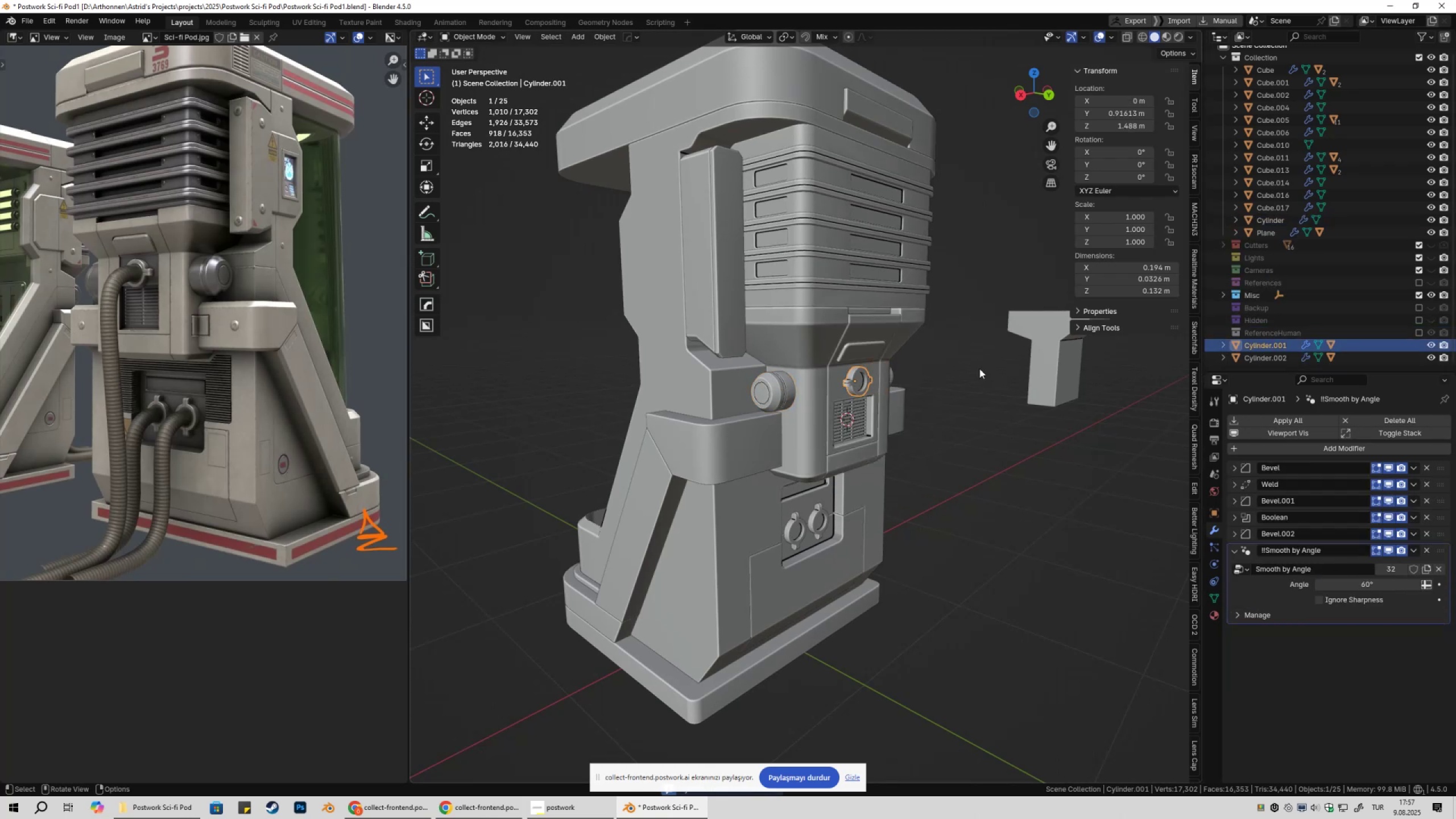 
key(M)
 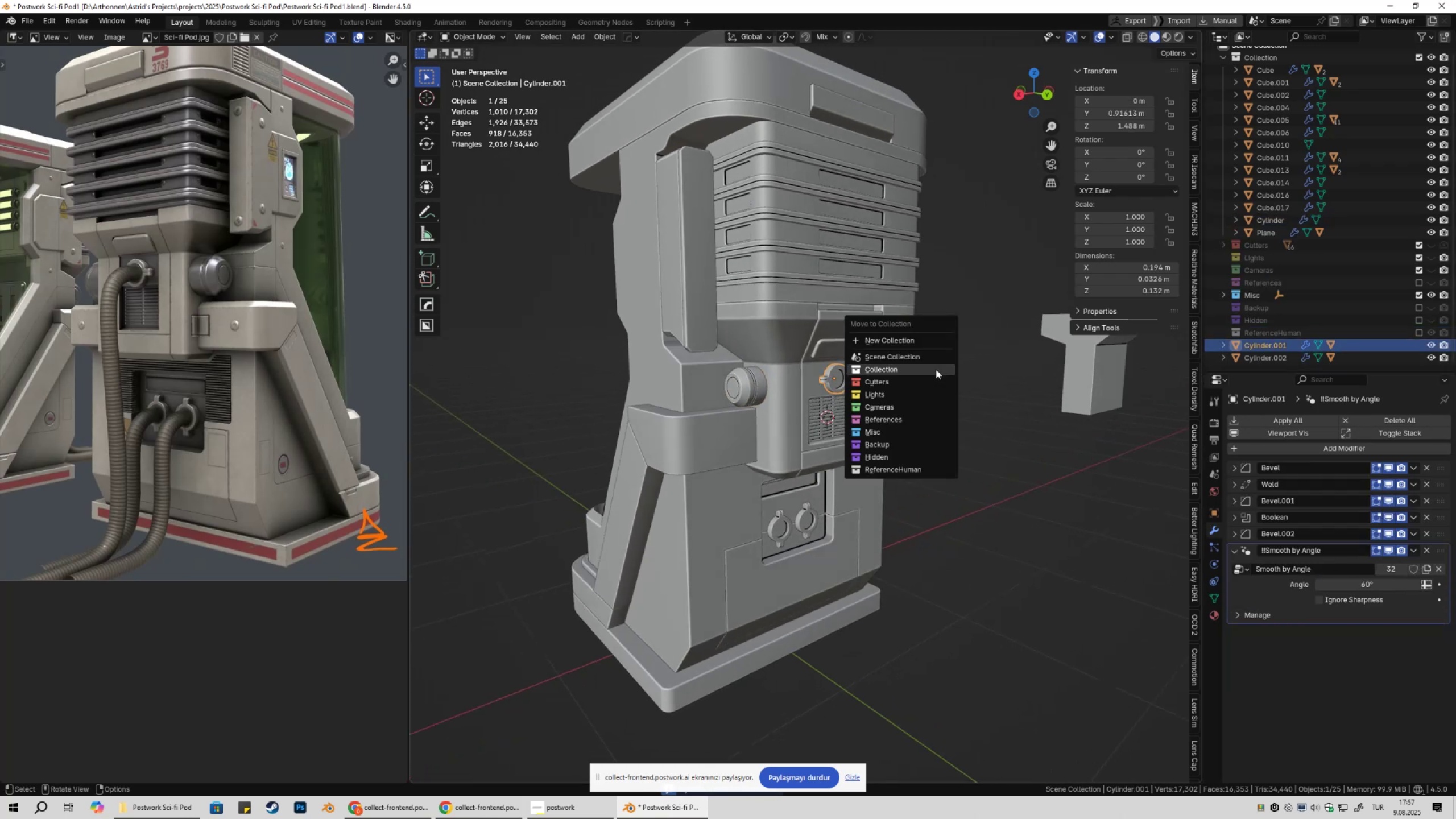 
left_click([936, 369])
 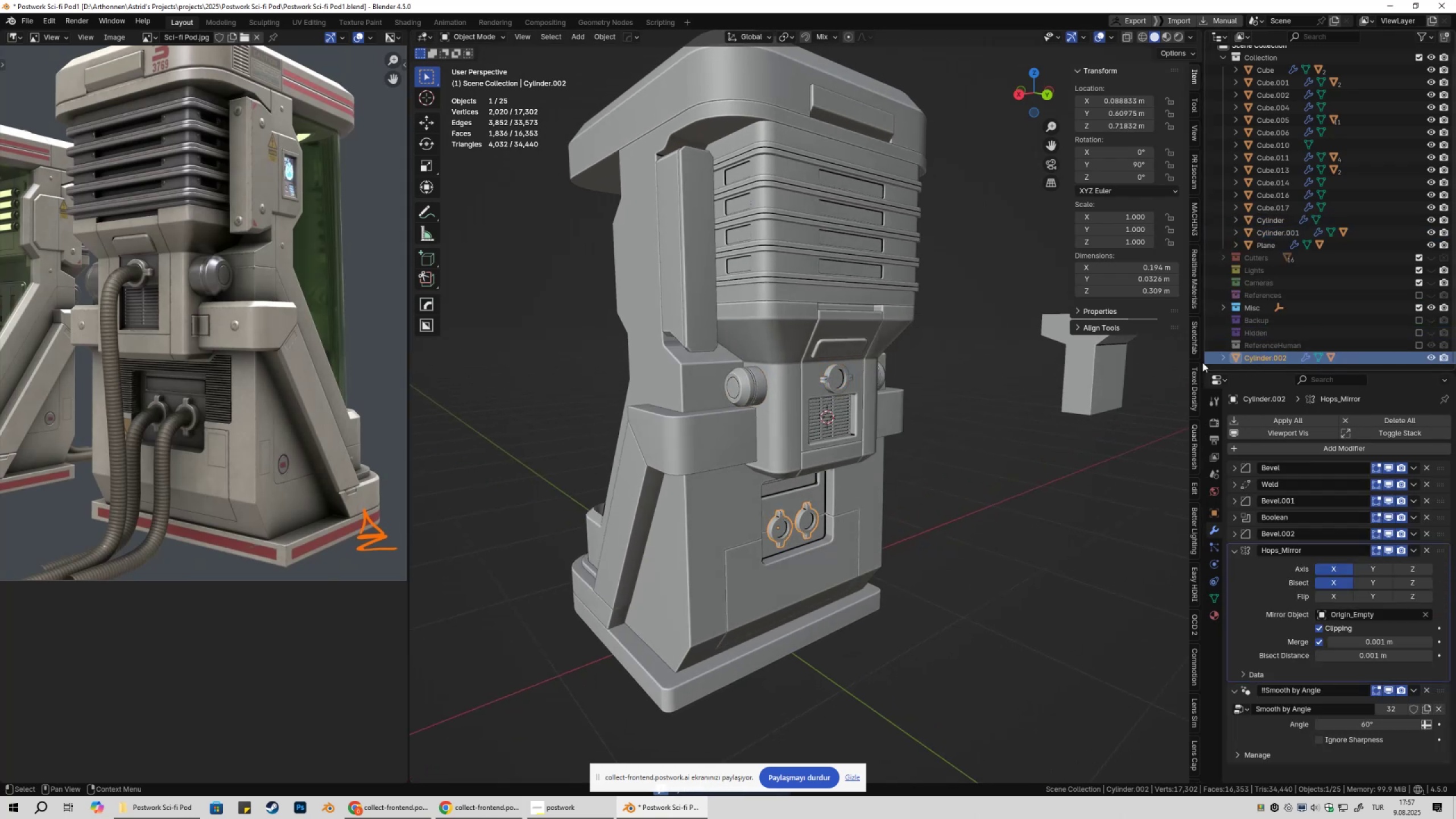 
key(M)
 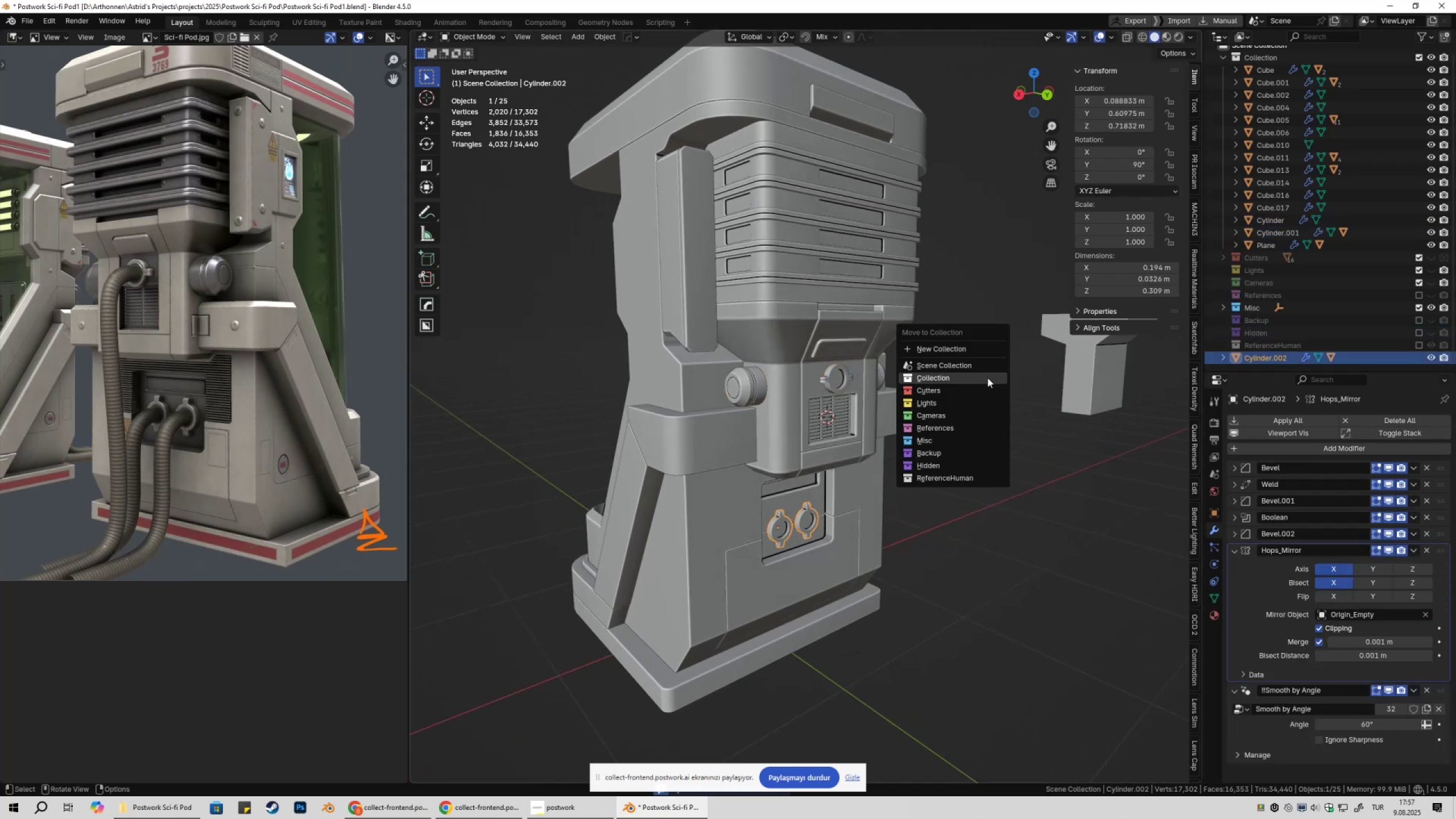 
left_click([987, 378])
 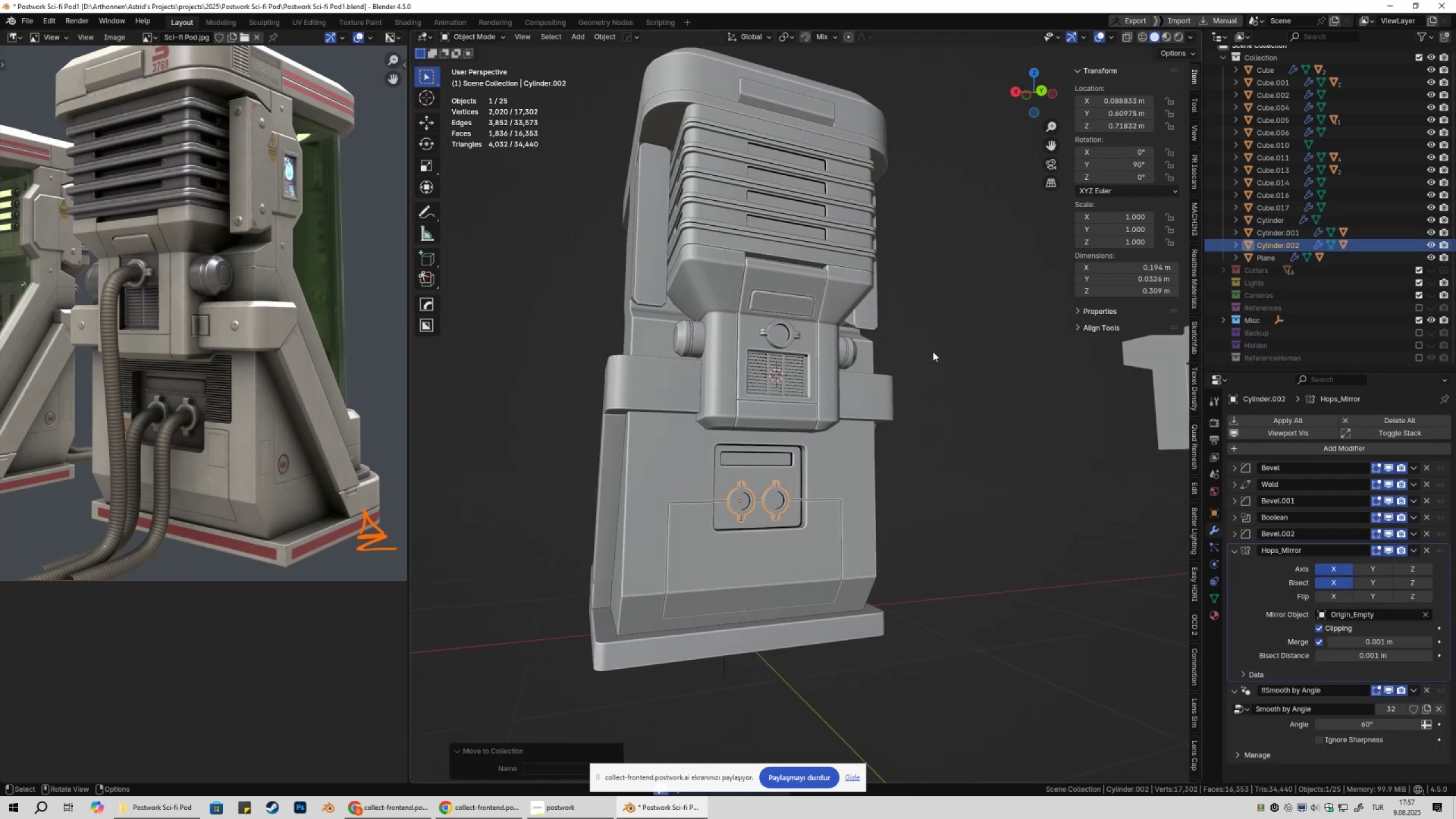 
left_click([933, 351])
 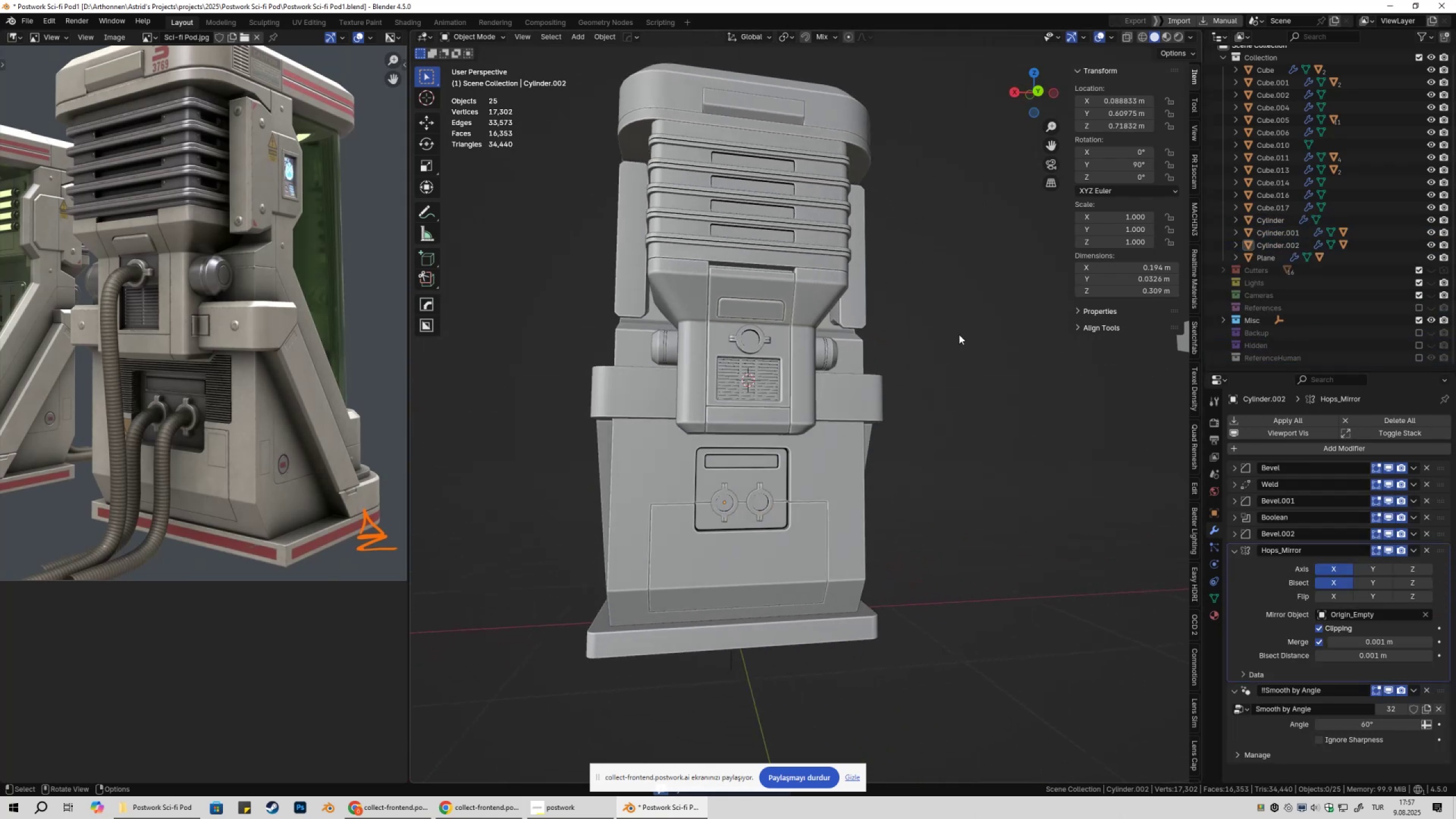 
key(Control+ControlLeft)
 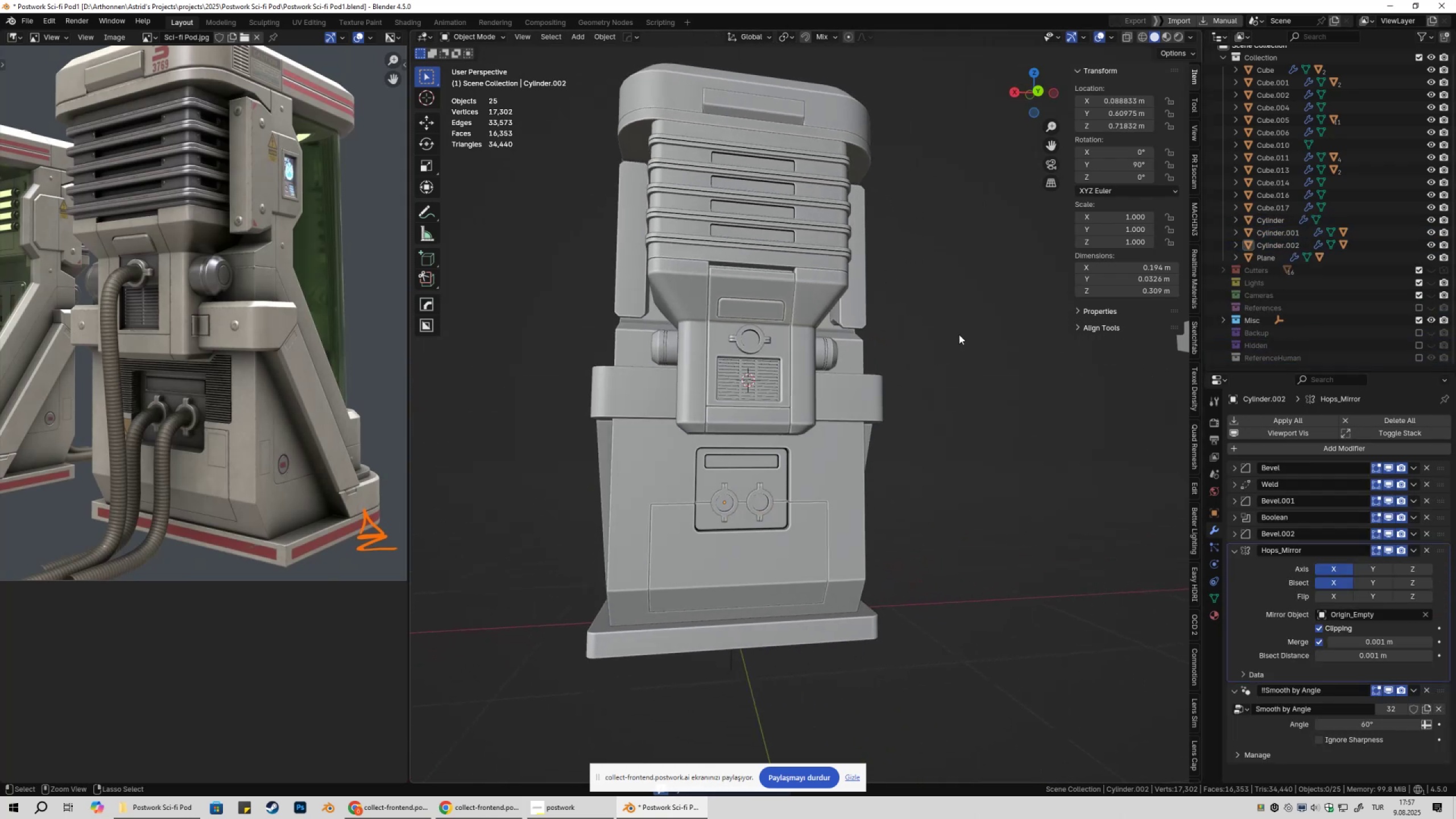 
key(Control+S)
 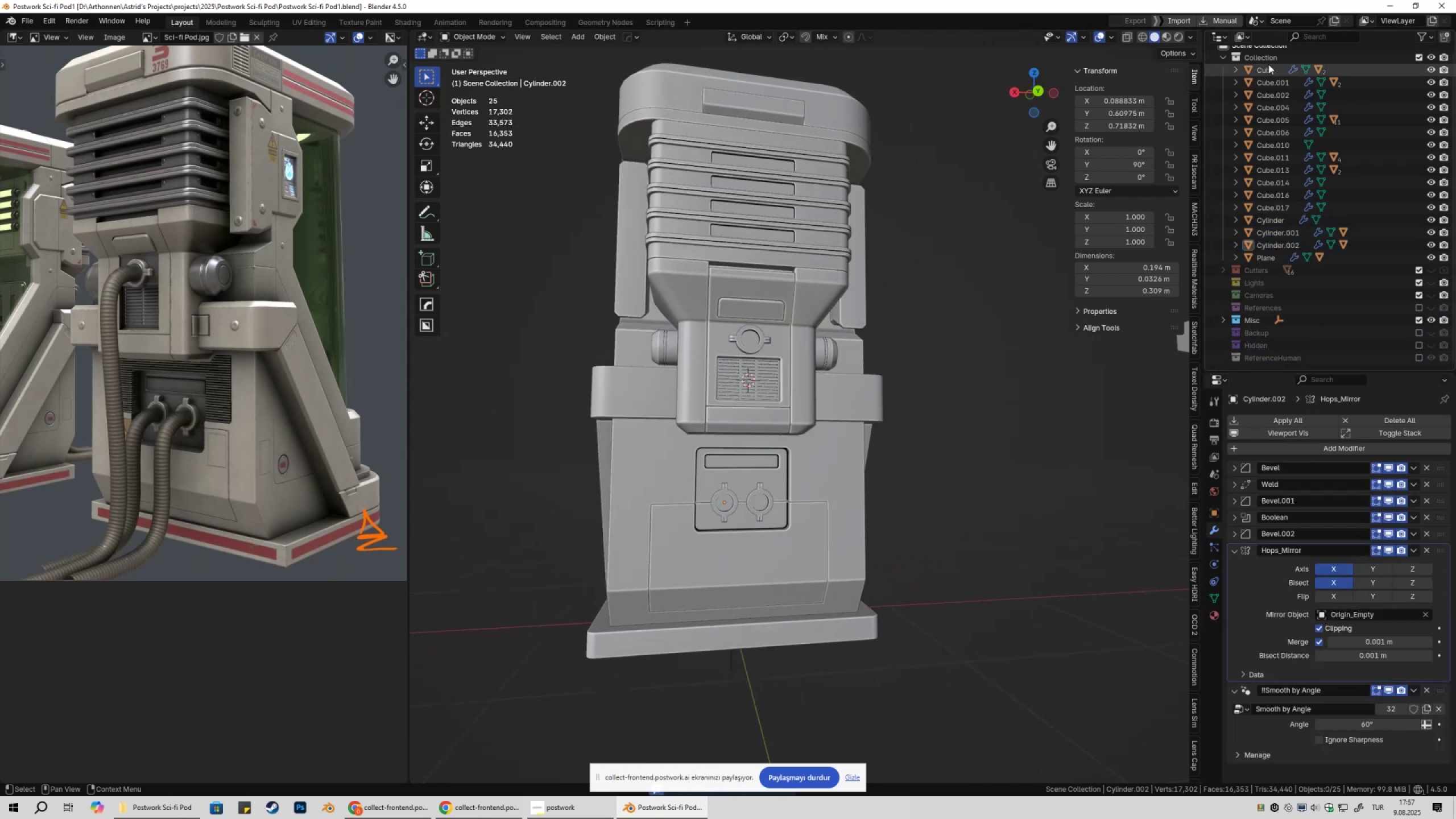 
left_click([1265, 58])
 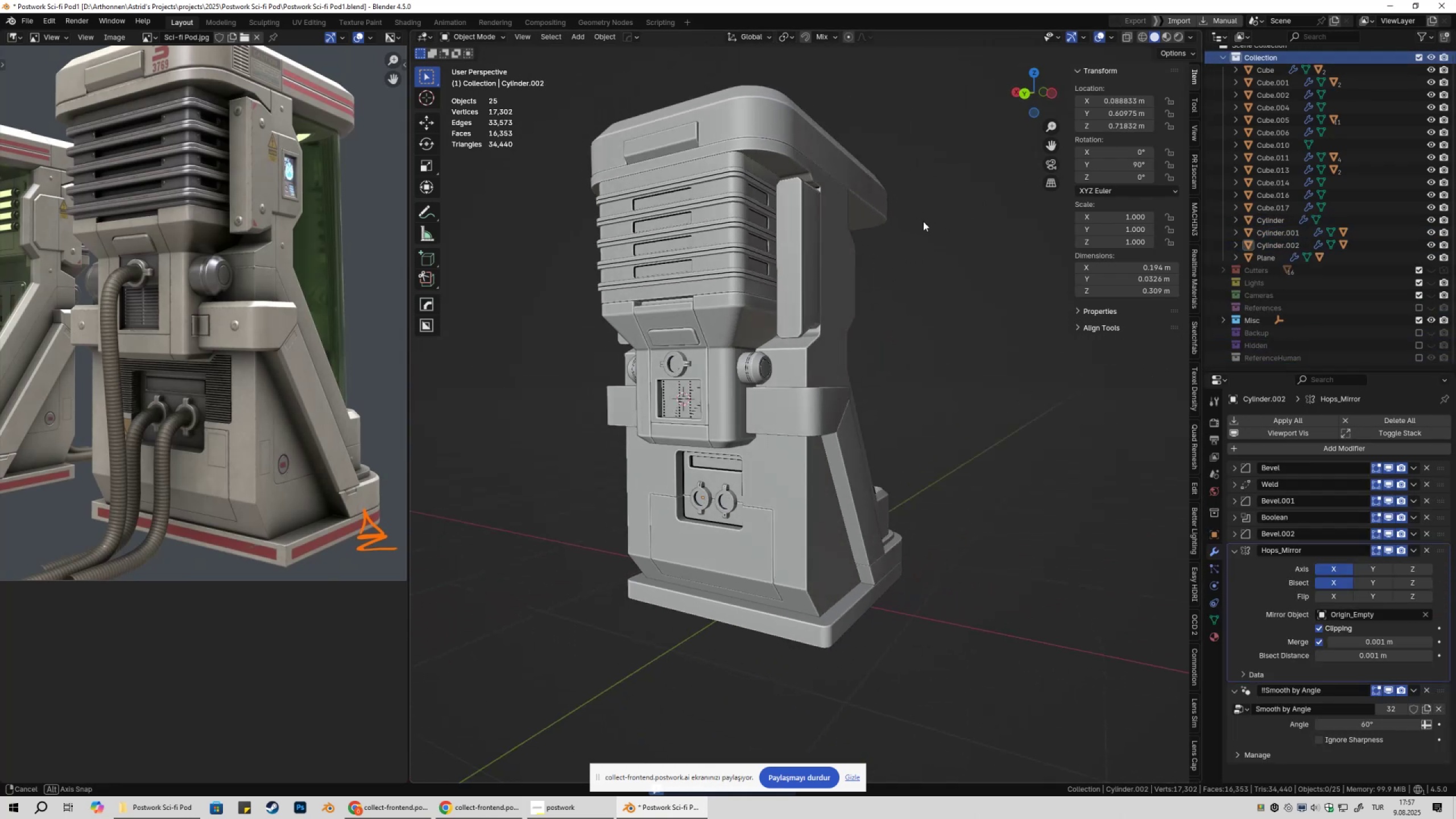 
key(Shift+ShiftLeft)
 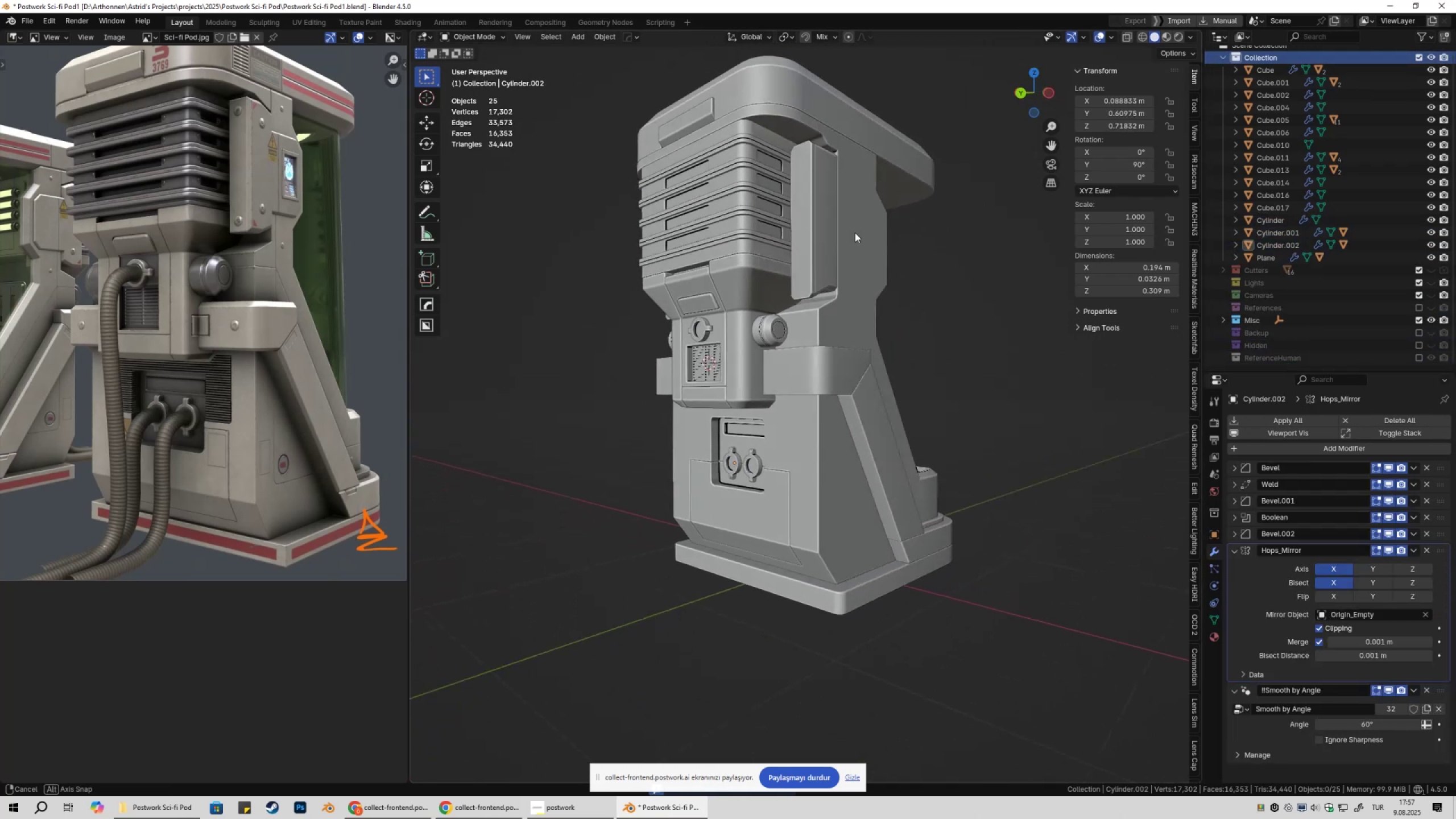 
key(Control+ControlLeft)
 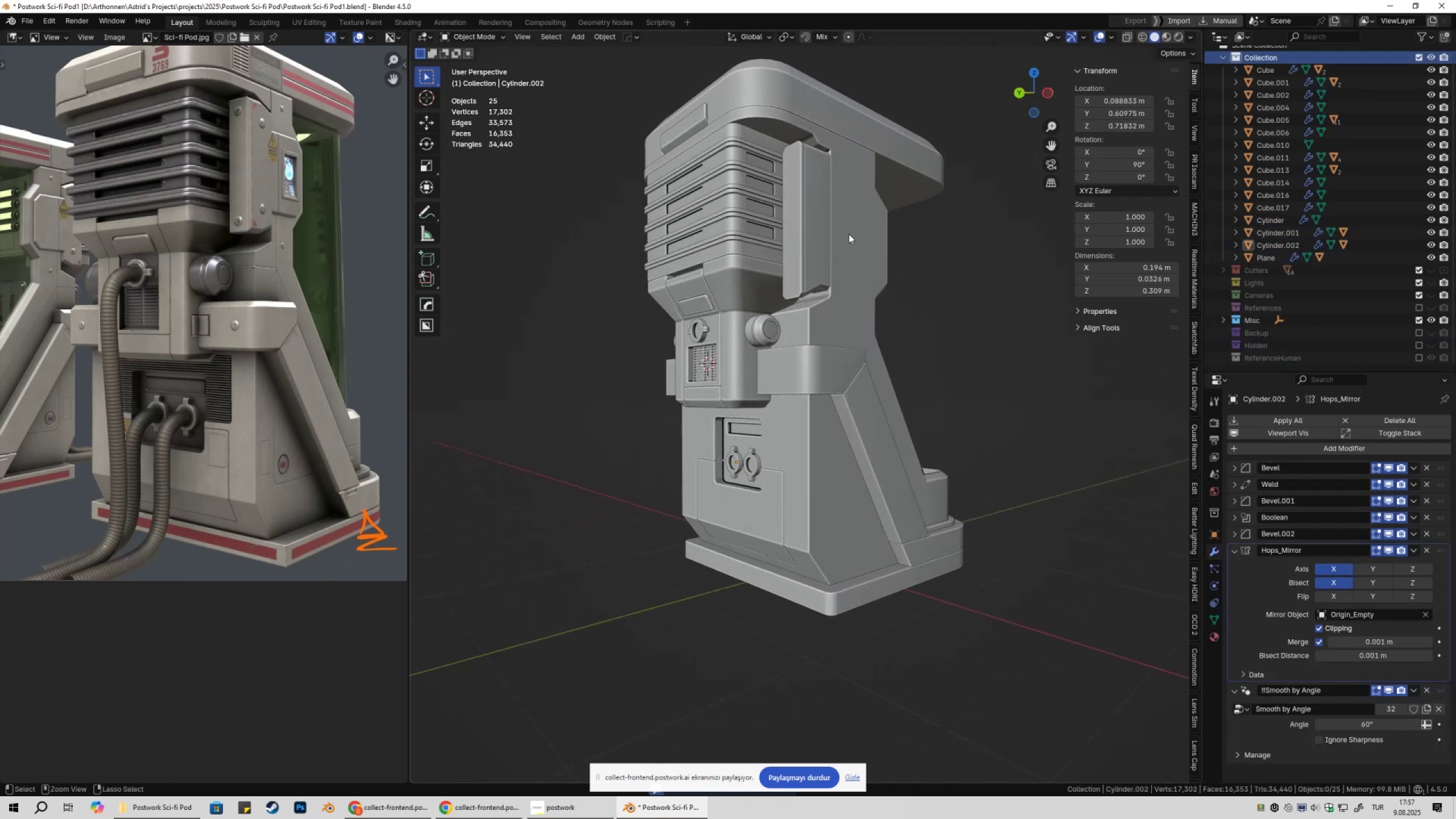 
key(Control+S)
 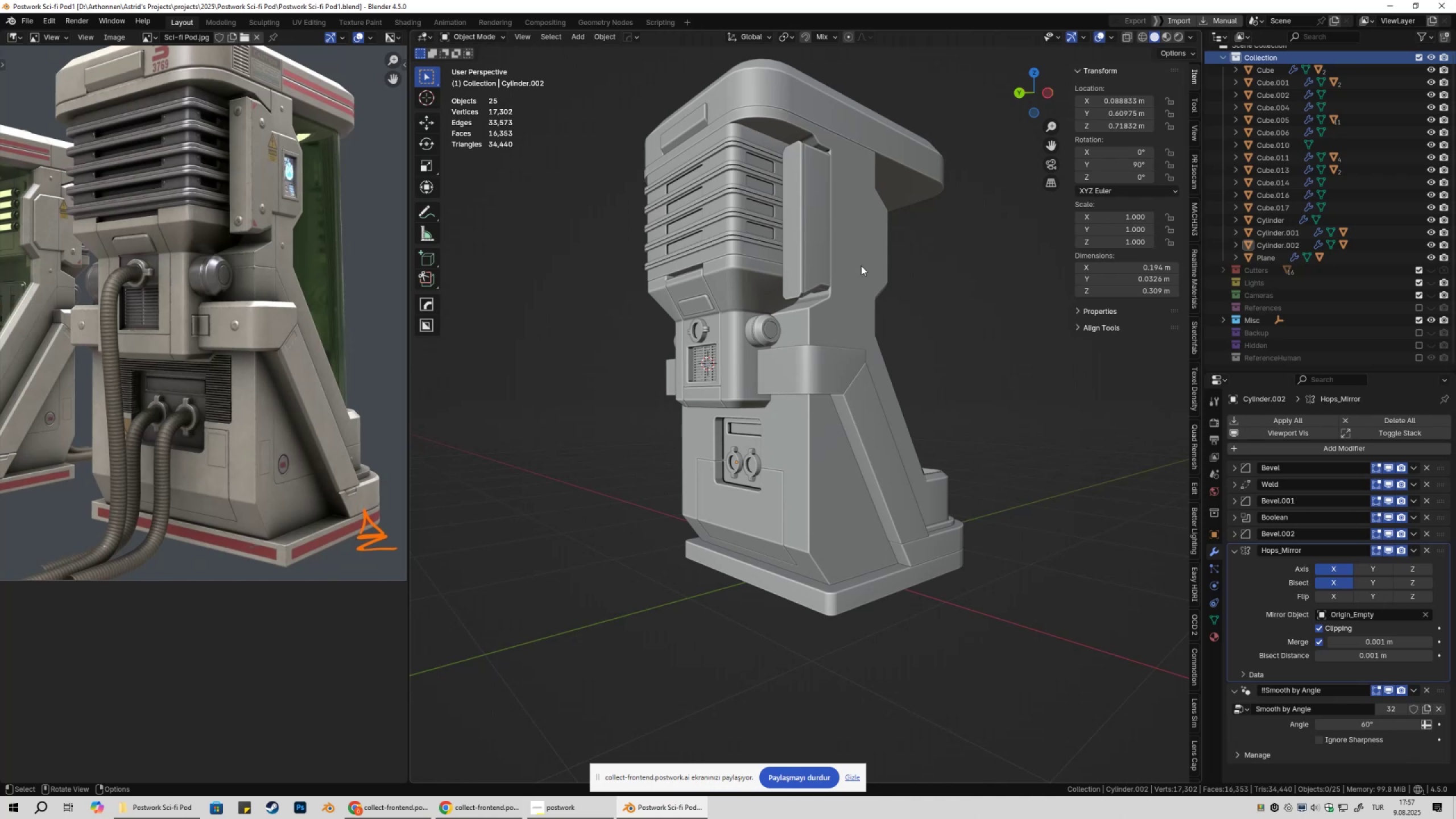 
wait(11.63)
 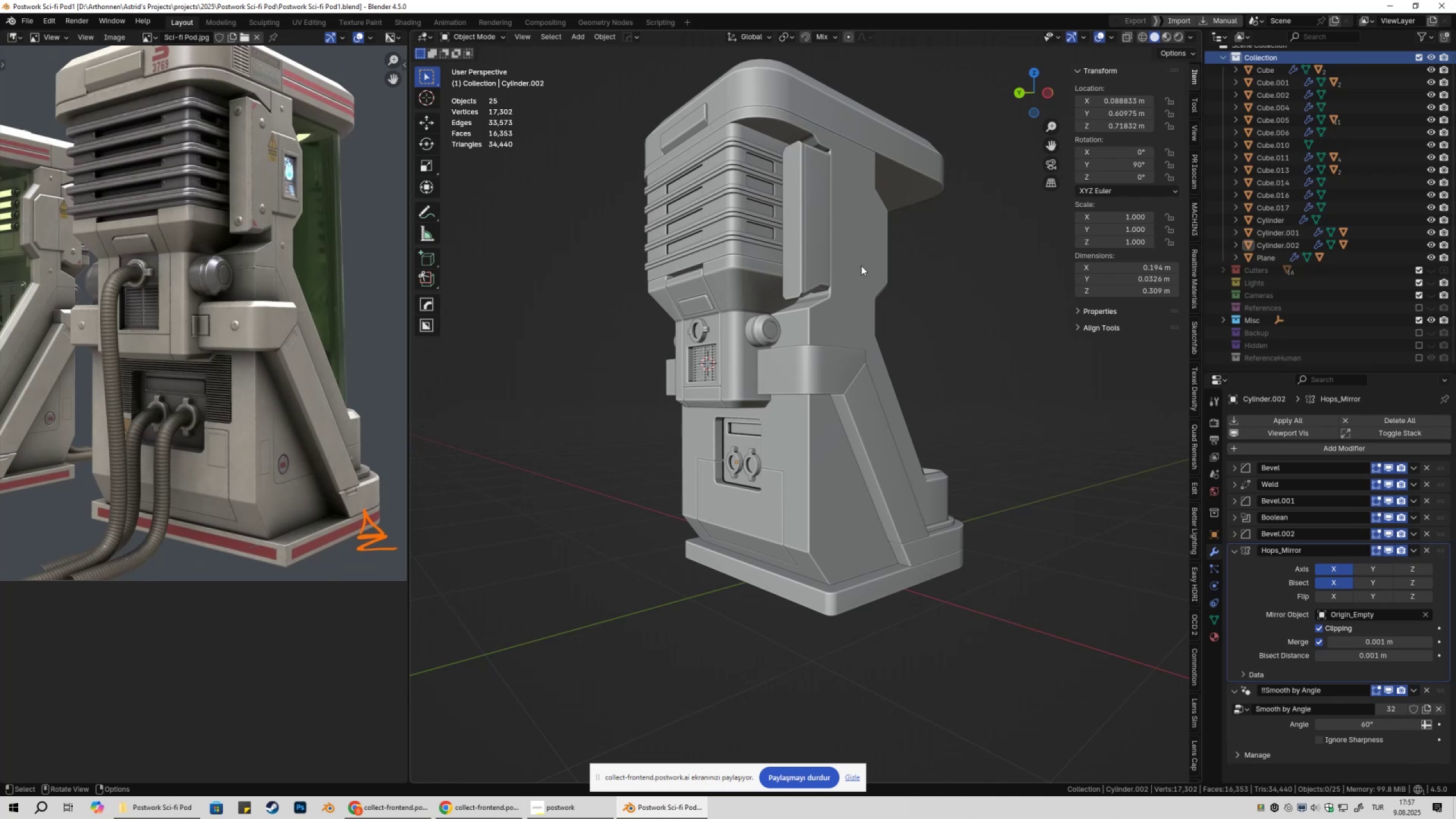 
scroll: coordinate [815, 348], scroll_direction: up, amount: 2.0
 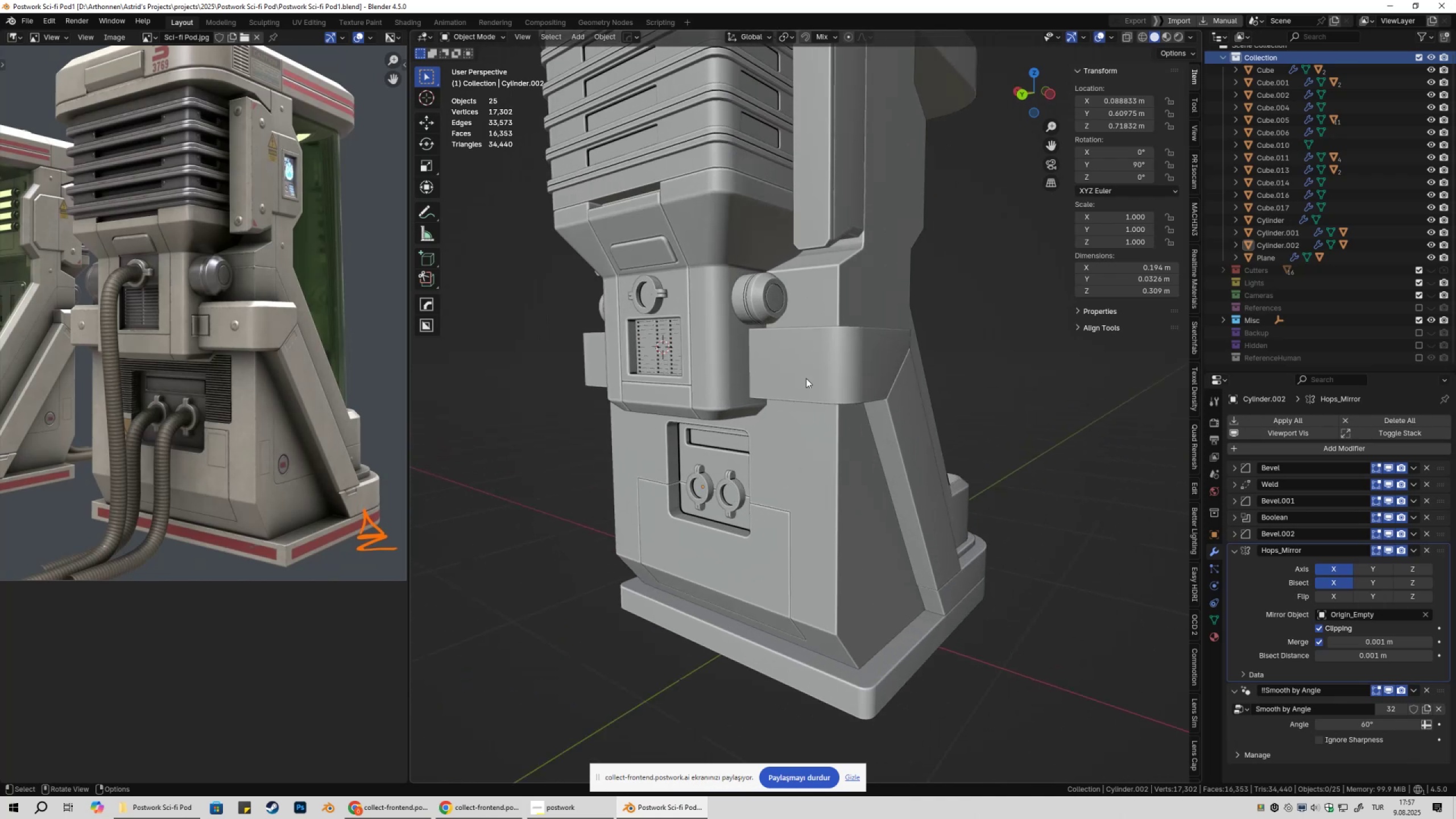 
hold_key(key=ShiftLeft, duration=0.36)
 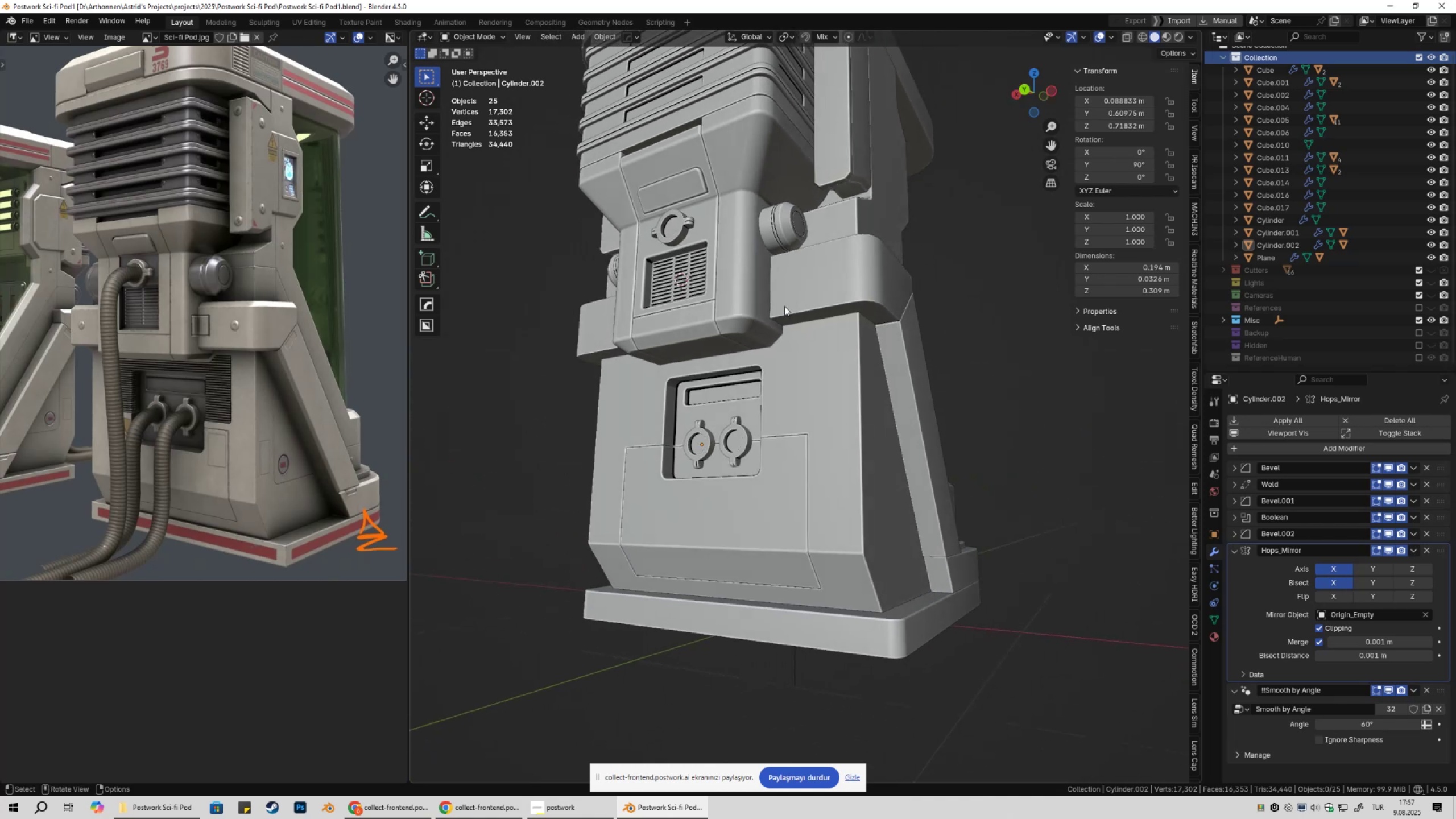 
hold_key(key=ShiftLeft, duration=0.35)
 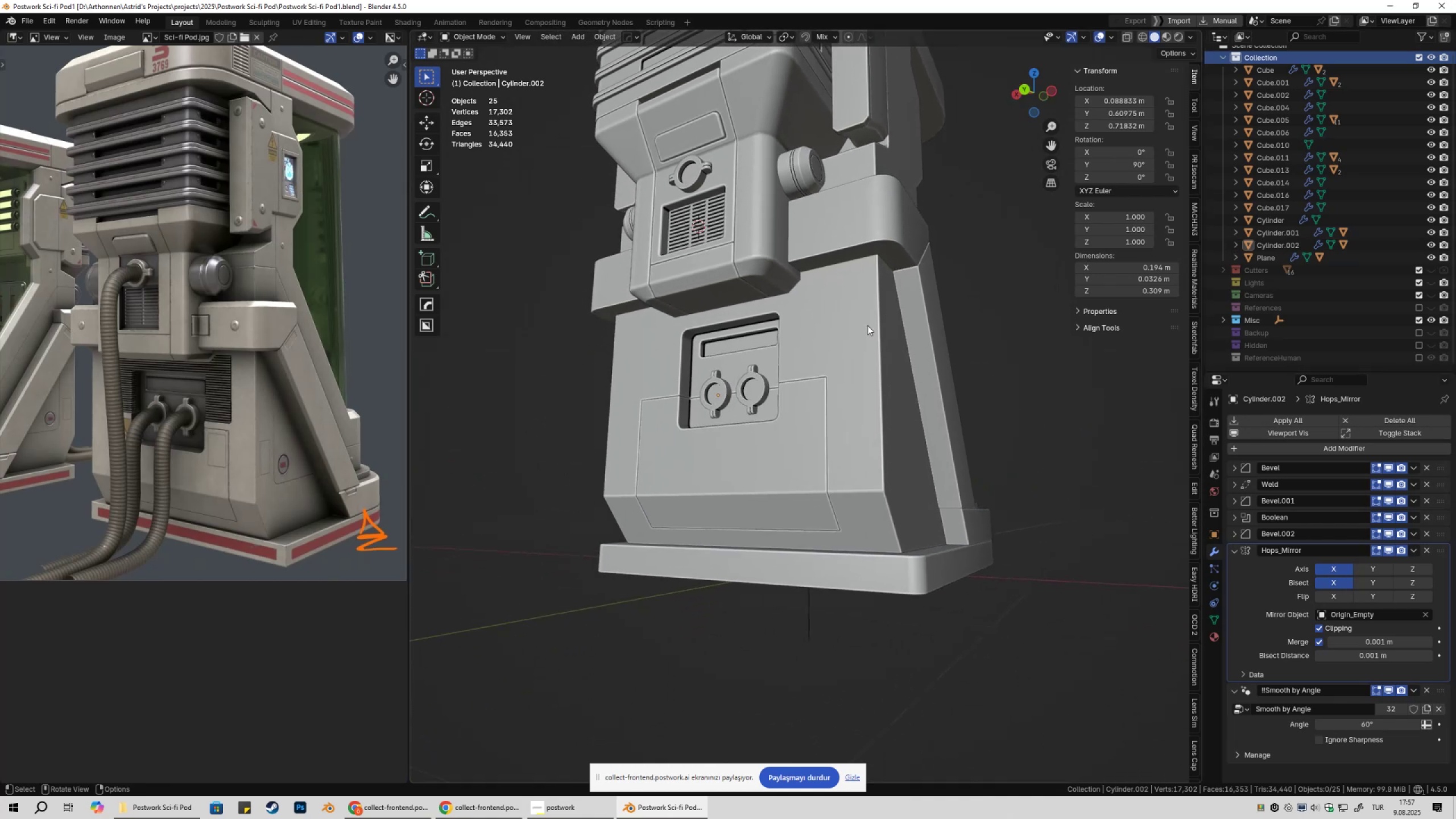 
key(Numpad1)
 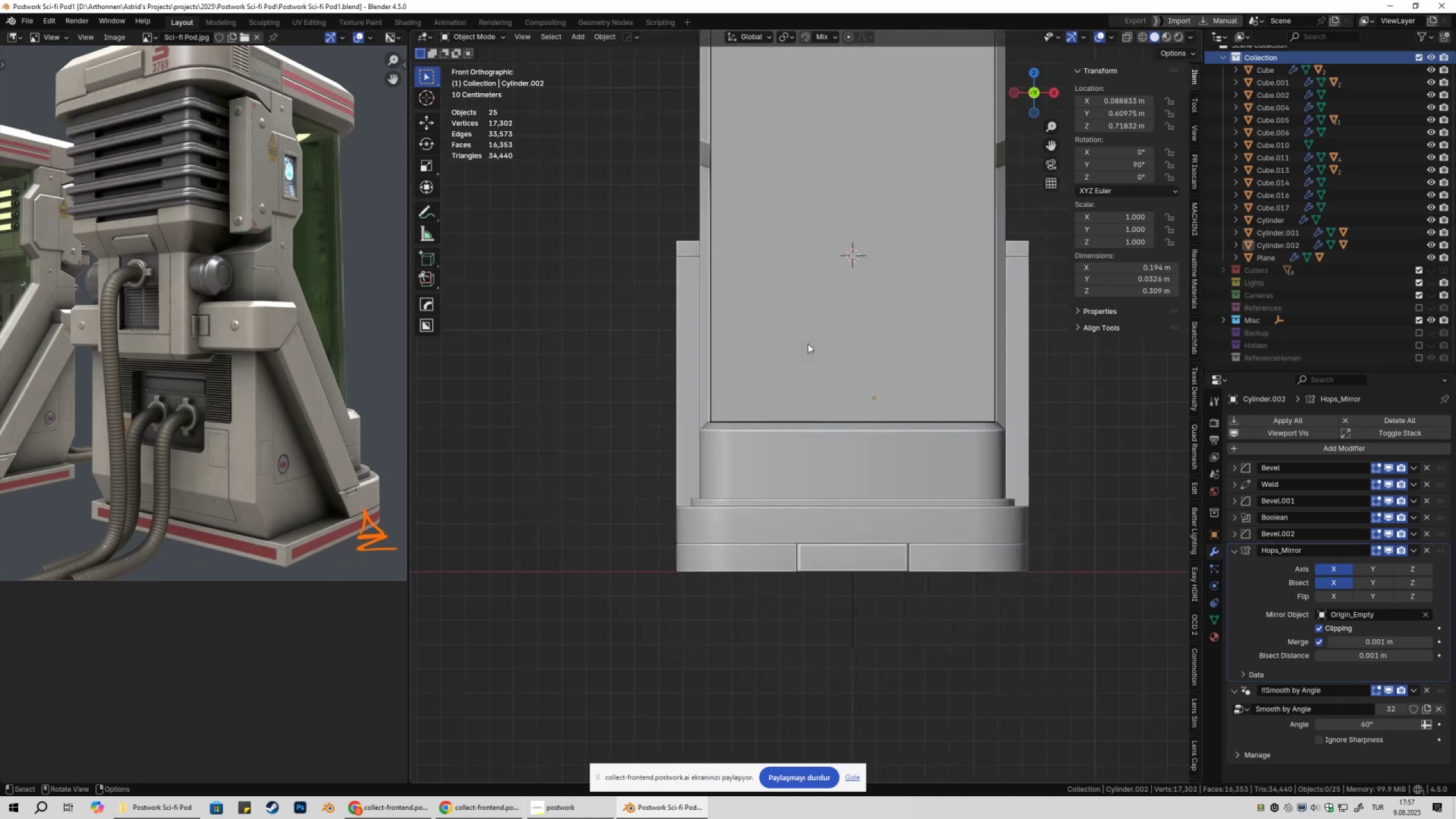 
key(Numpad9)
 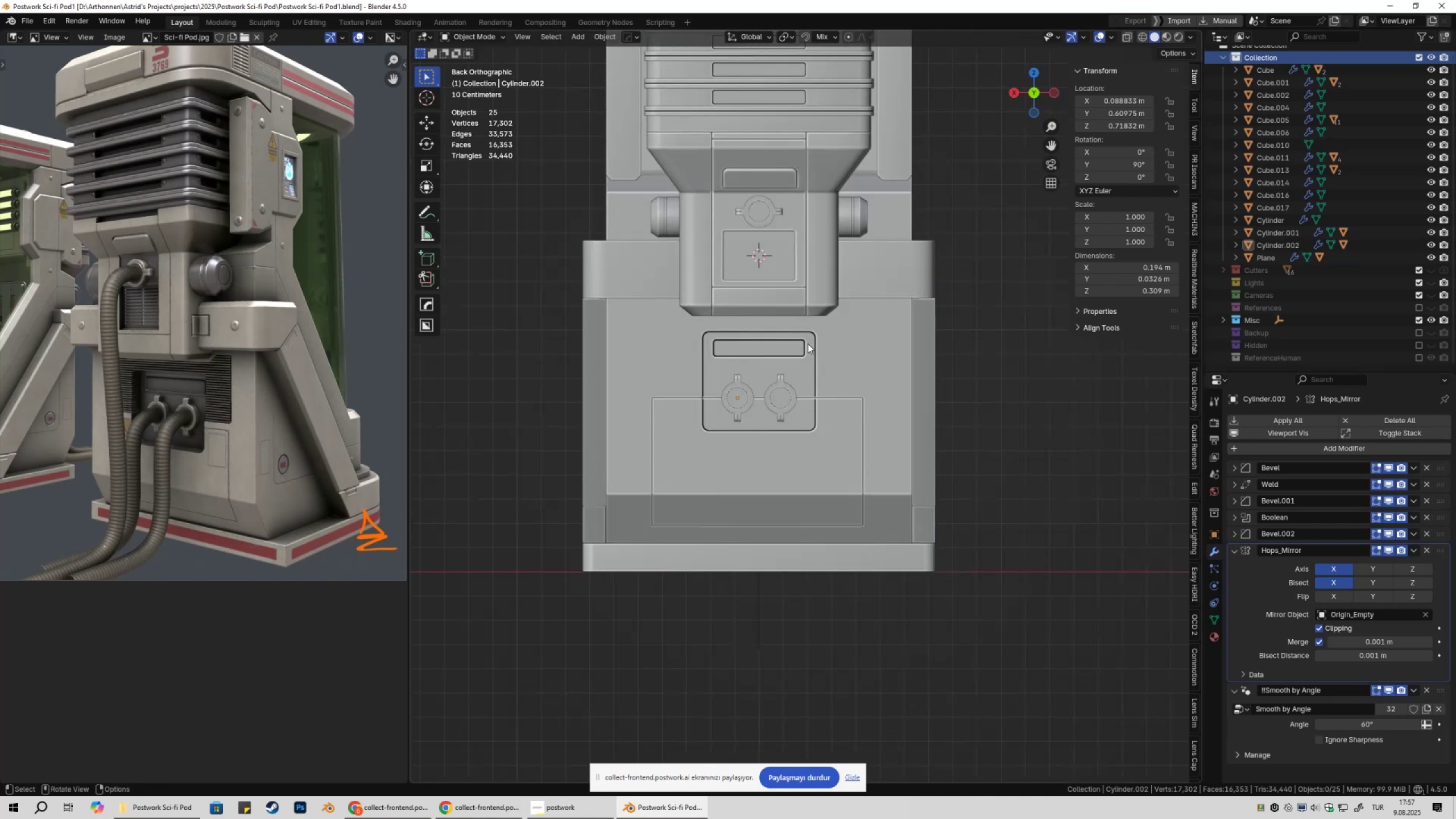 
scroll: coordinate [801, 347], scroll_direction: down, amount: 2.0
 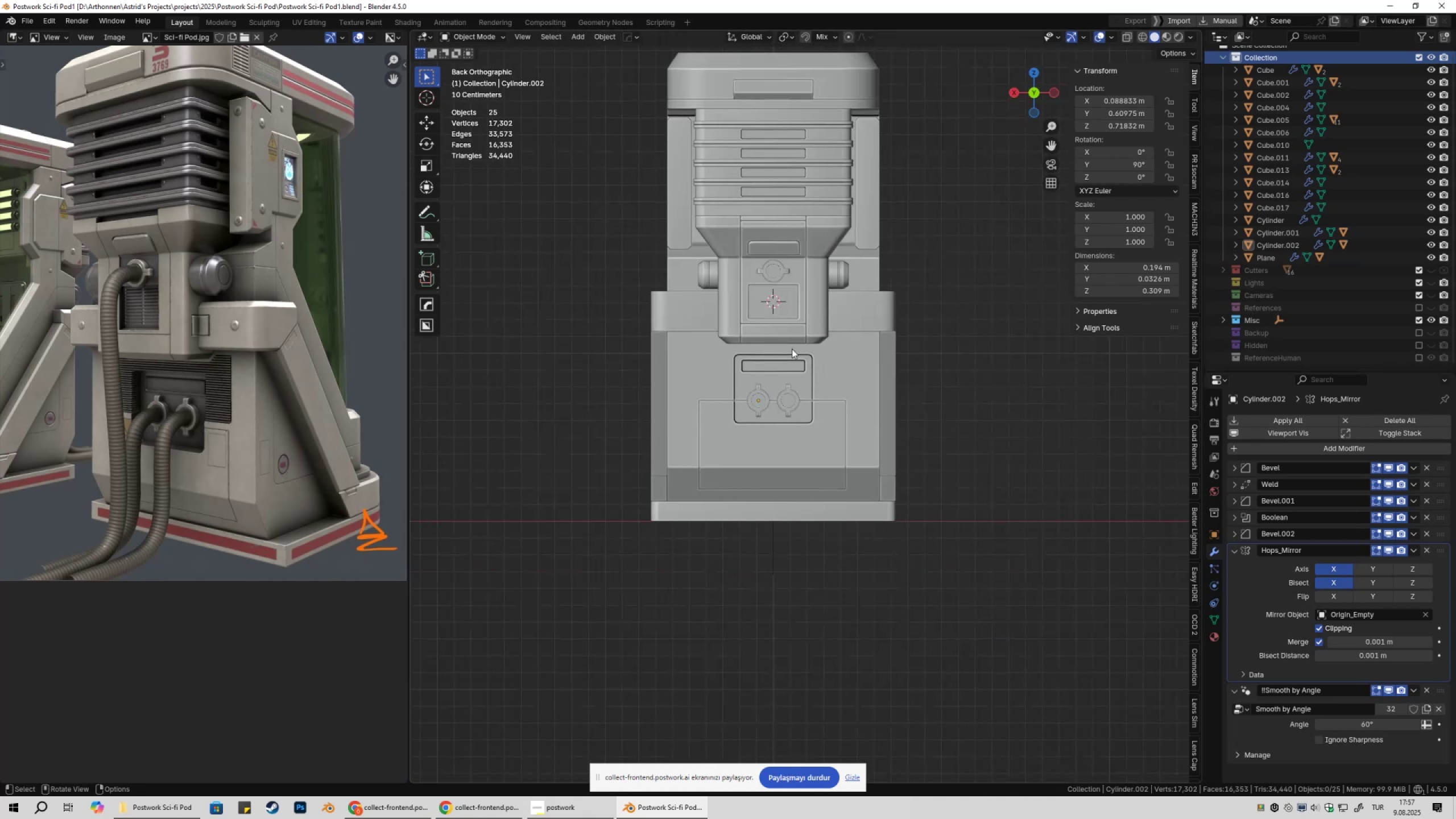 
key(Control+ControlLeft)
 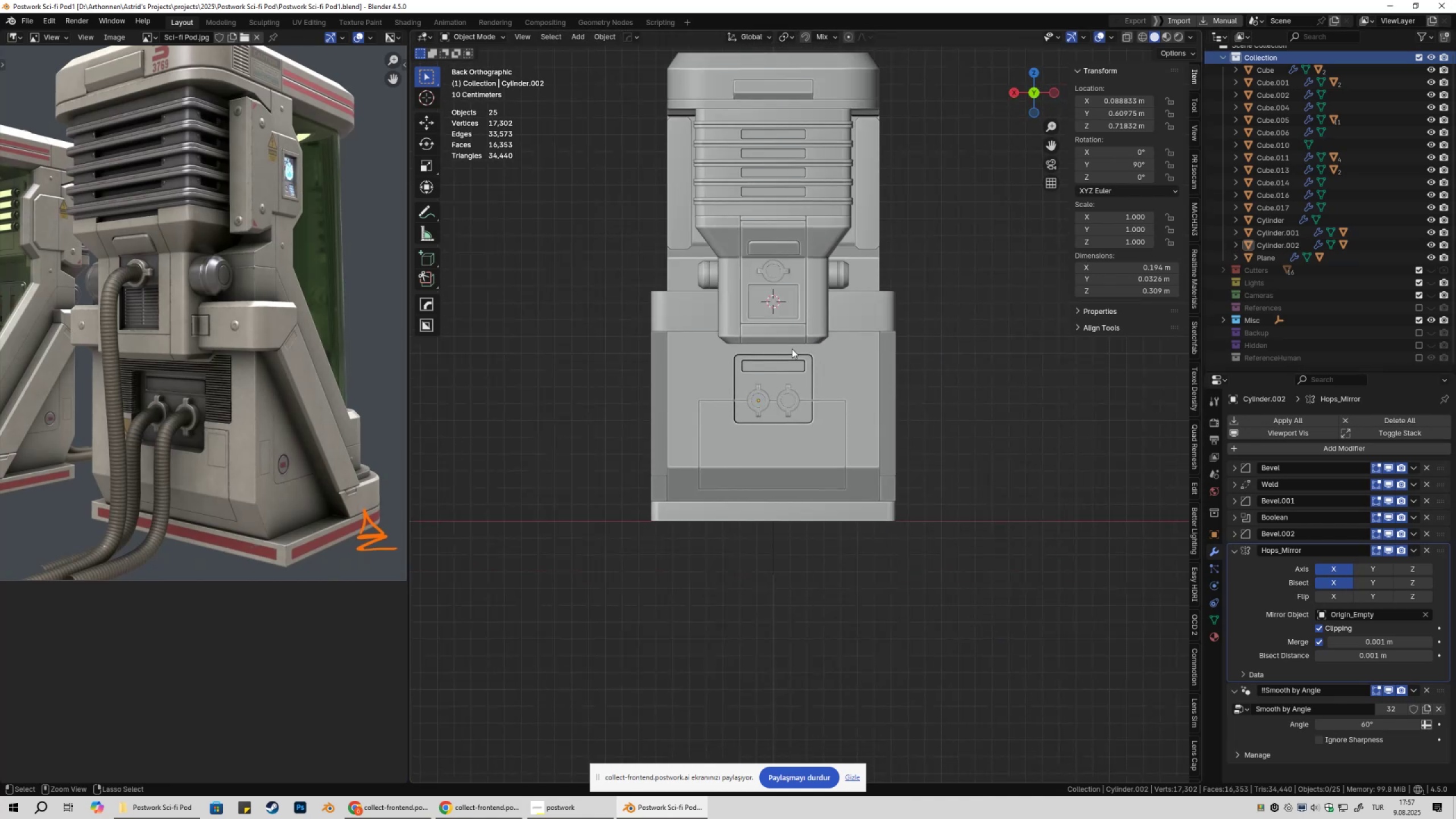 
key(Control+S)
 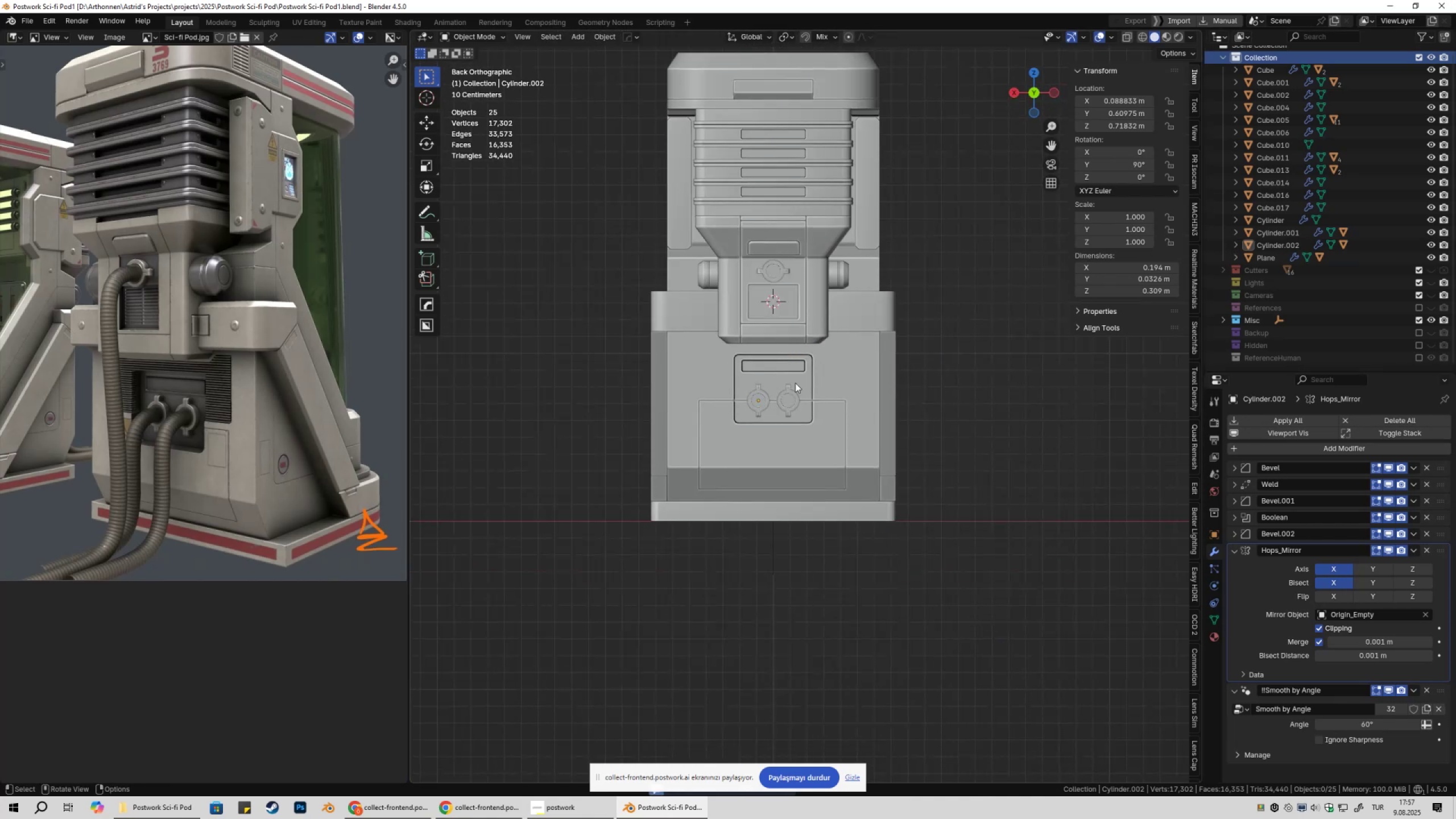 
hold_key(key=ShiftLeft, duration=0.36)
 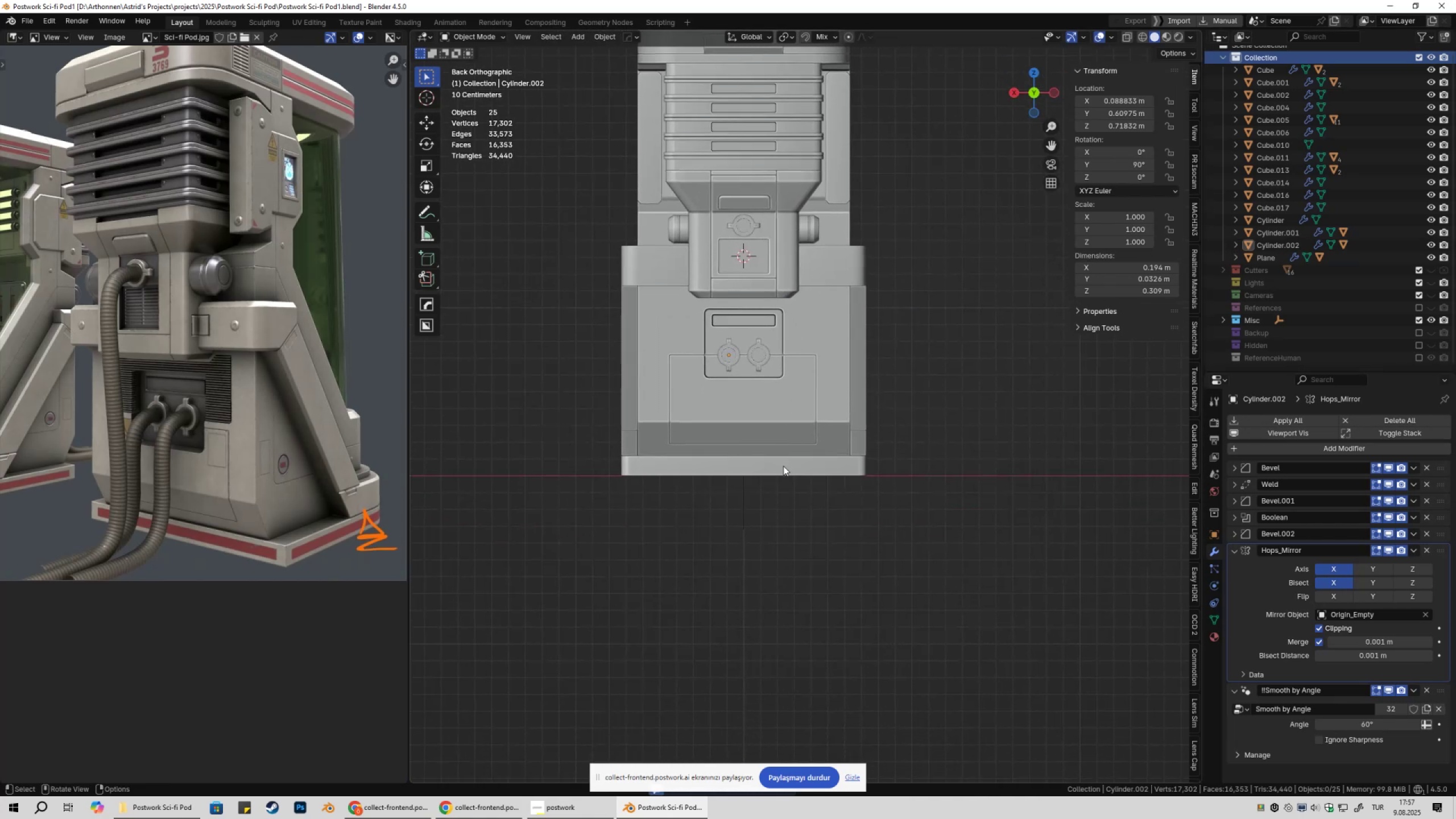 
left_click([783, 466])
 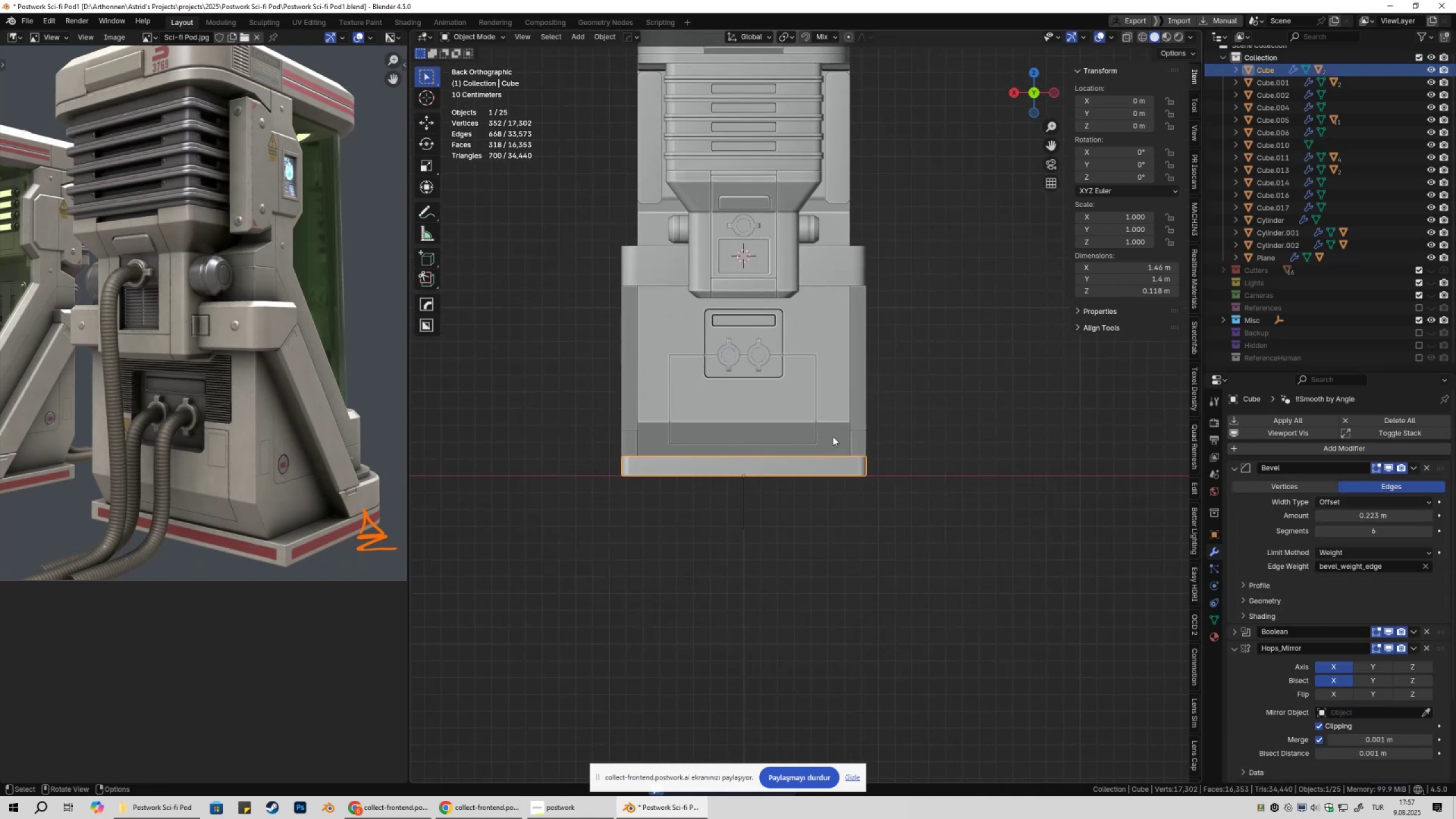 
hold_key(key=ShiftLeft, duration=0.75)
 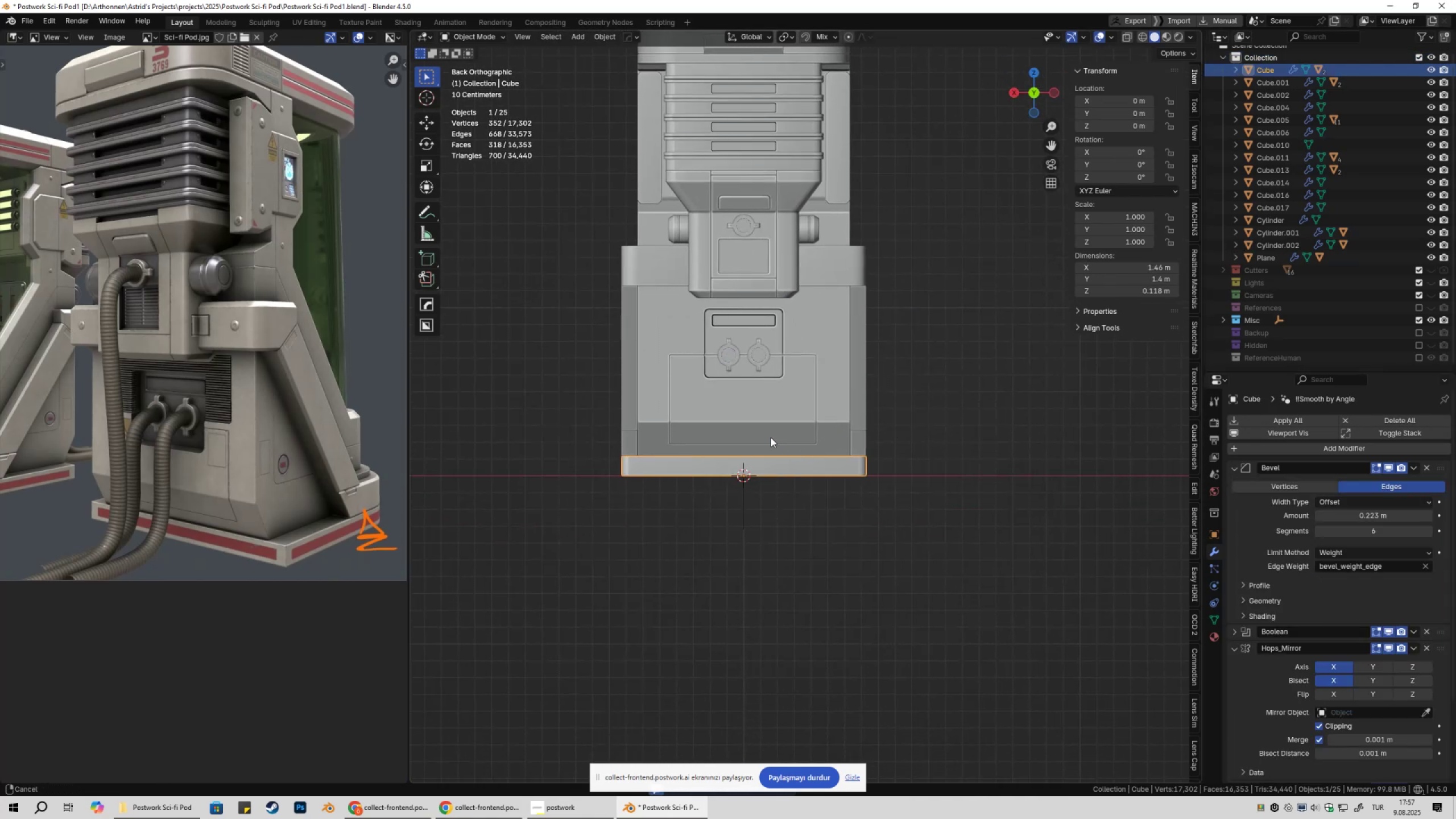 
hold_key(key=S, duration=0.66)
 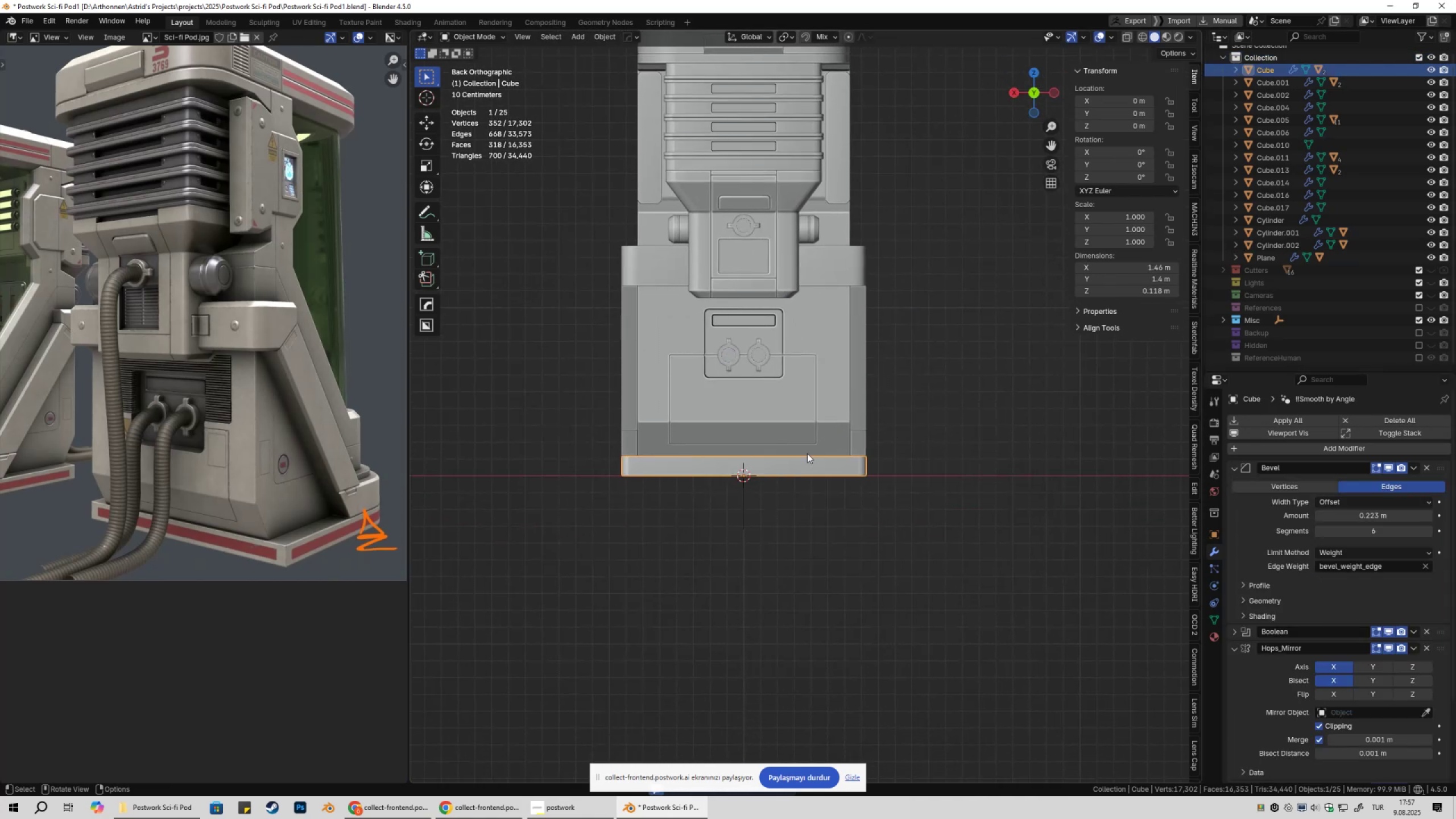 
hold_key(key=ShiftLeft, duration=0.35)
 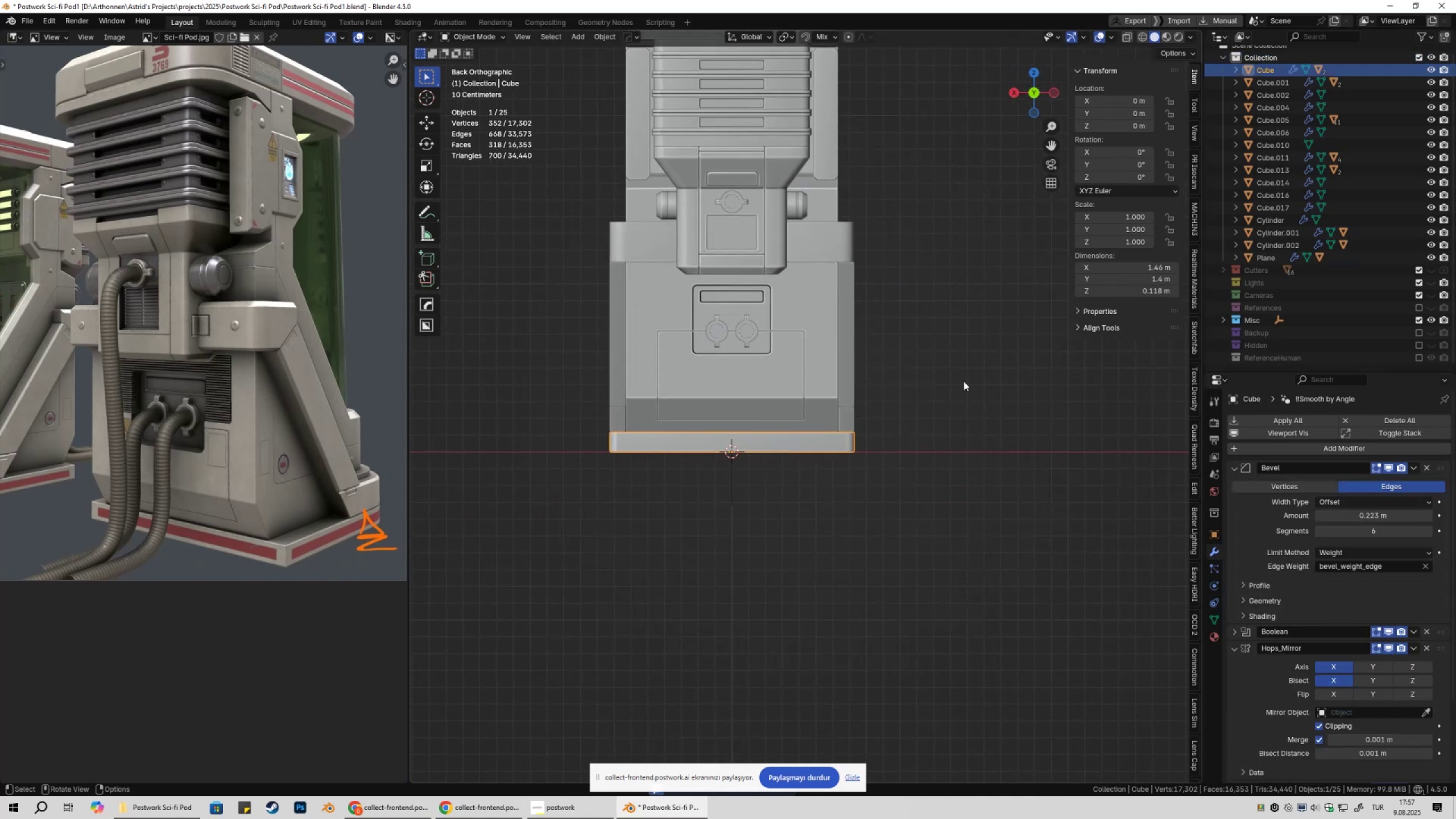 
left_click([963, 381])
 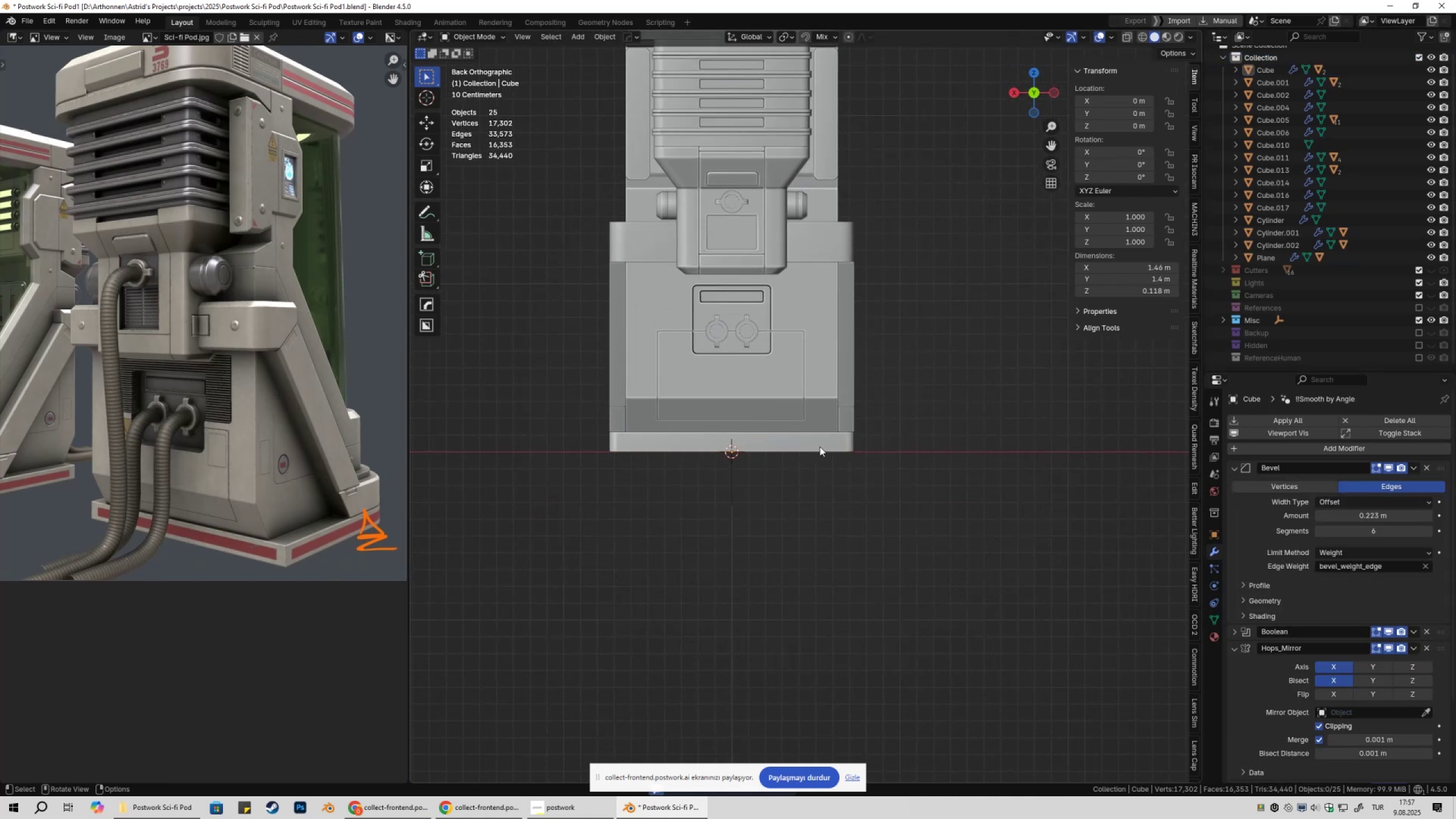 
key(Shift+ShiftLeft)
 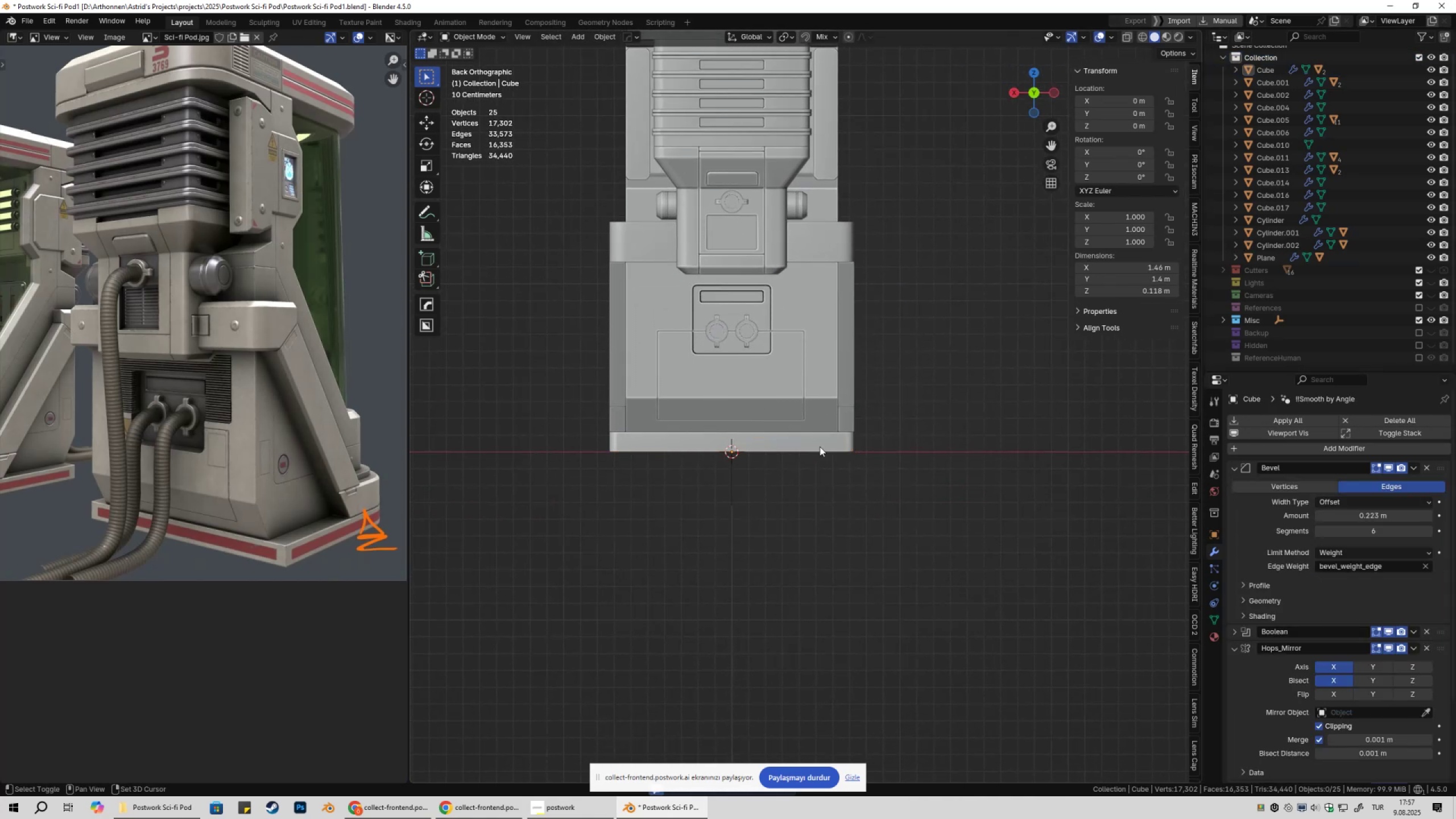 
key(Shift+A)
 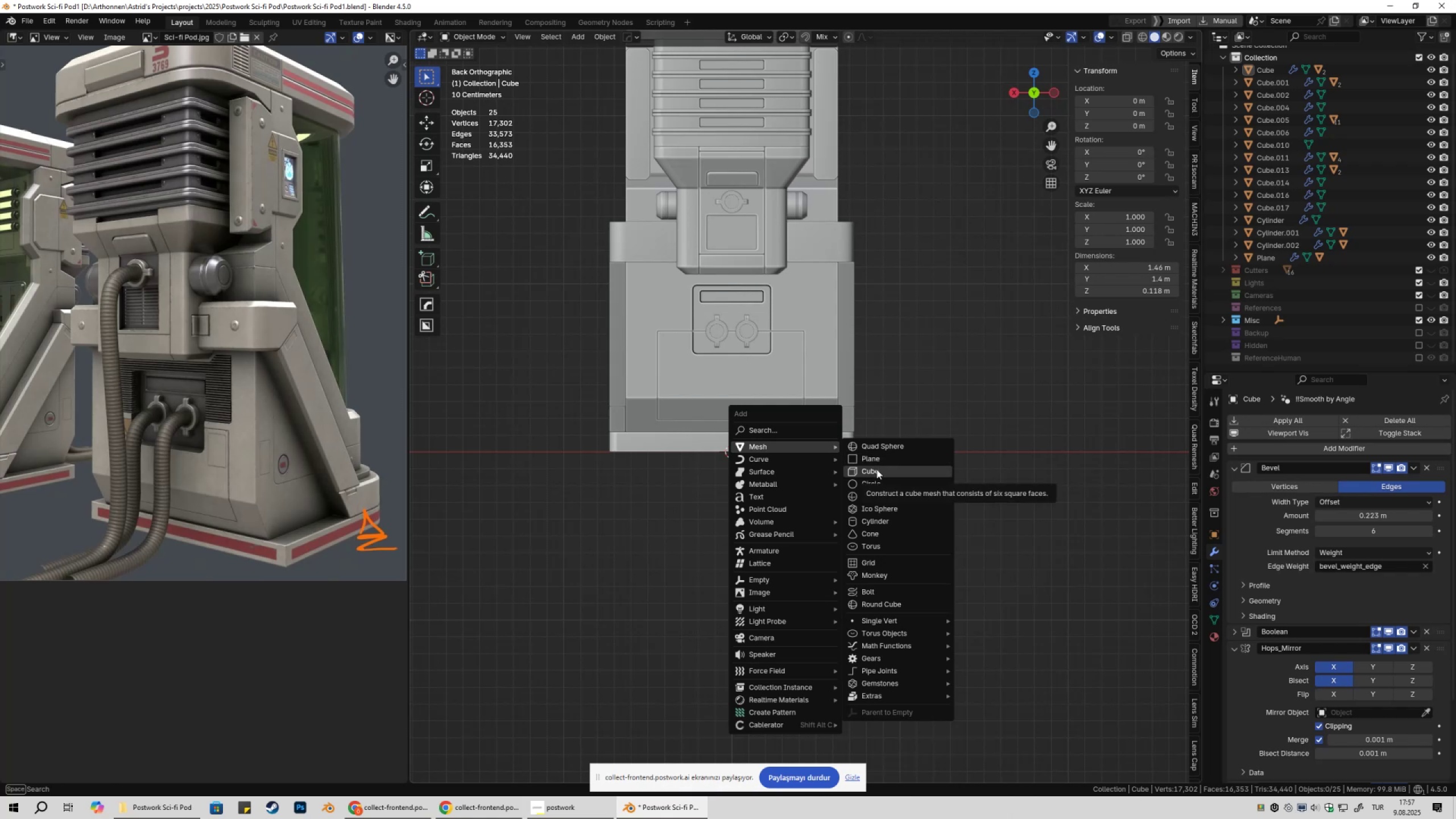 
wait(5.15)
 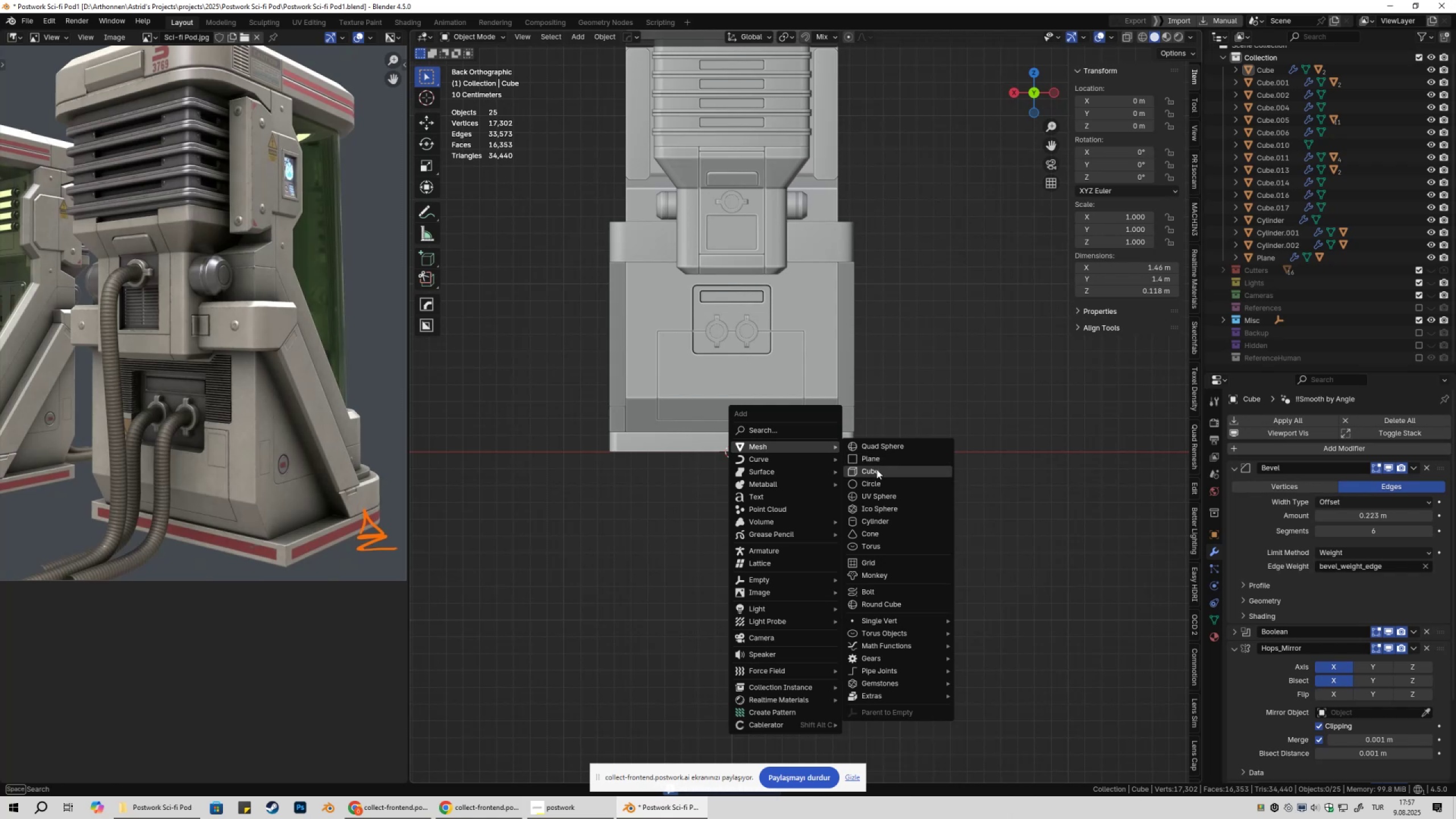 
left_click([876, 469])
 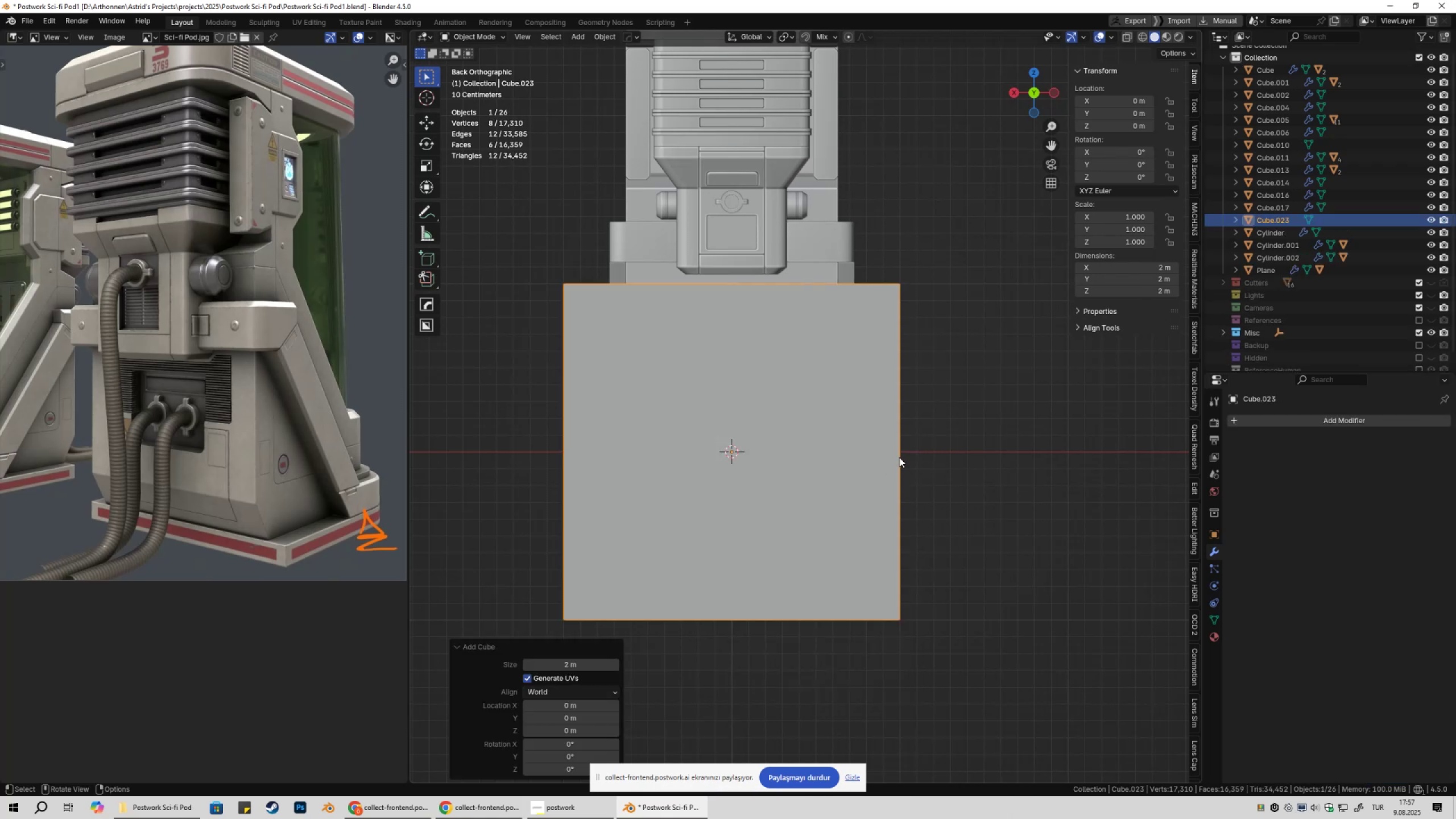 
key(X)
 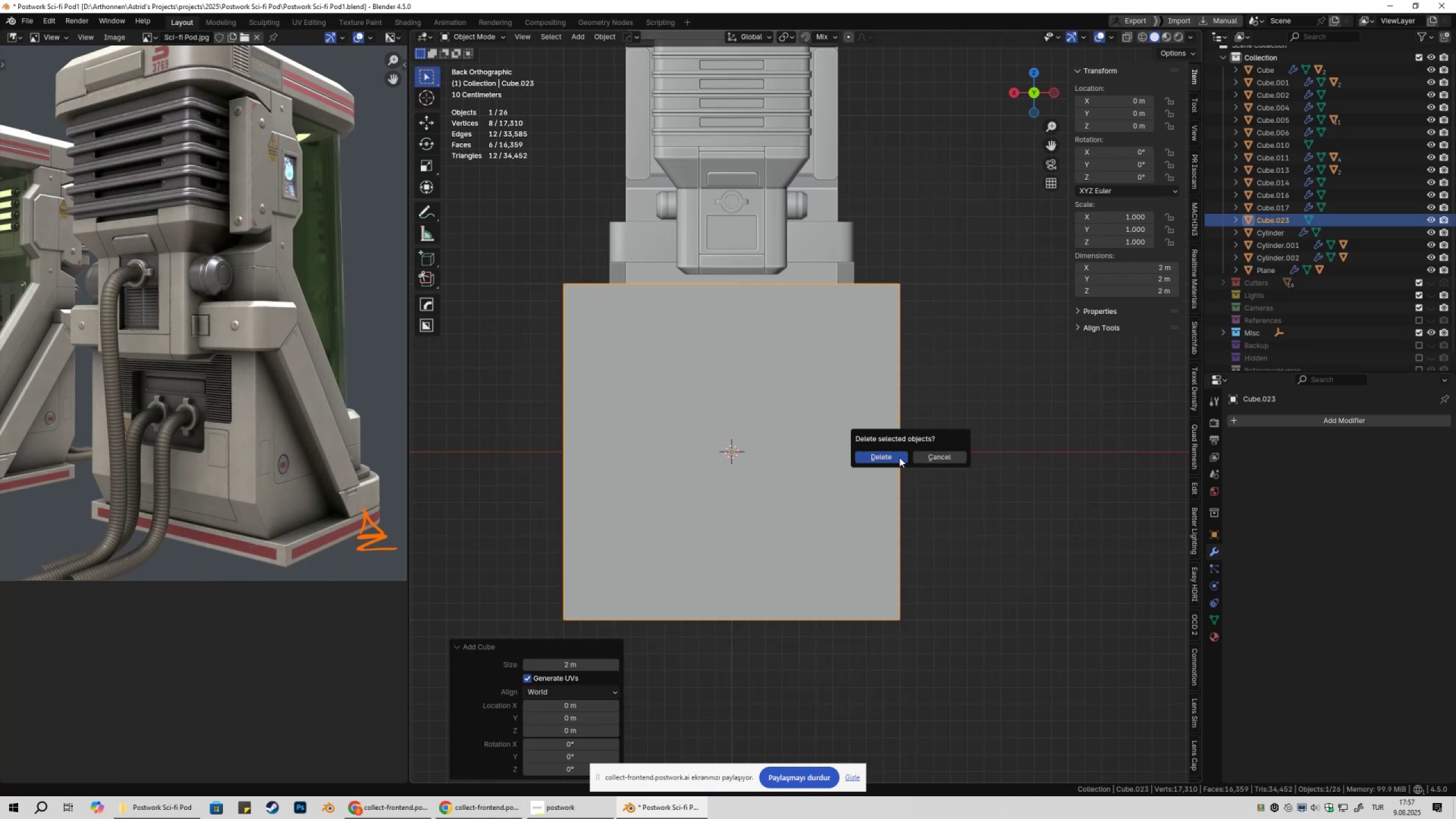 
left_click([899, 457])
 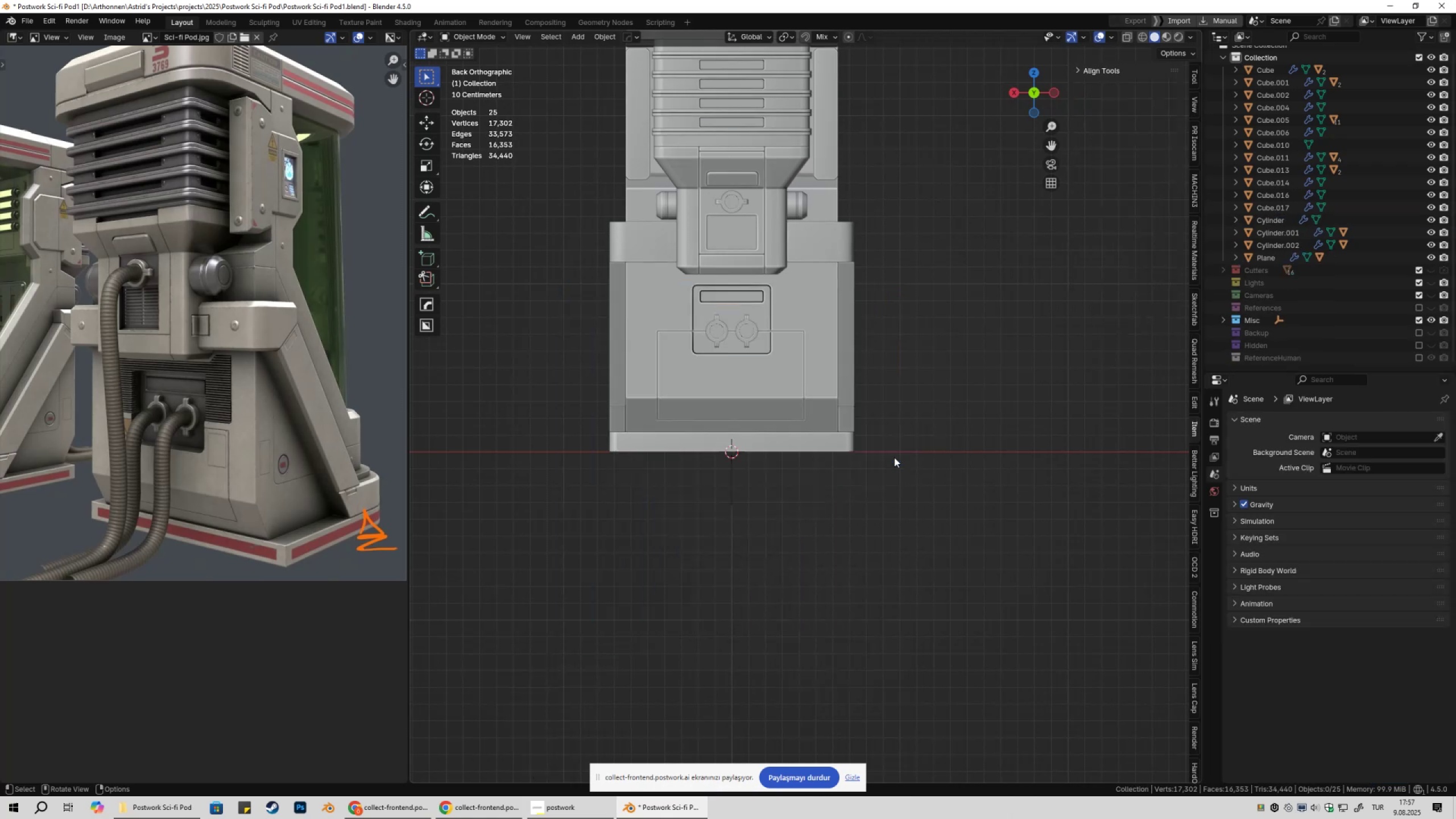 
key(Shift+ShiftLeft)
 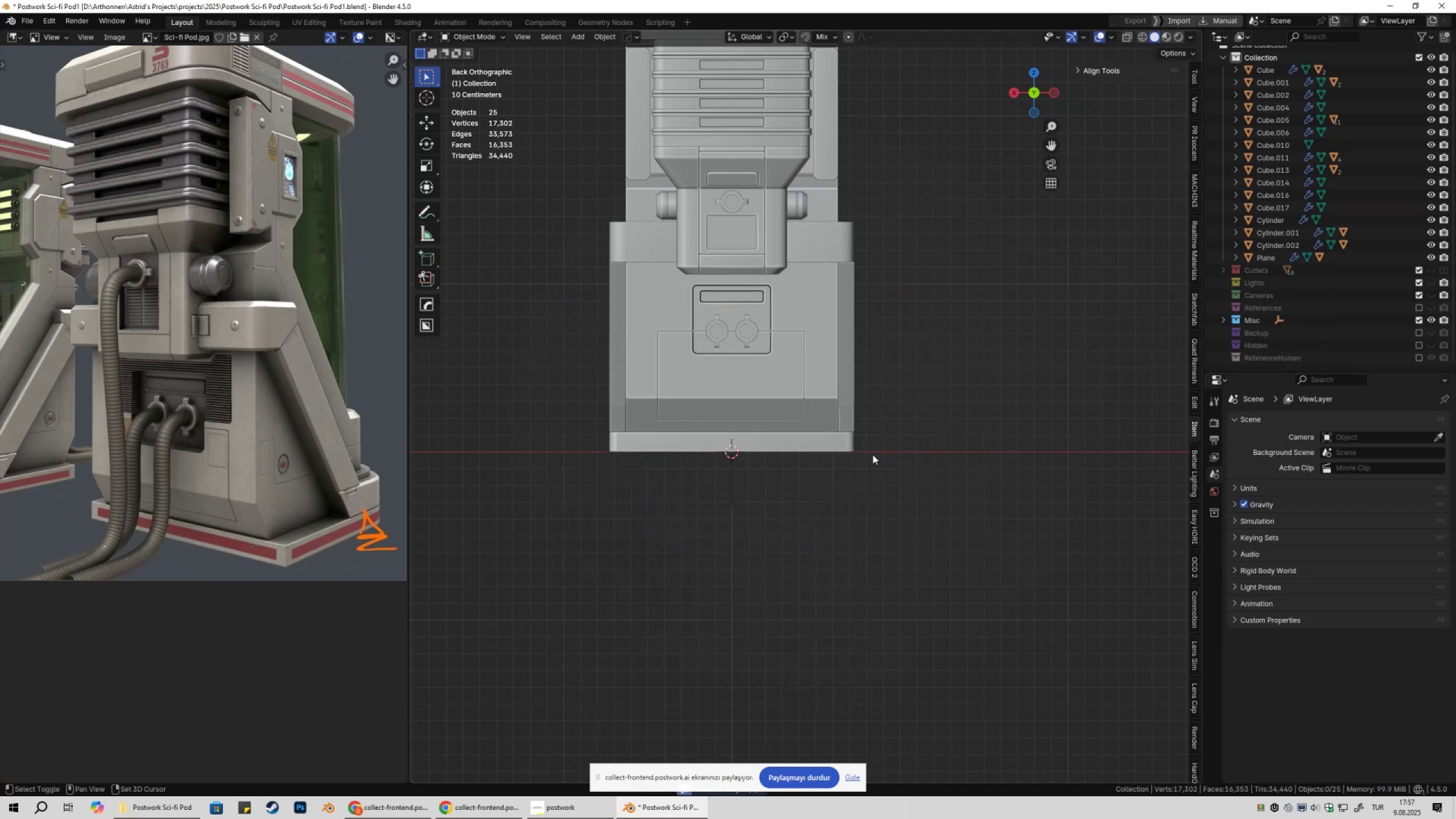 
key(Shift+A)
 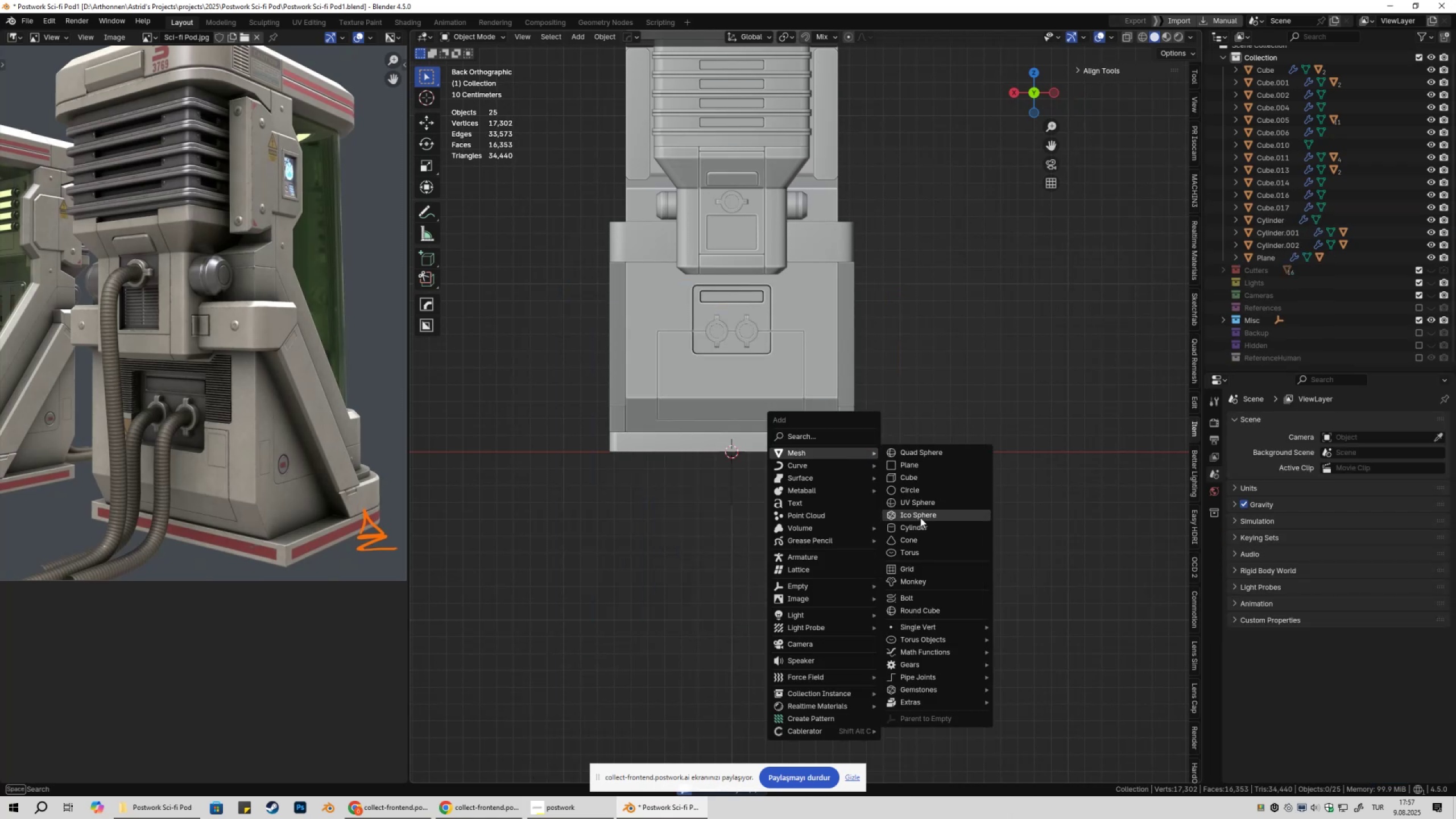 
left_click([917, 525])
 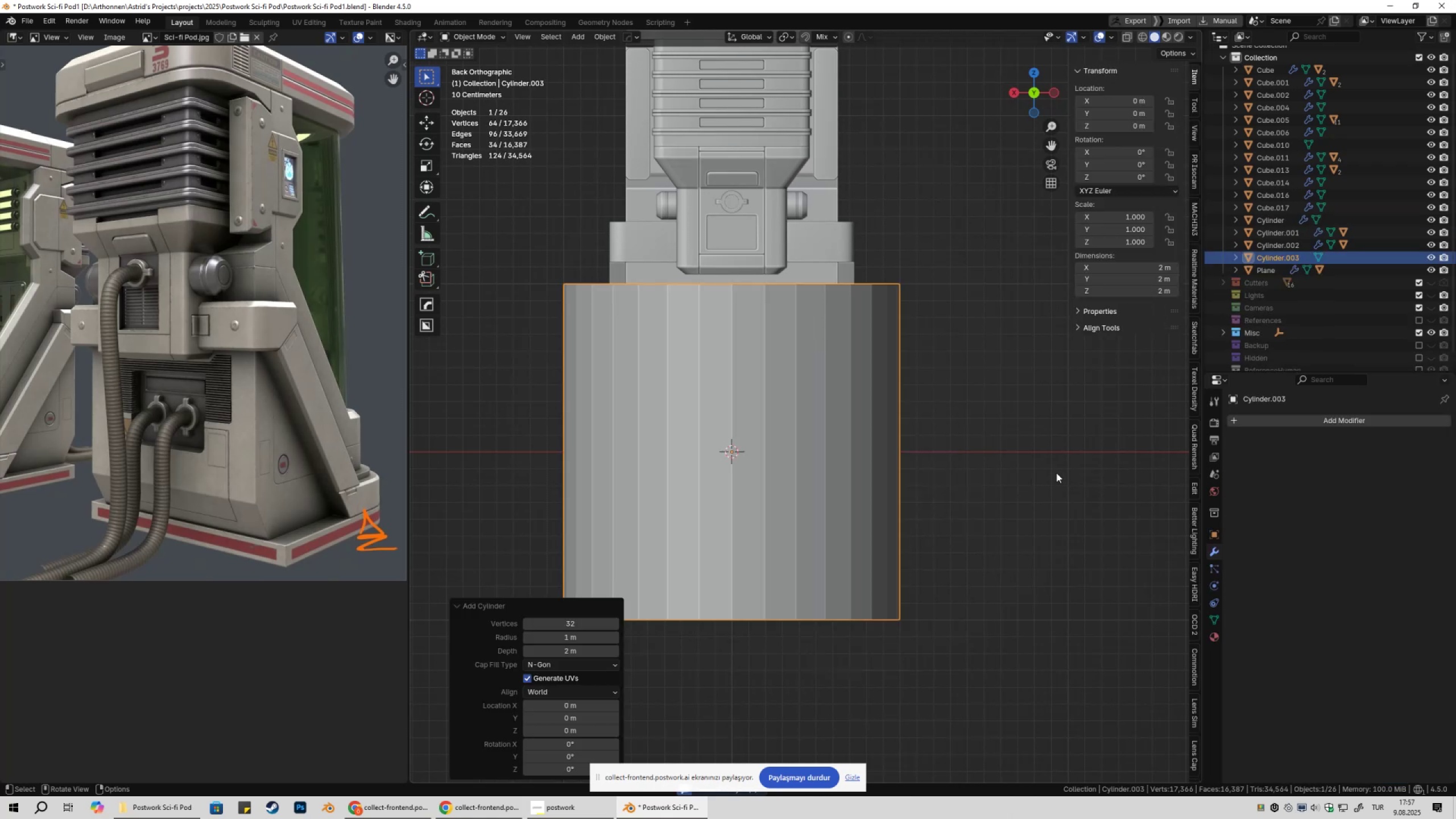 
type(sz)
 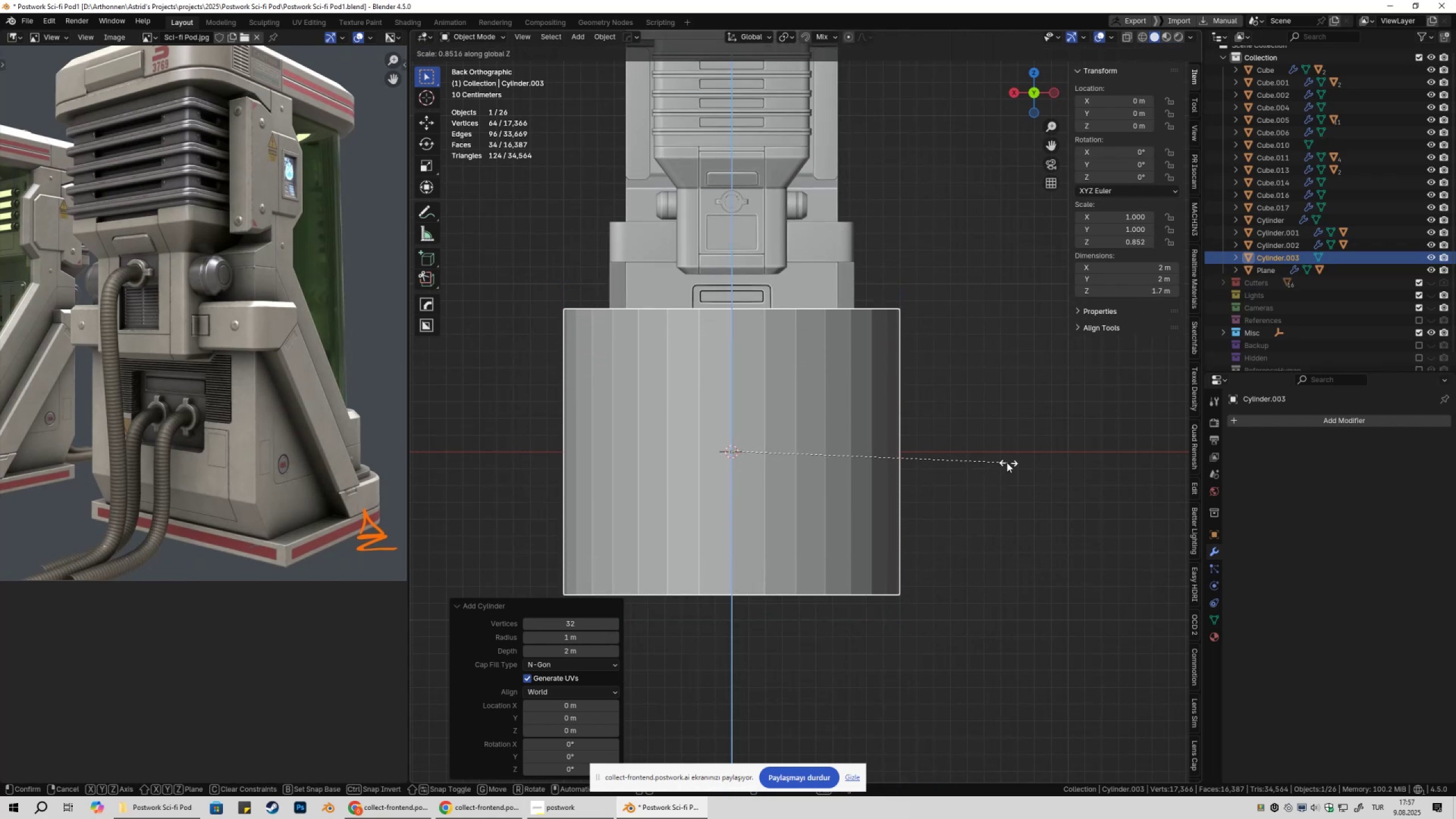 
key(Escape)
 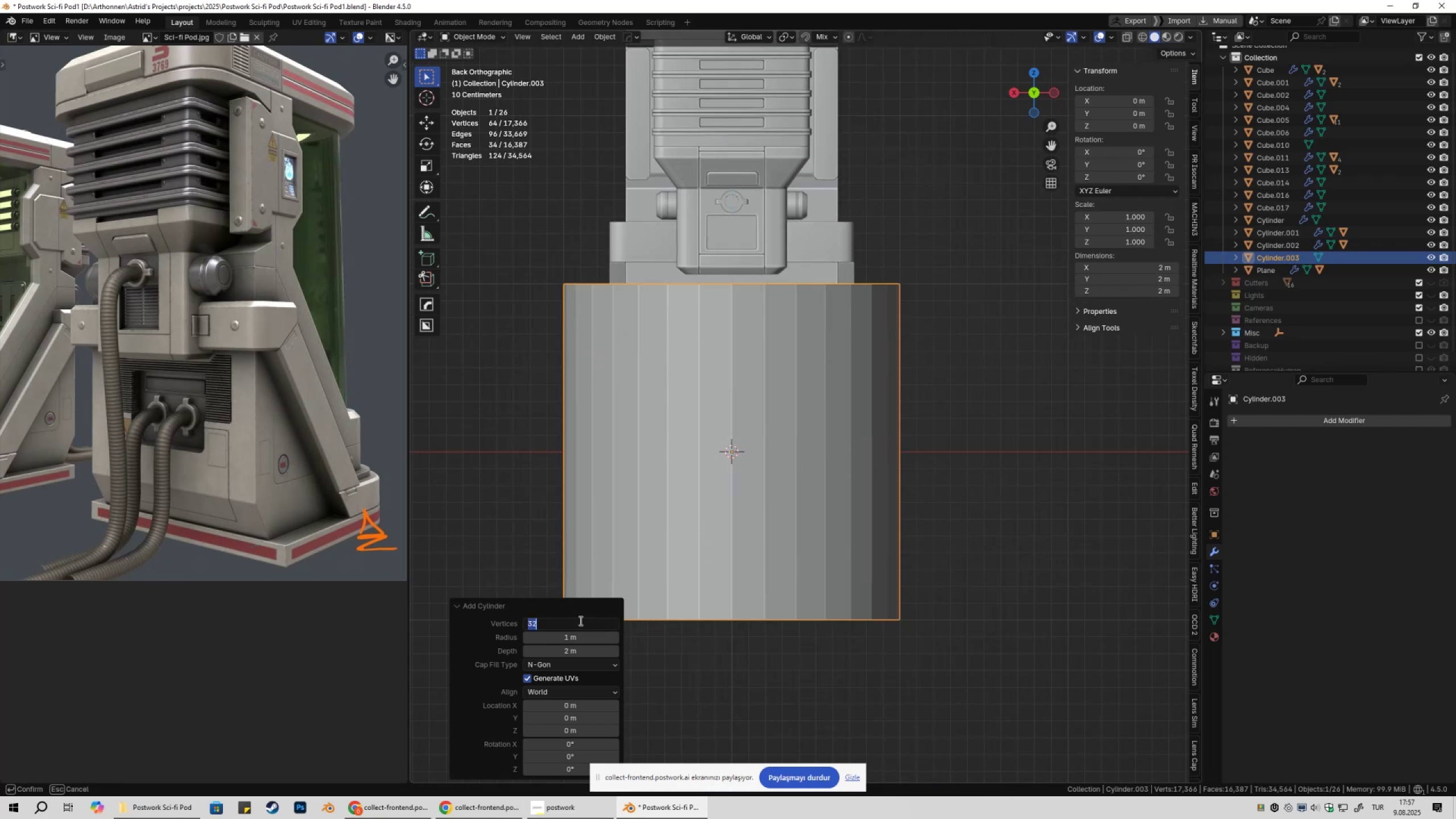 
key(Numpad1)
 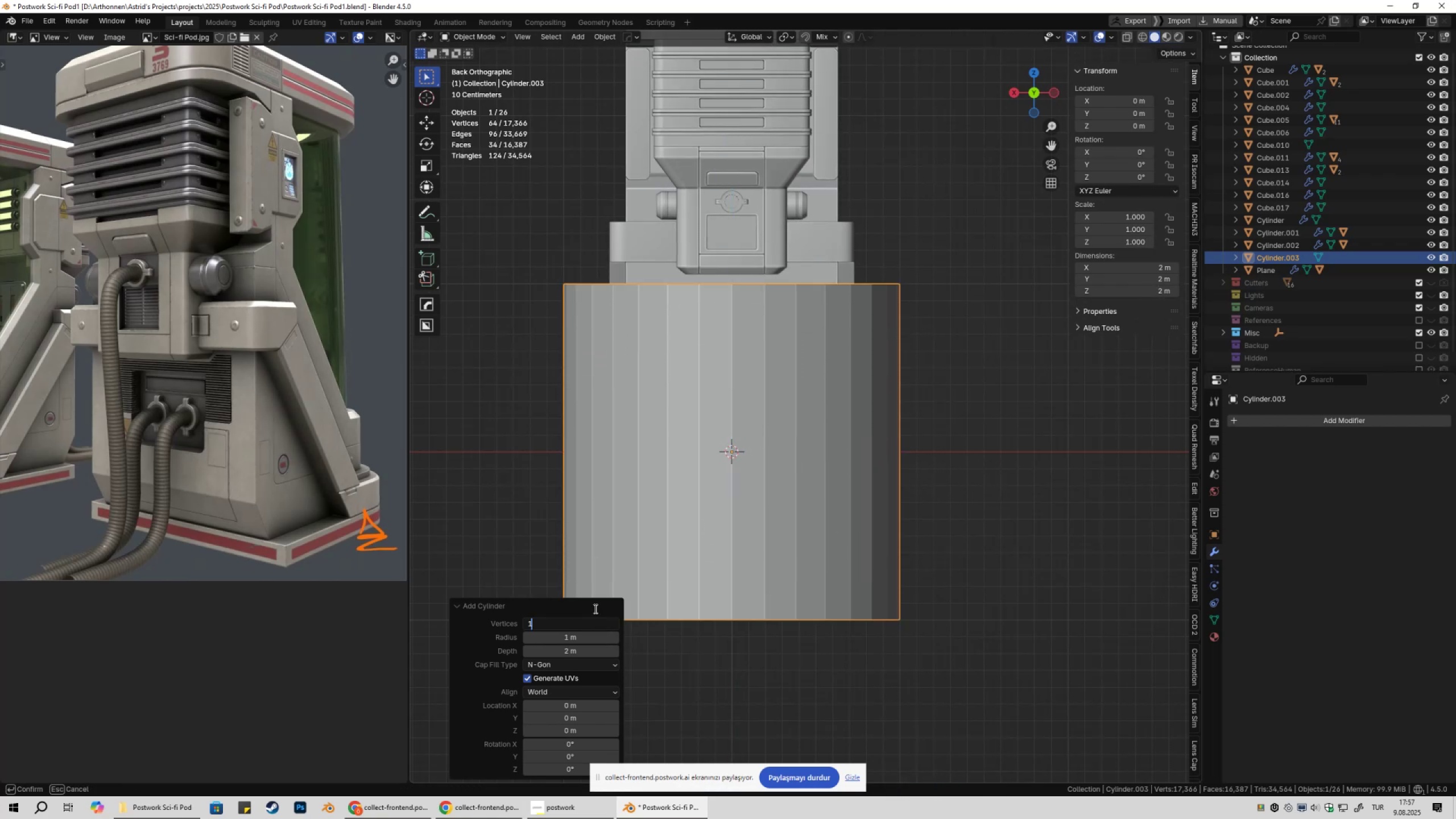 
key(Numpad6)
 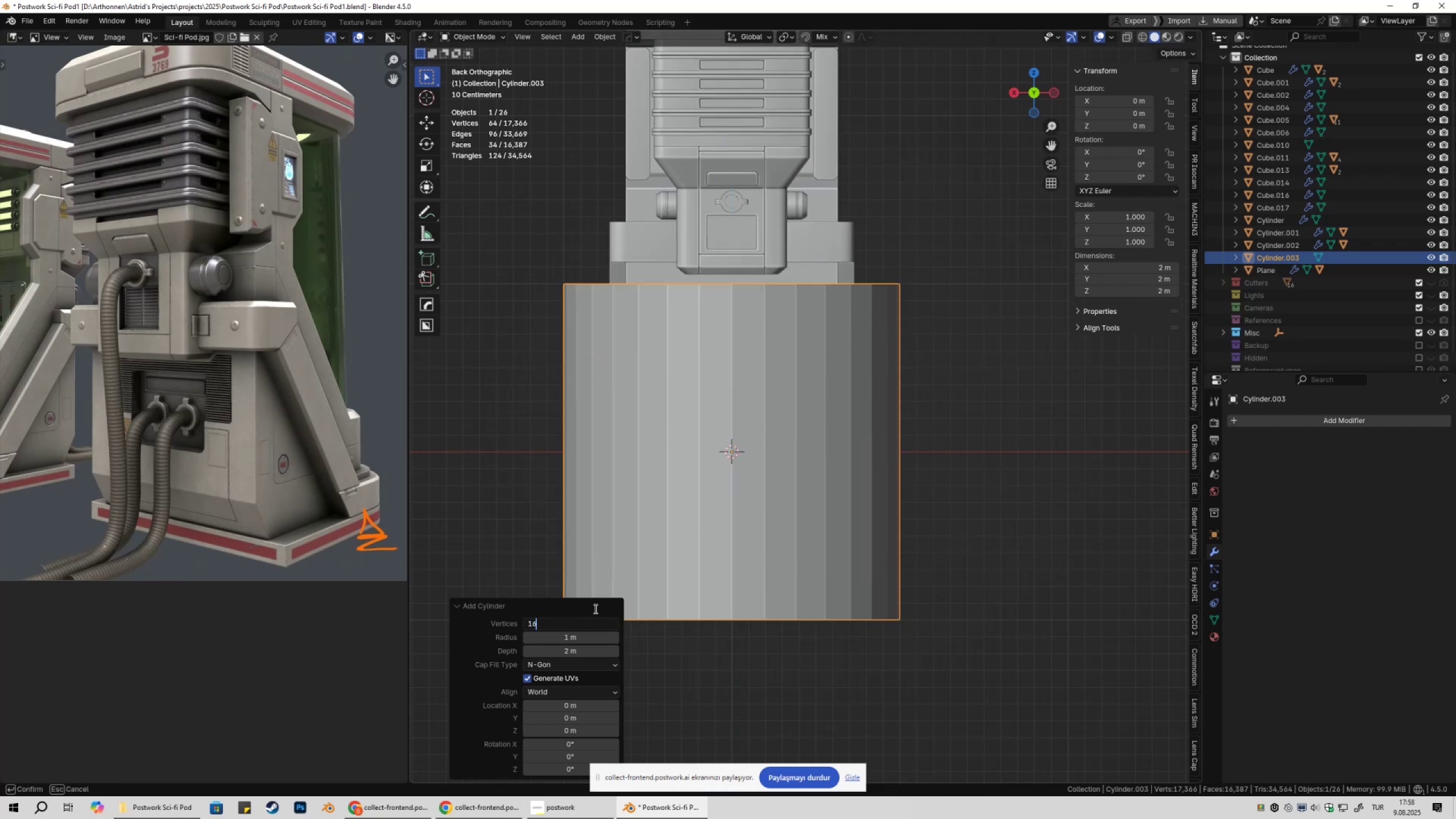 
key(NumpadEnter)
 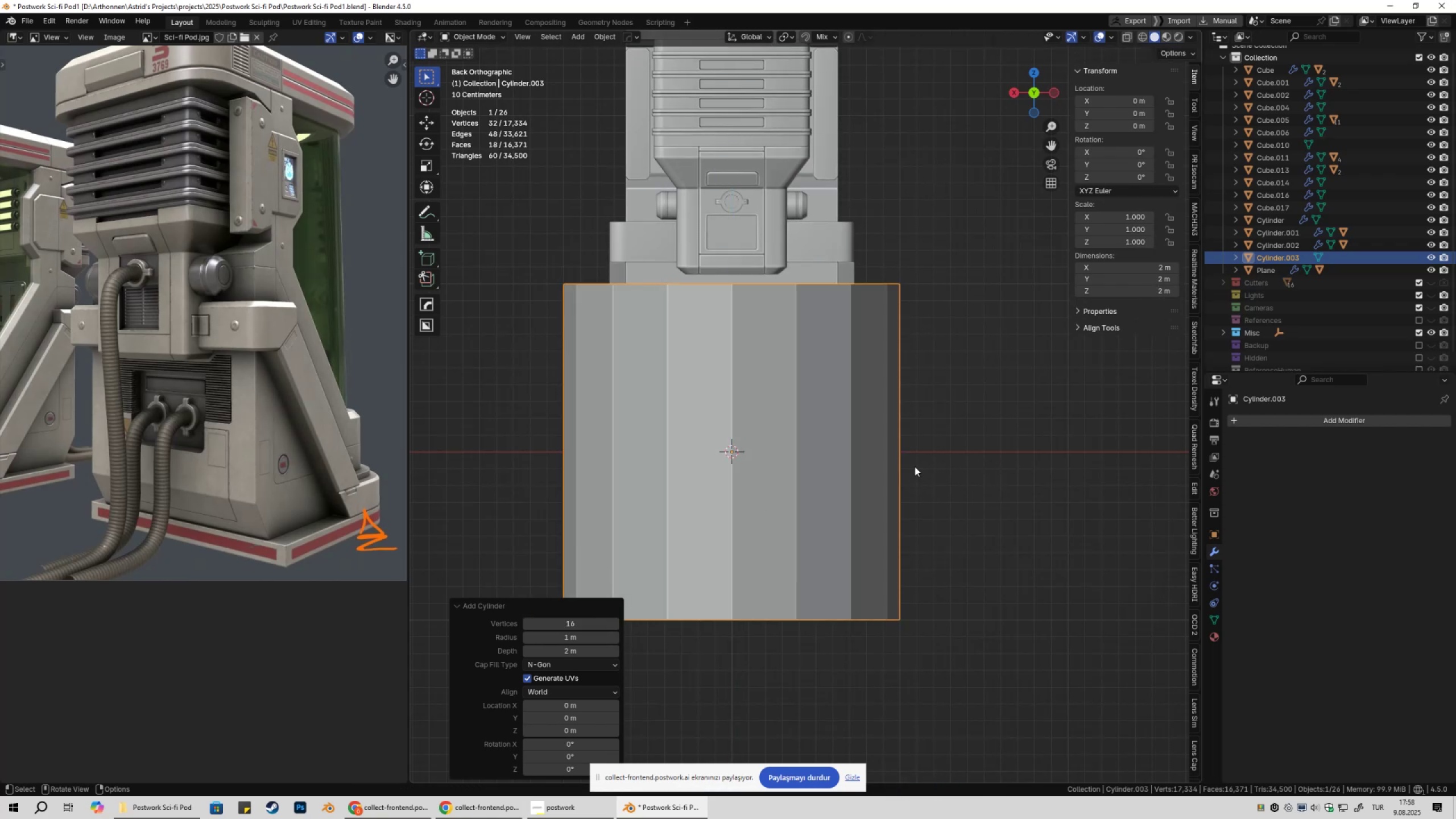 
key(S)
 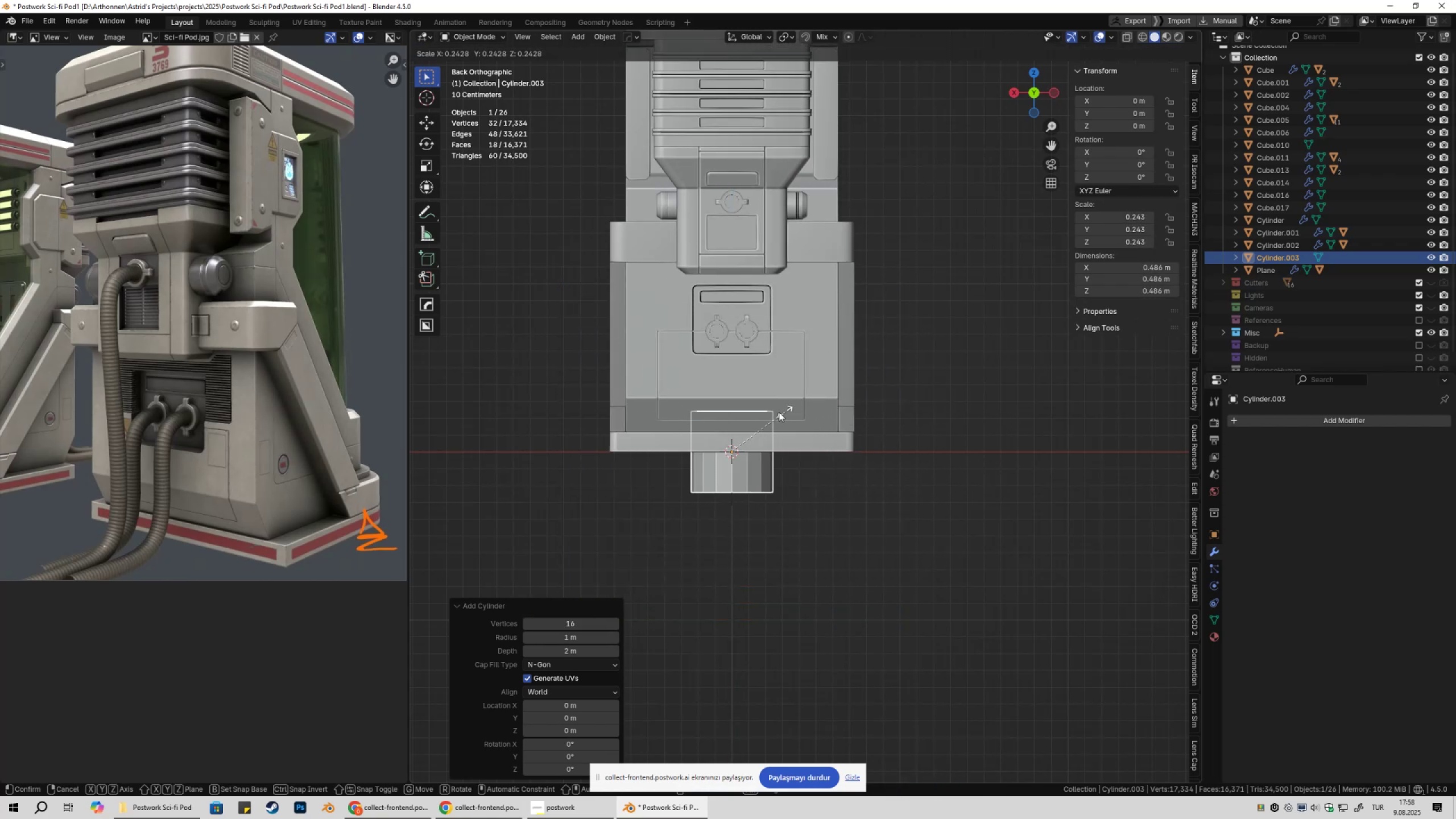 
left_click([771, 412])
 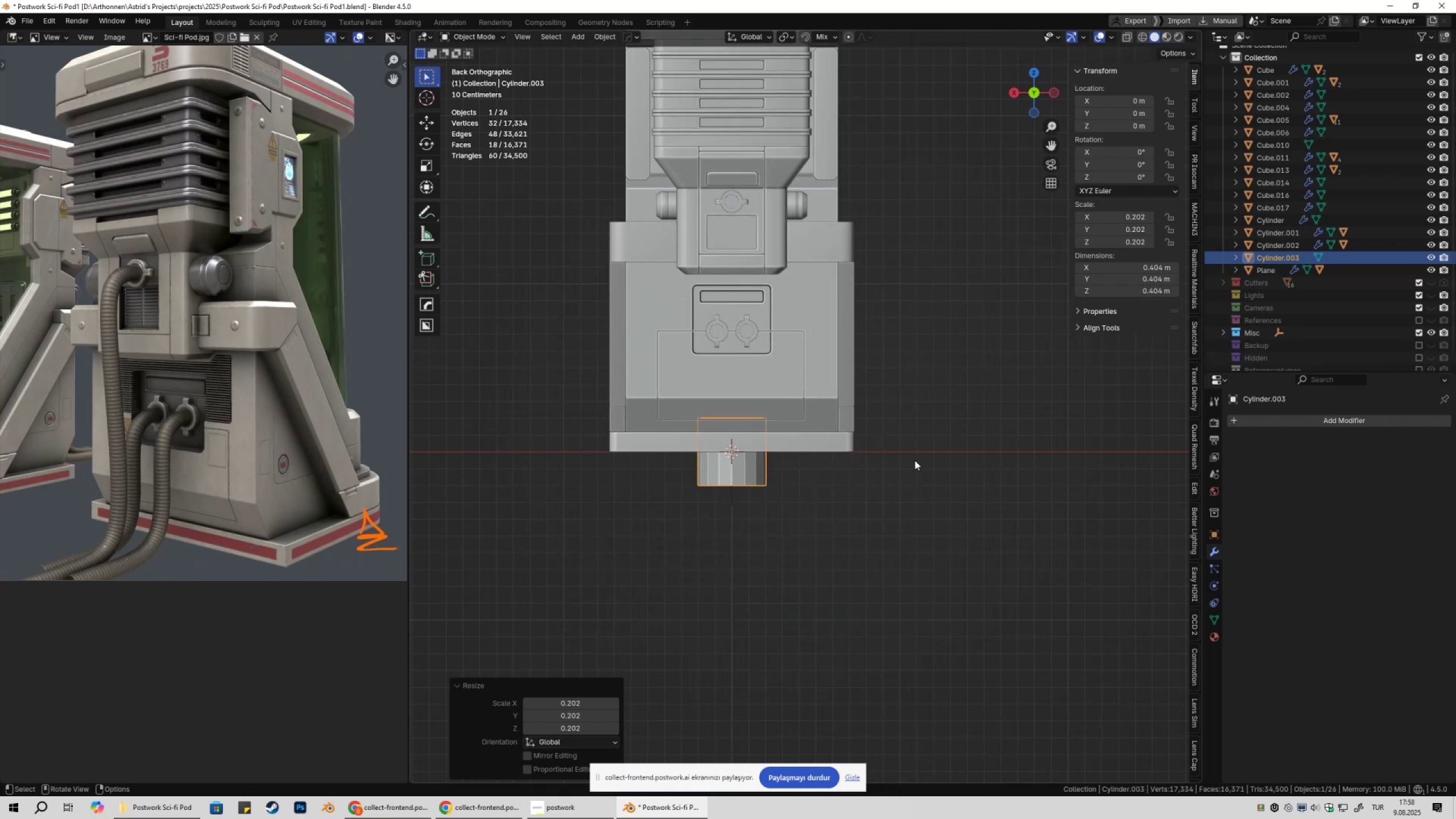 
key(S)
 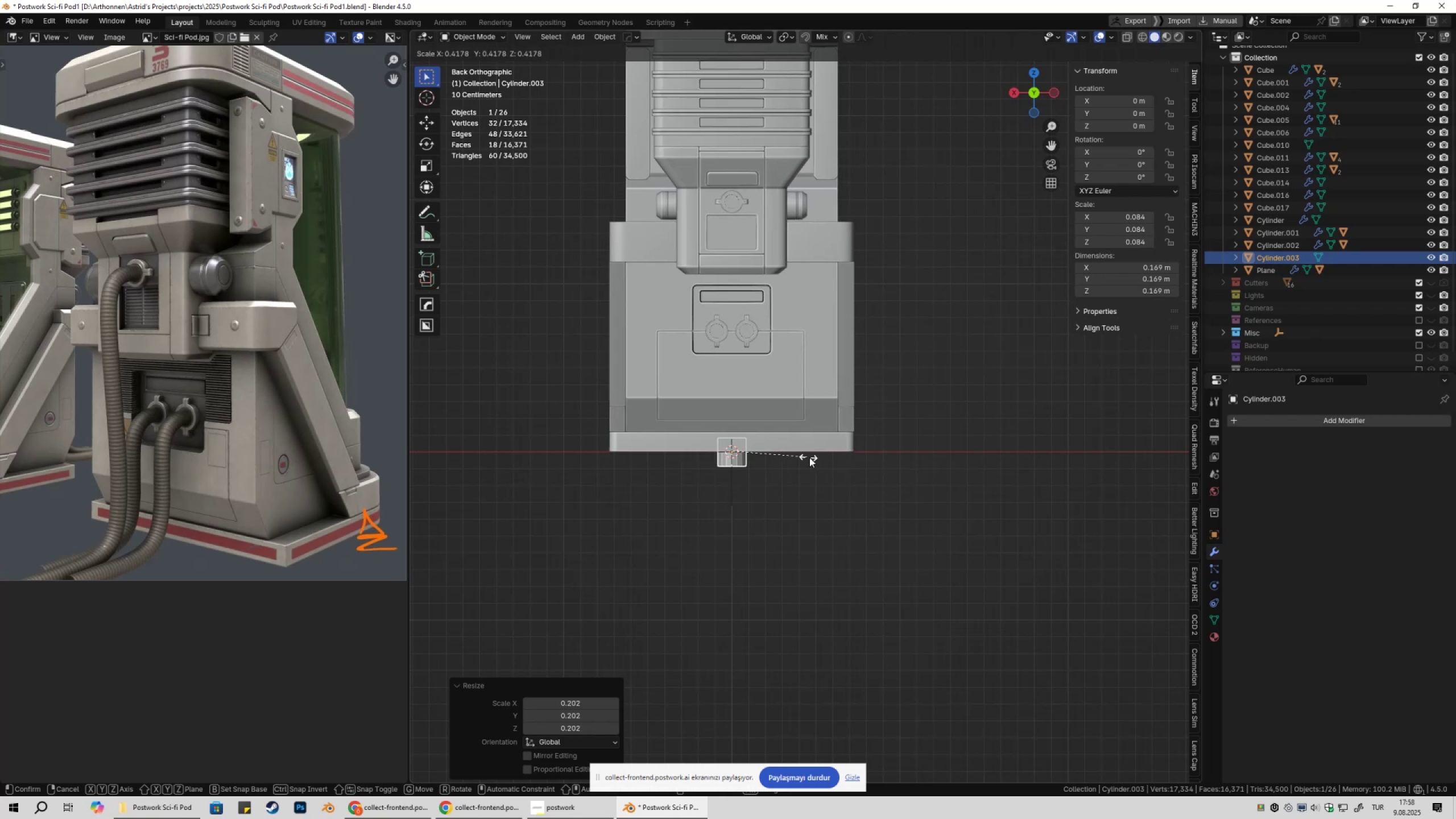 
left_click([816, 457])
 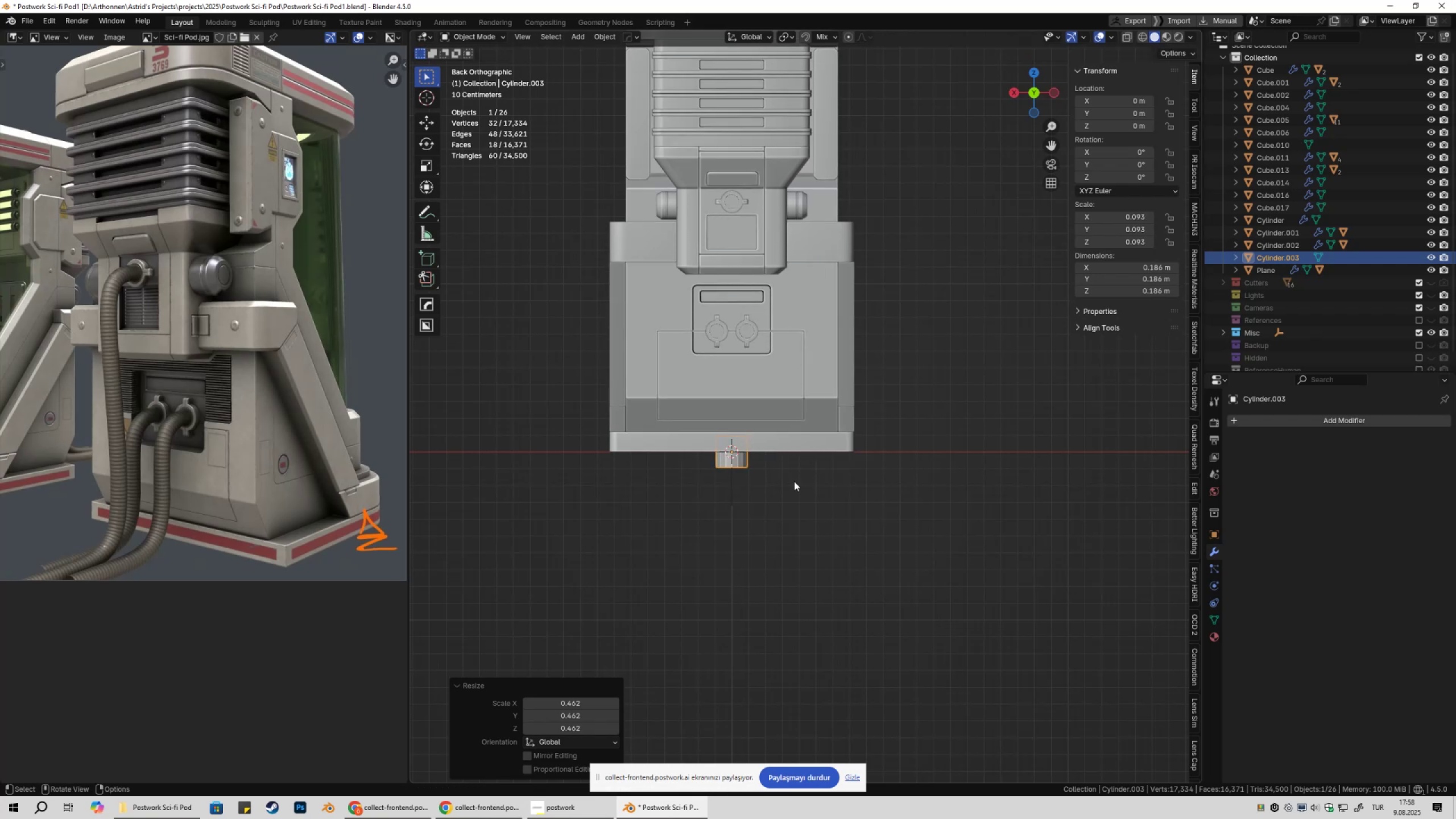 
hold_key(key=ShiftLeft, duration=0.31)
 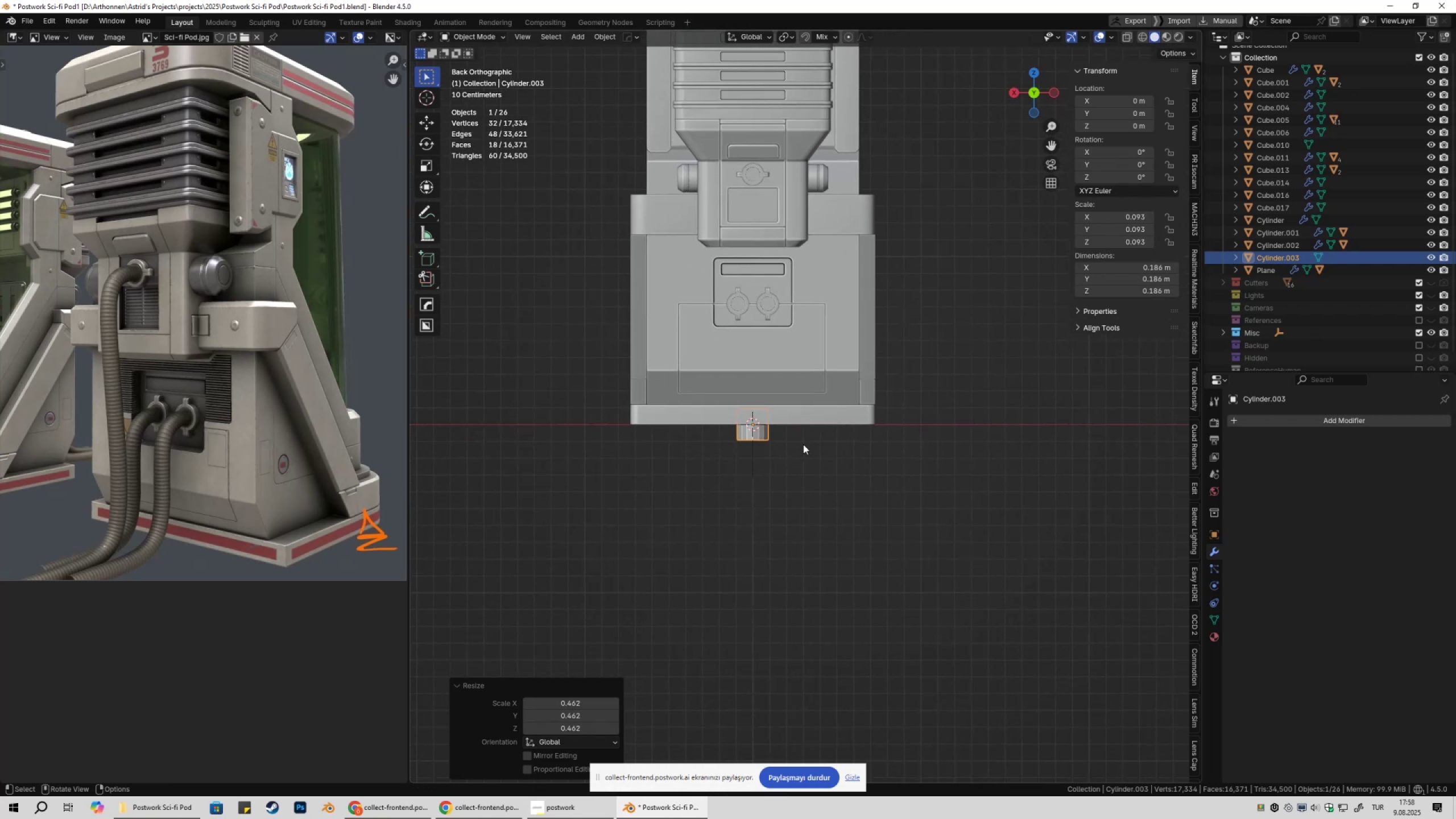 
scroll: coordinate [815, 443], scroll_direction: up, amount: 3.0
 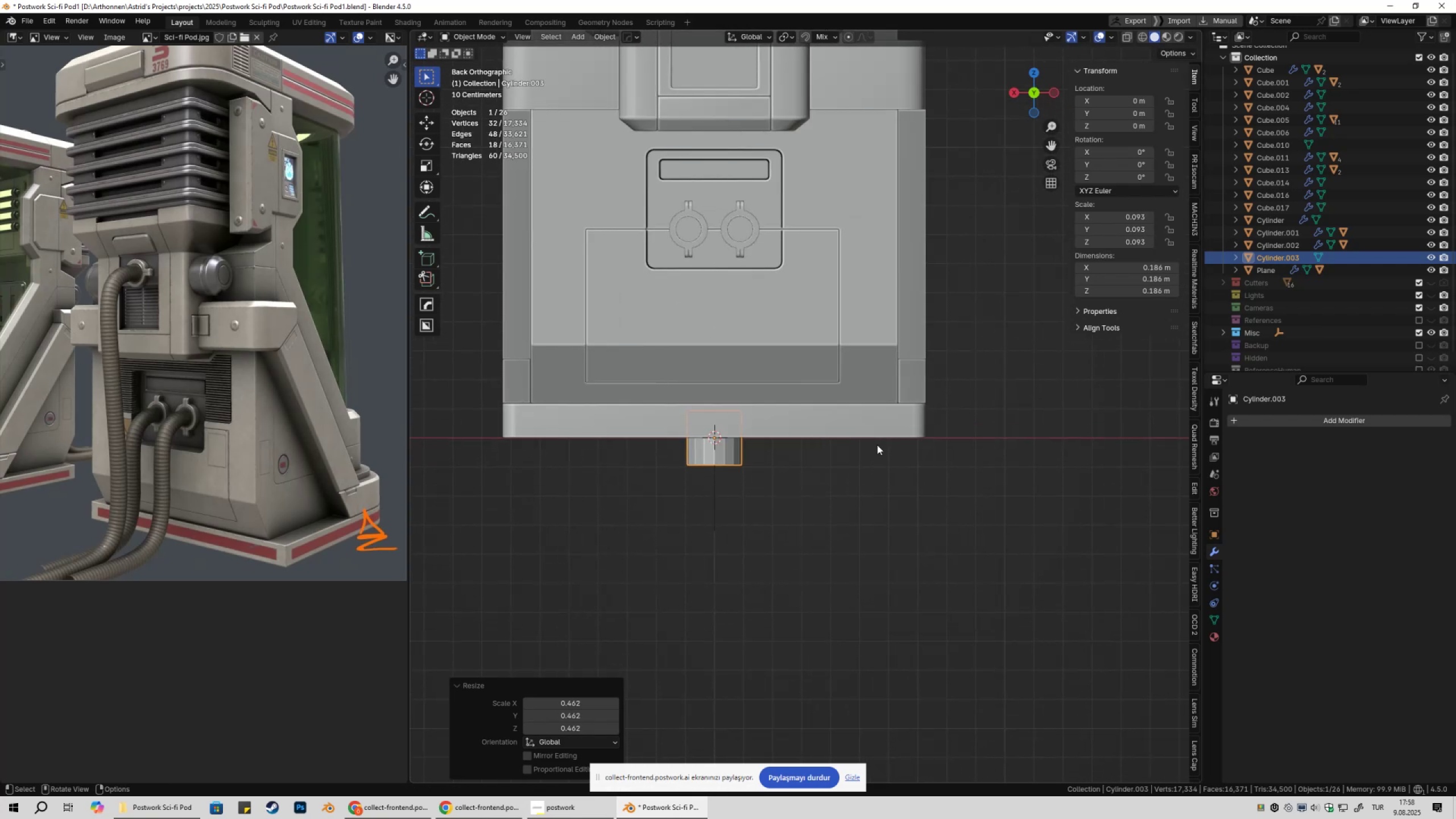 
type(sz)
 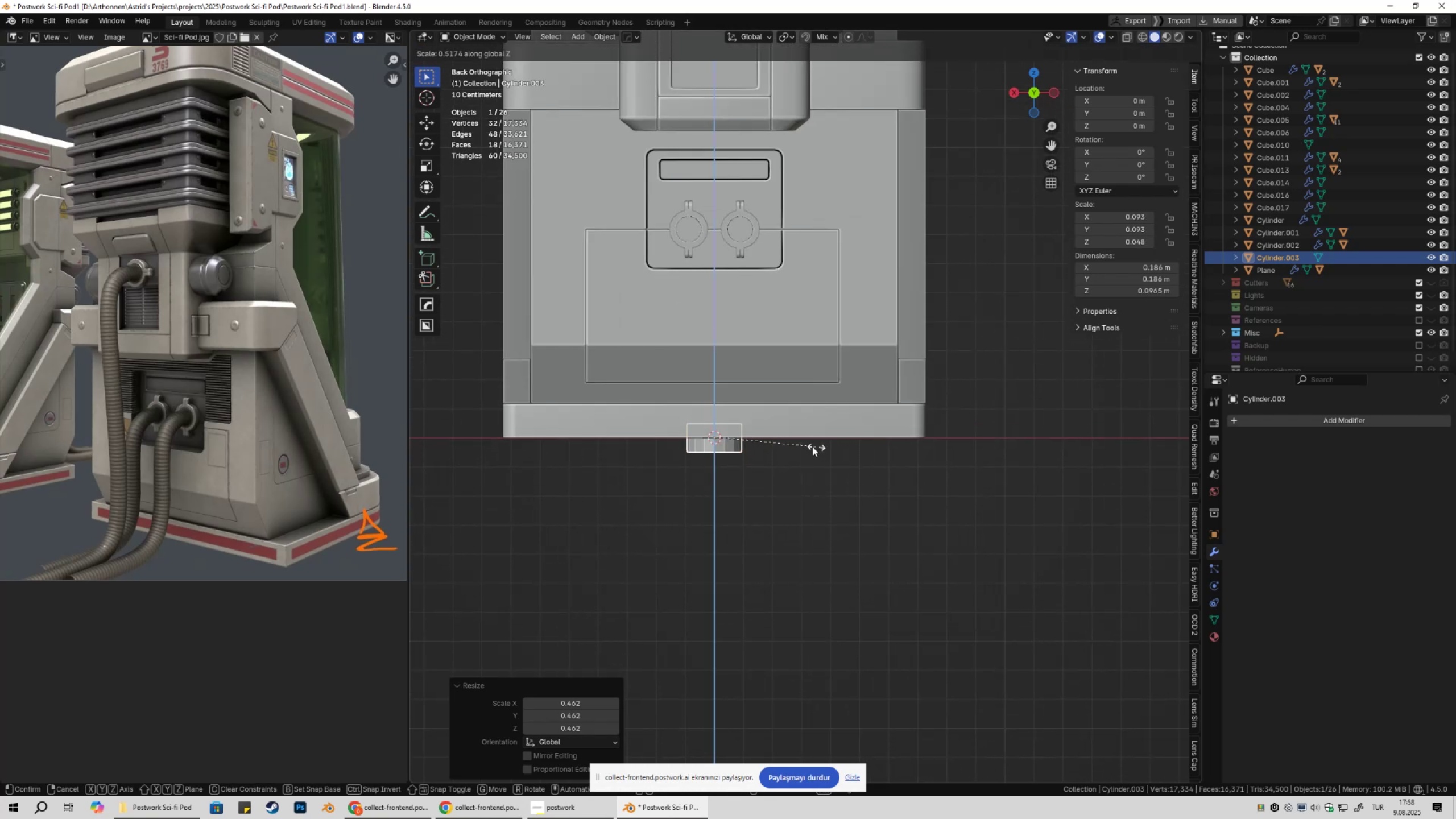 
left_click([812, 446])
 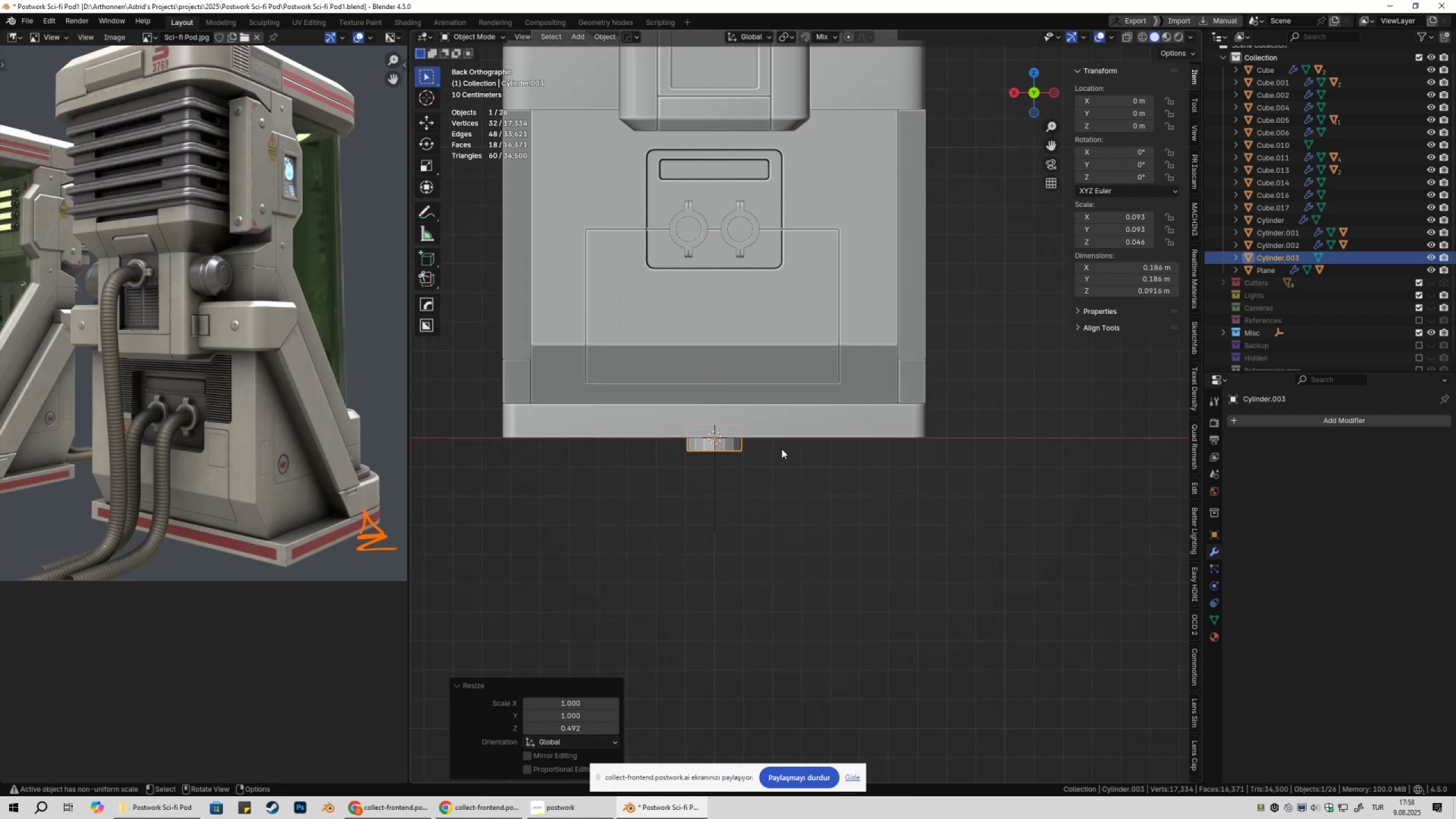 
key(Shift+ShiftLeft)
 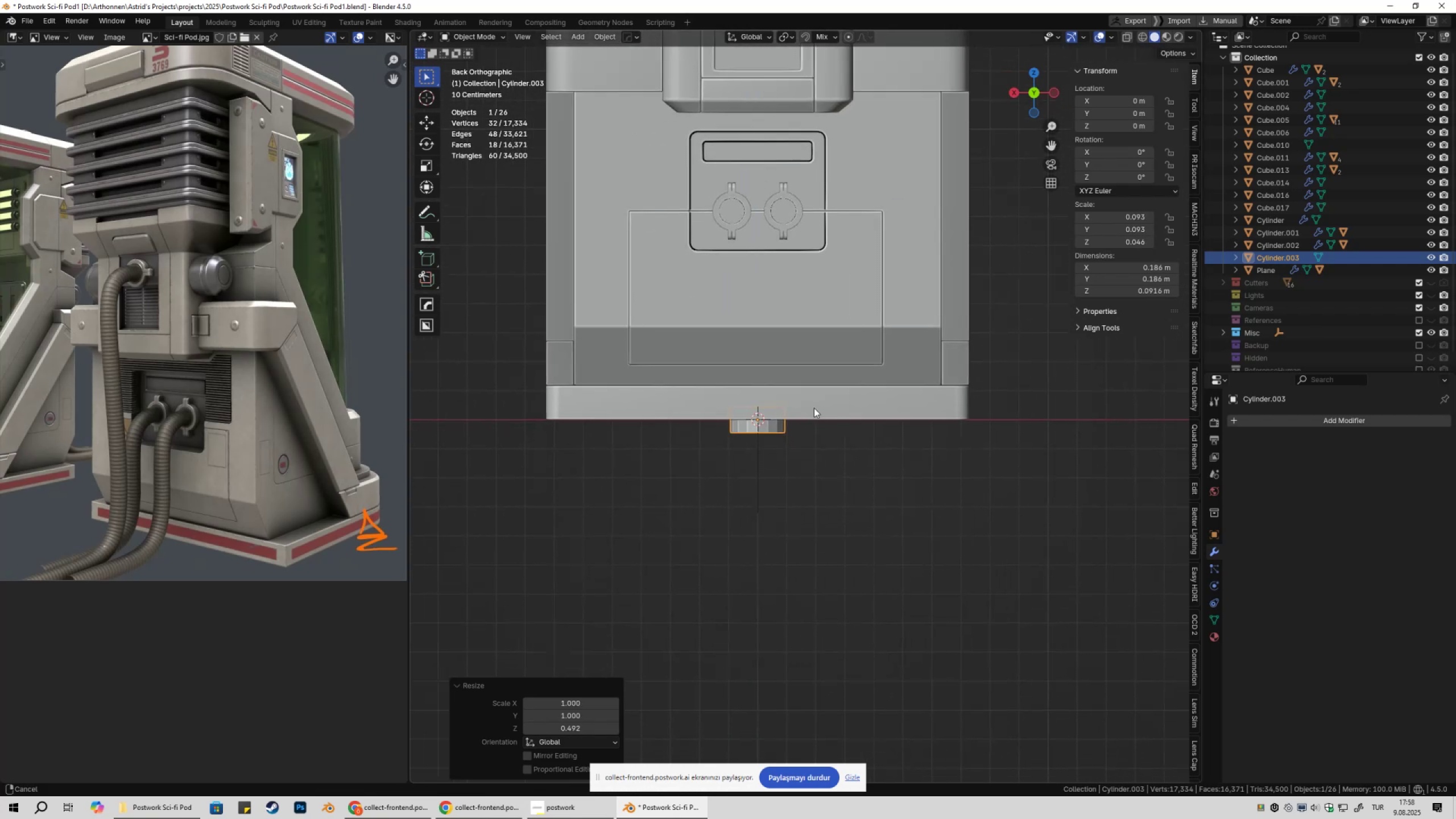 
scroll: coordinate [825, 404], scroll_direction: up, amount: 8.0
 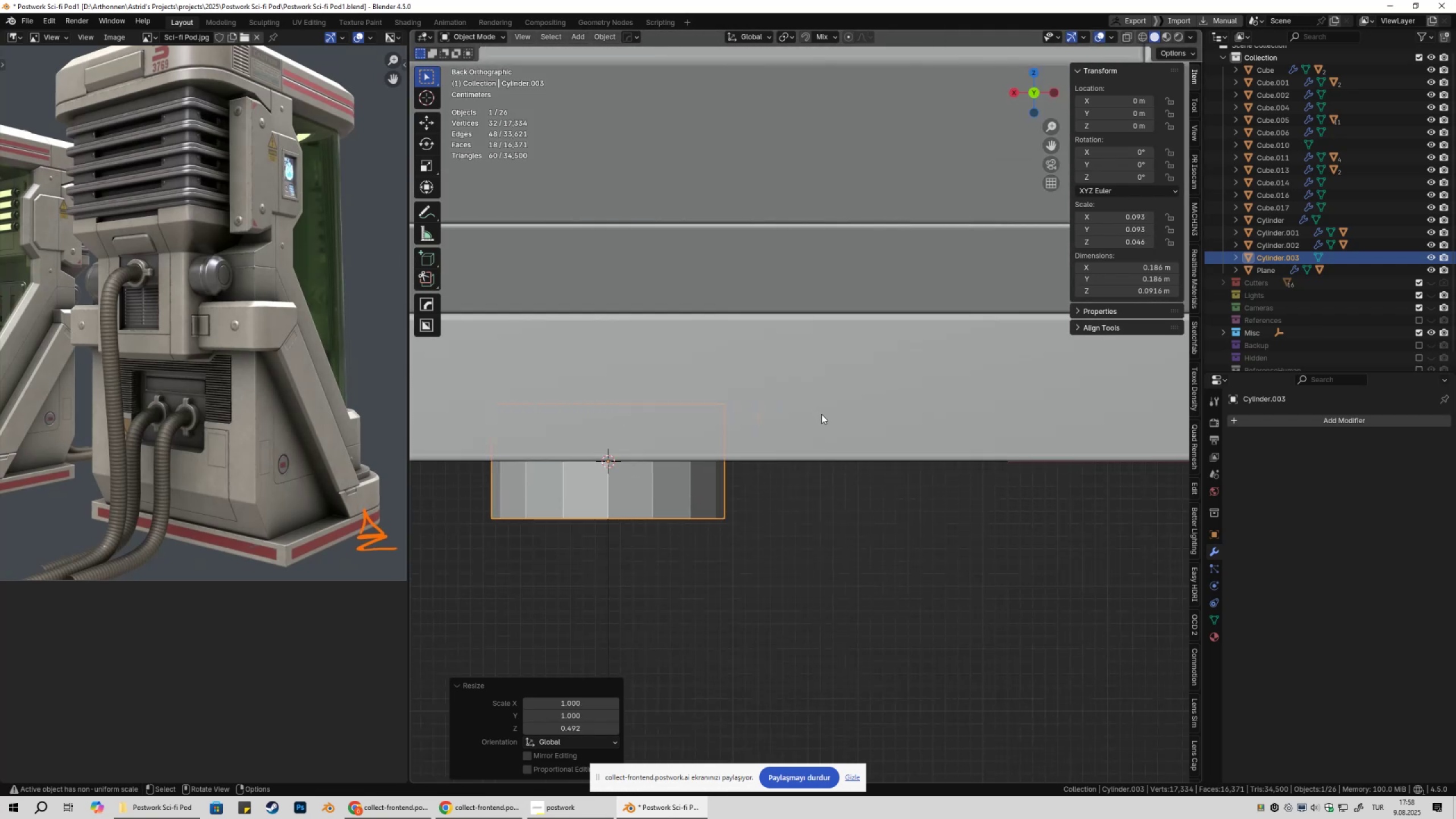 
scroll: coordinate [824, 420], scroll_direction: down, amount: 2.0
 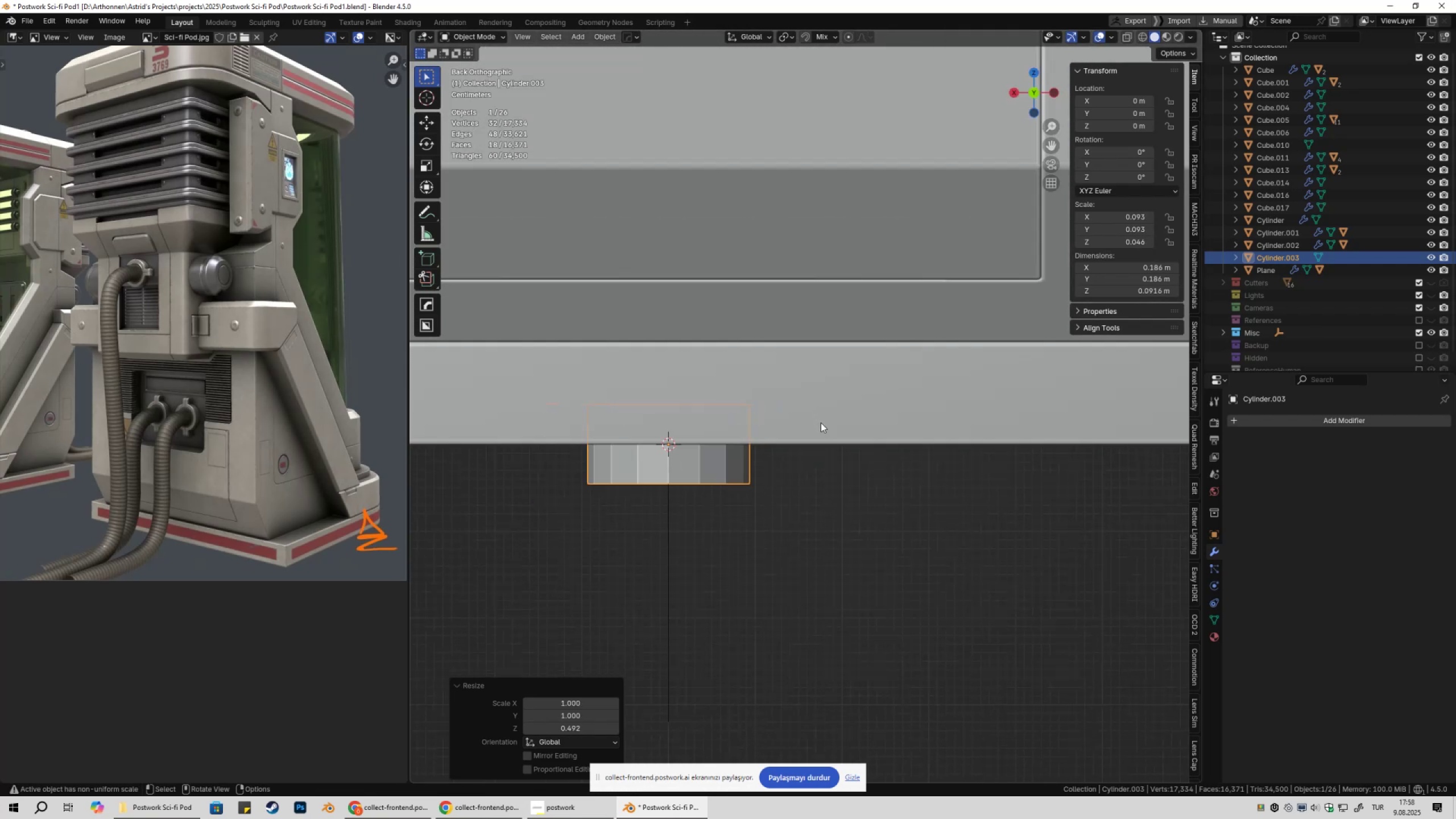 
key(Shift+ShiftLeft)
 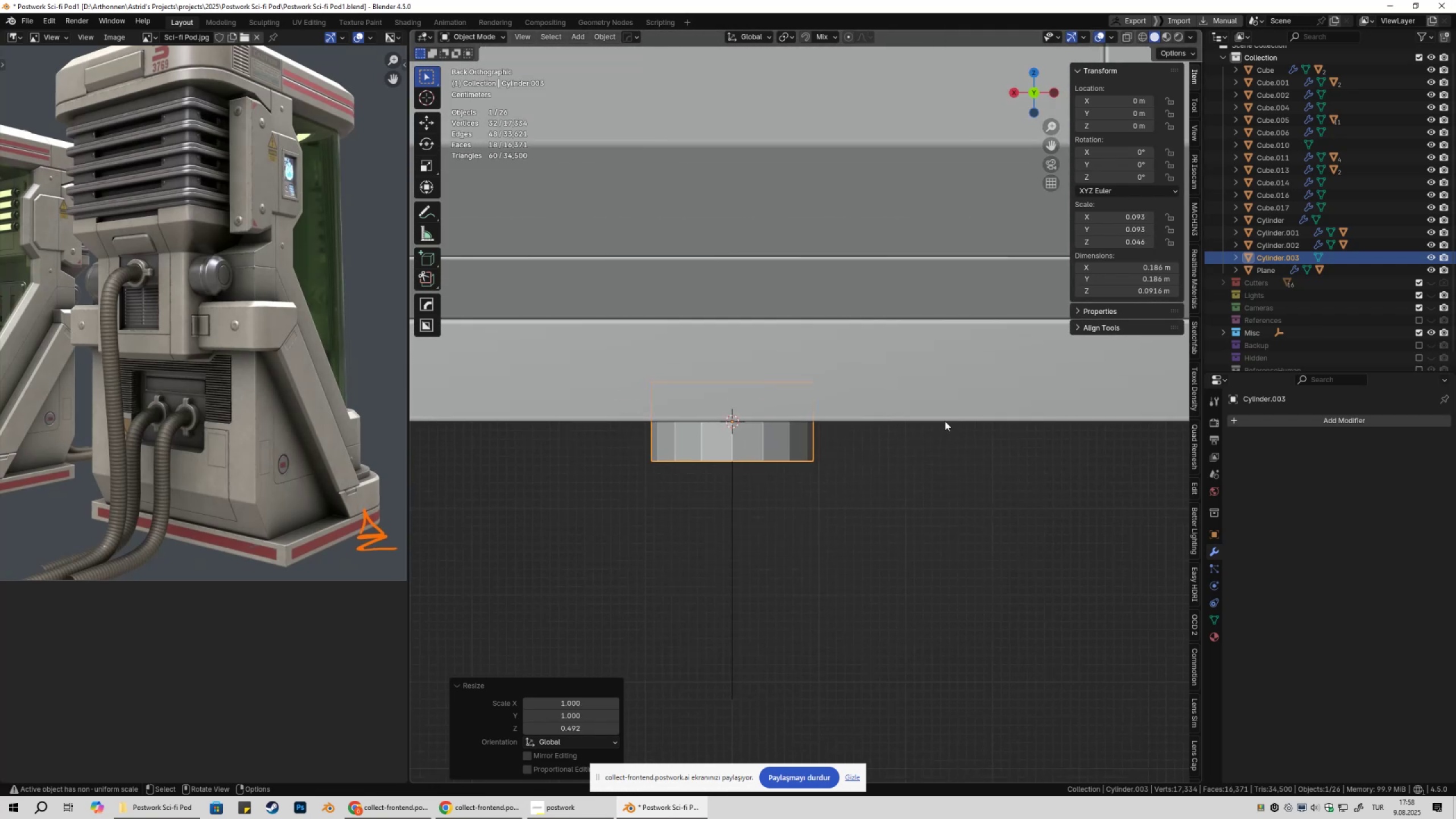 
right_click([961, 420])
 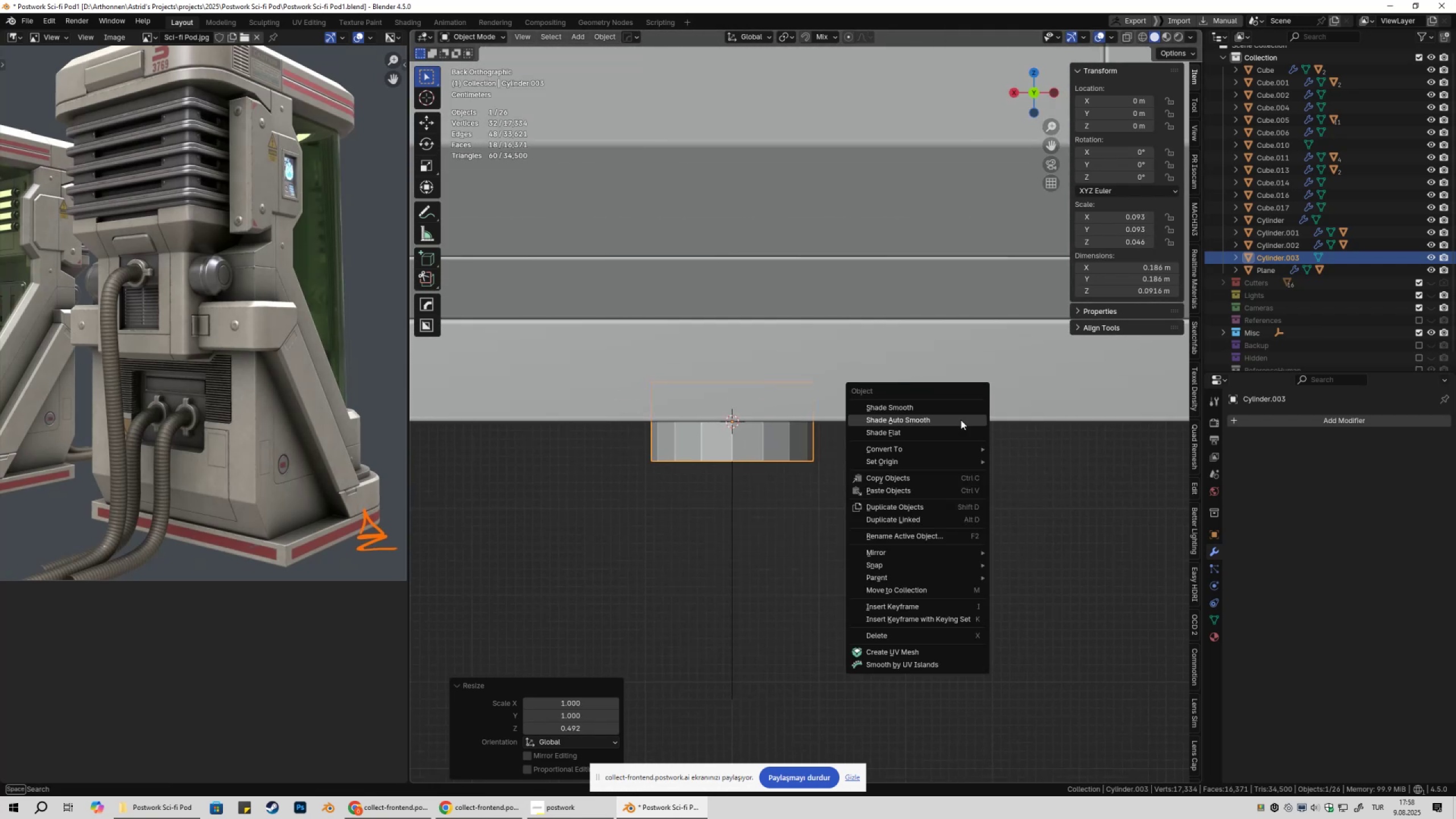 
left_click([961, 420])
 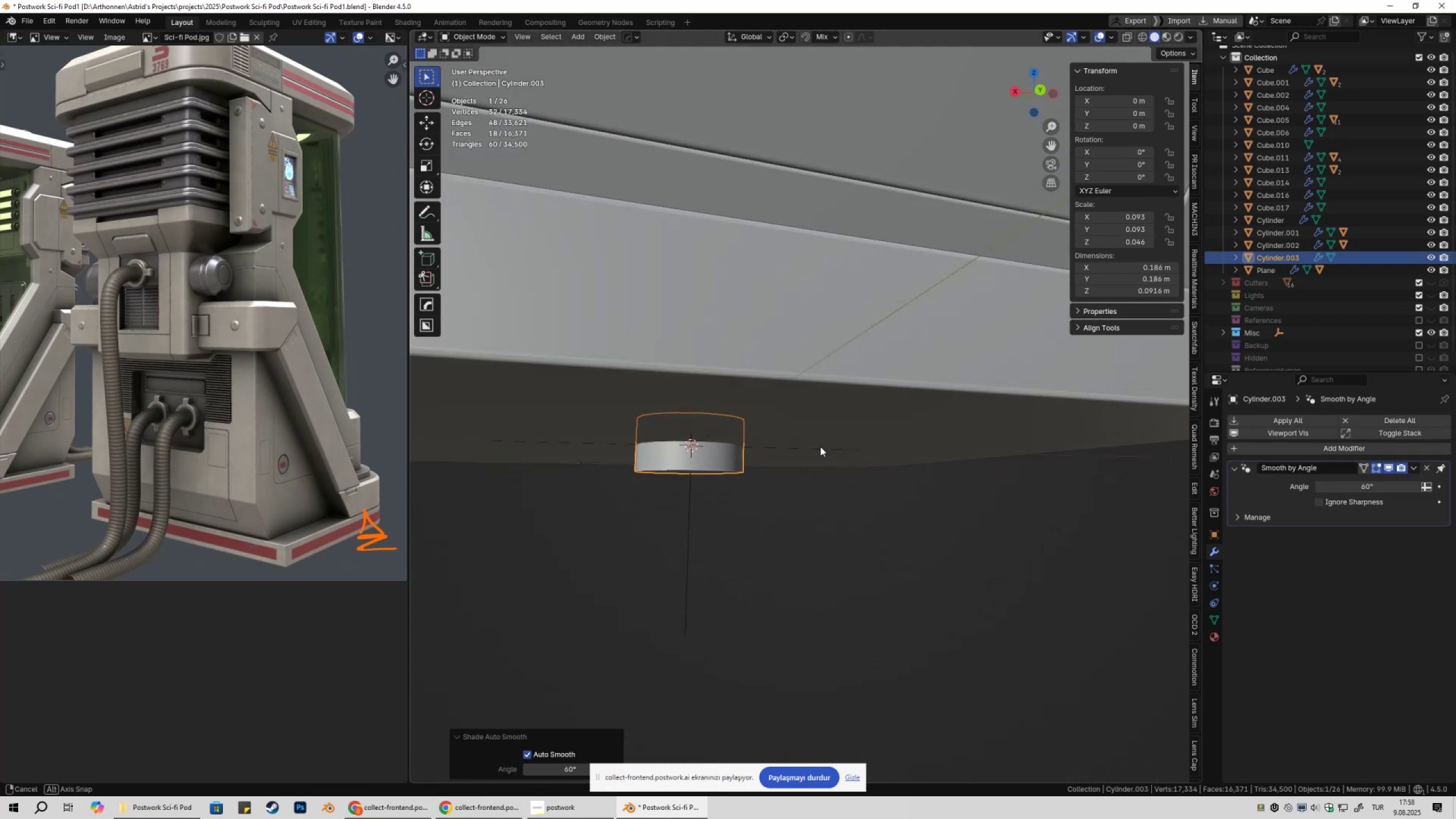 
scroll: coordinate [791, 454], scroll_direction: down, amount: 10.0
 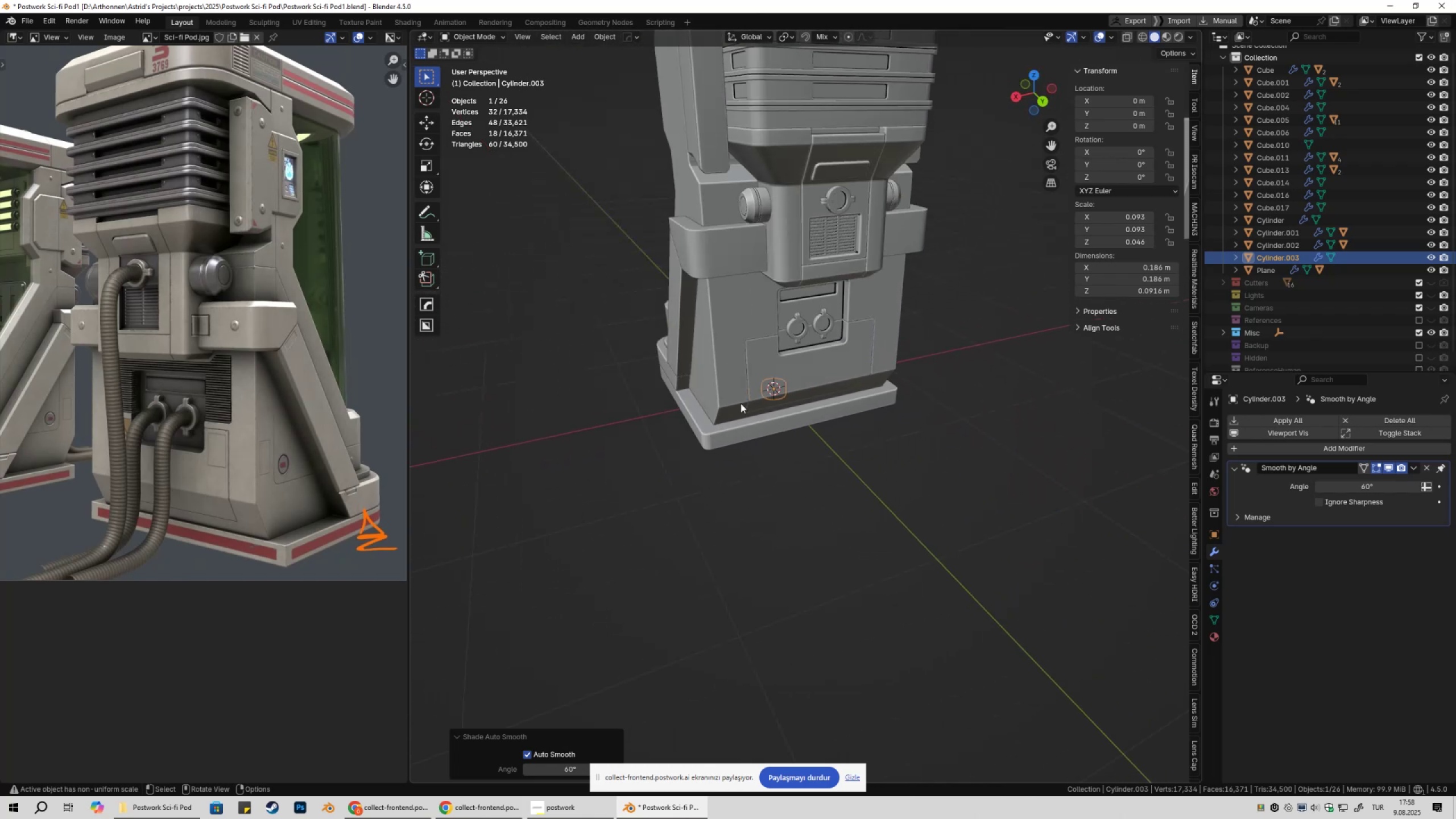 
type(gy)
 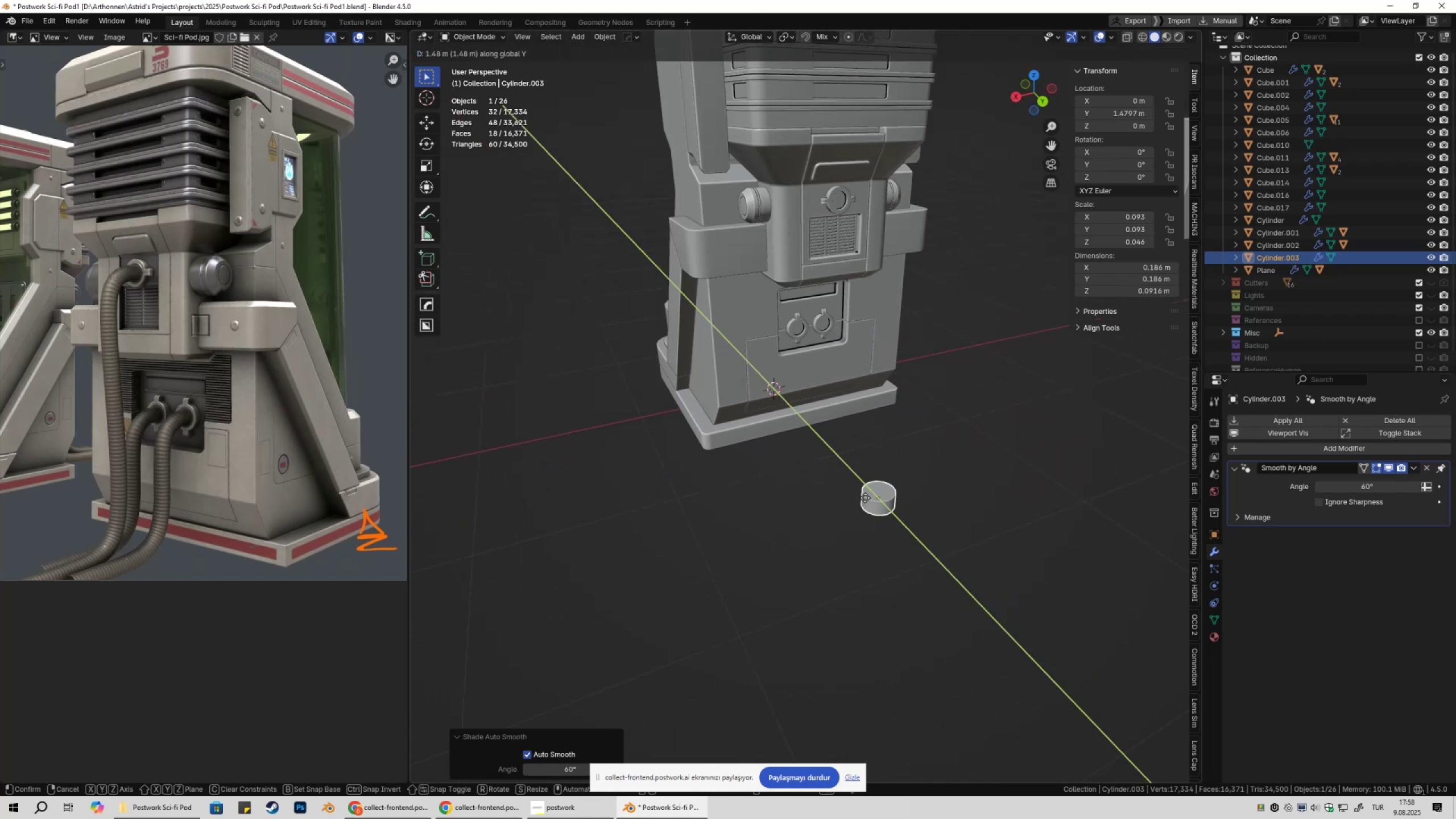 
left_click([870, 500])
 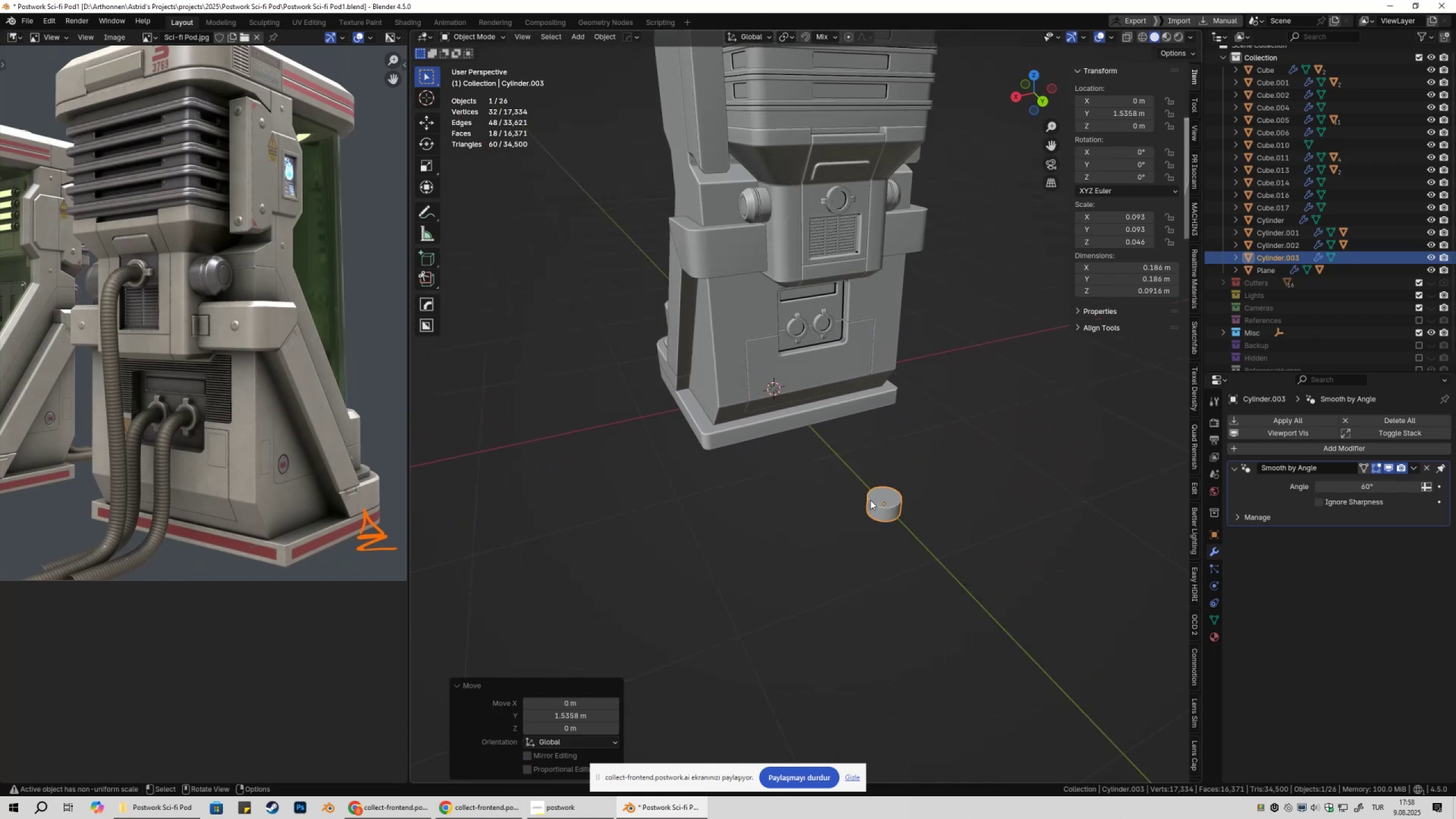 
key(Shift+ShiftLeft)
 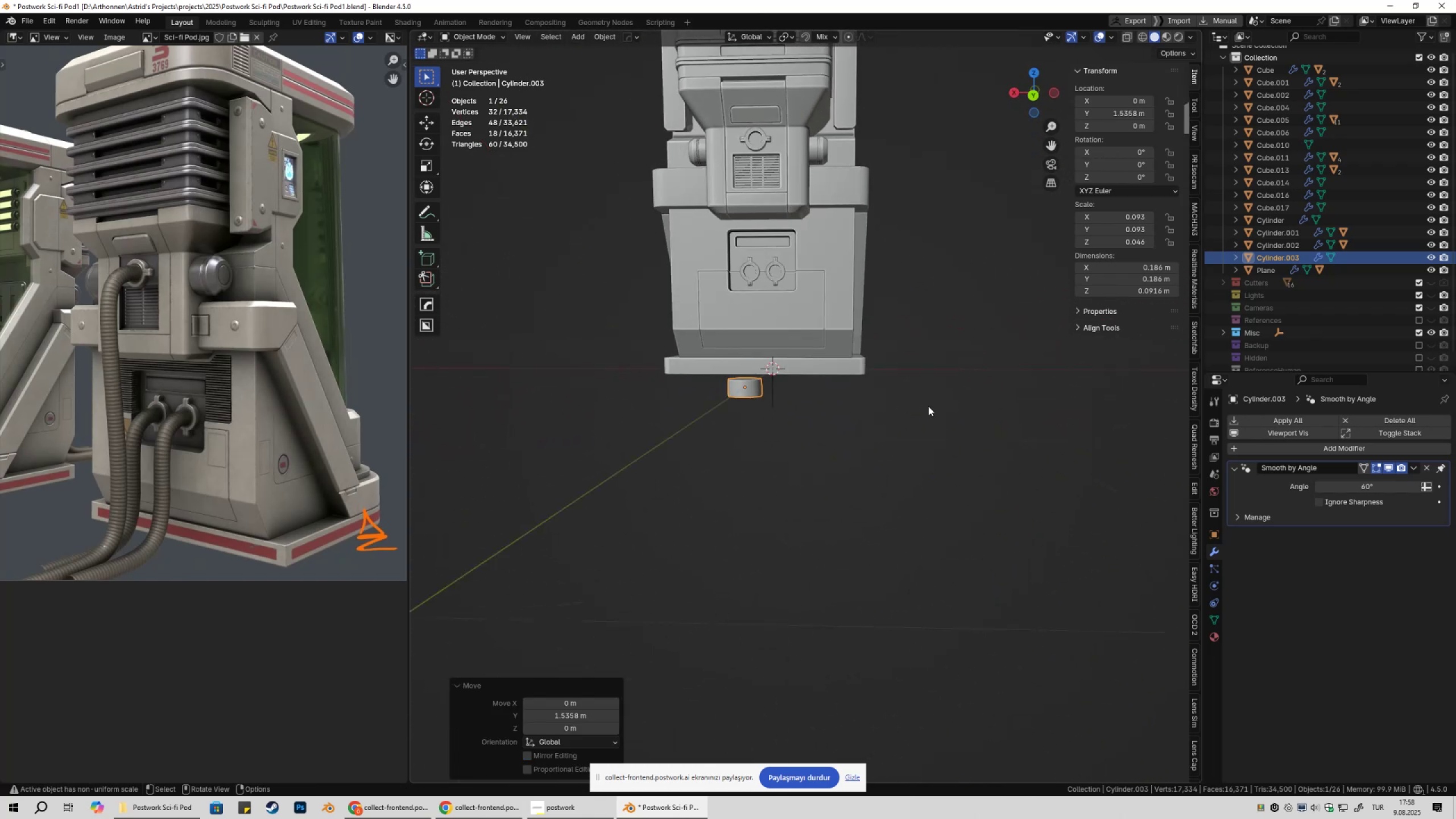 
key(S)
 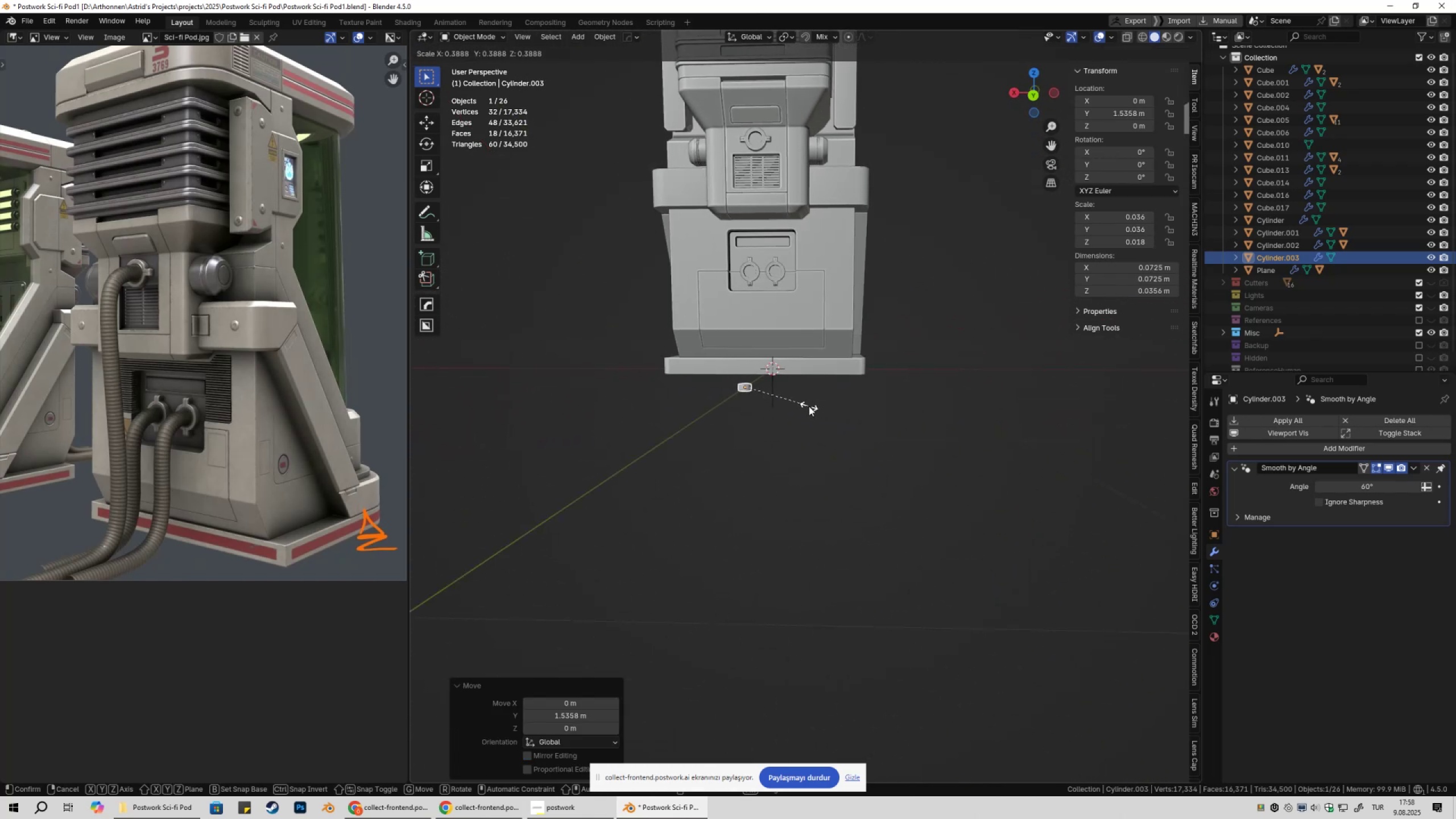 
scroll: coordinate [822, 427], scroll_direction: up, amount: 5.0
 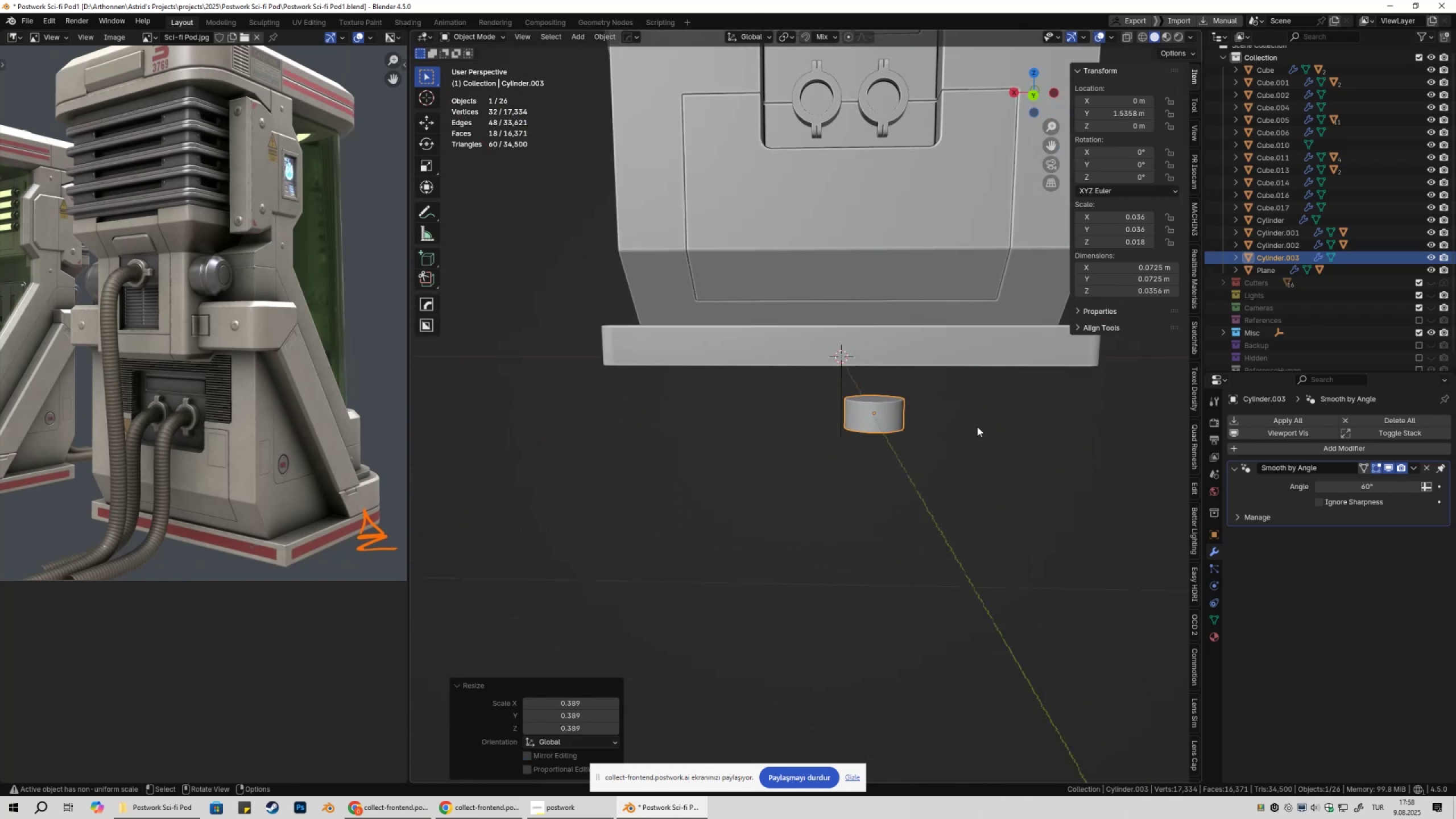 
key(Shift+ShiftLeft)
 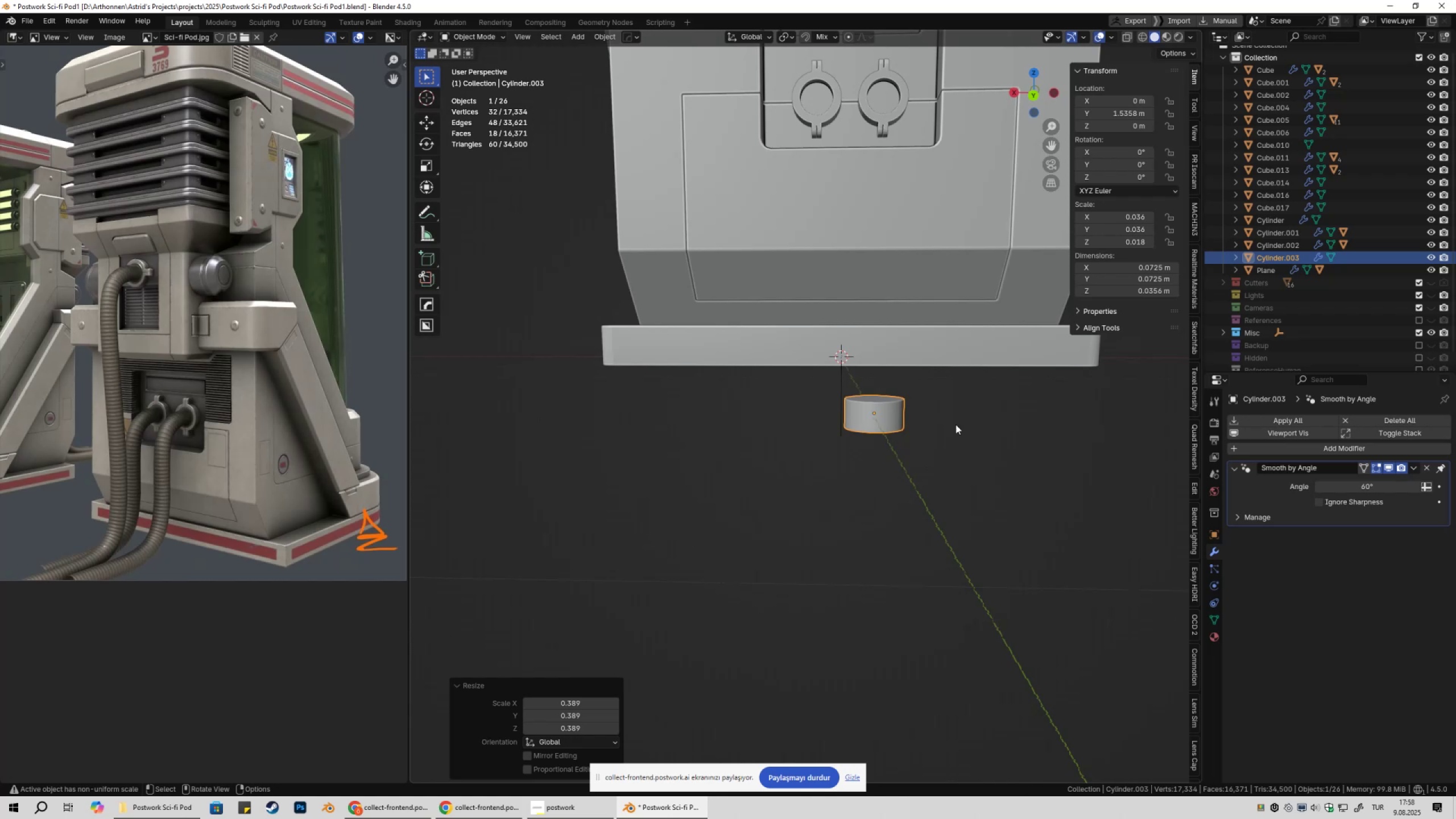 
key(Tab)
 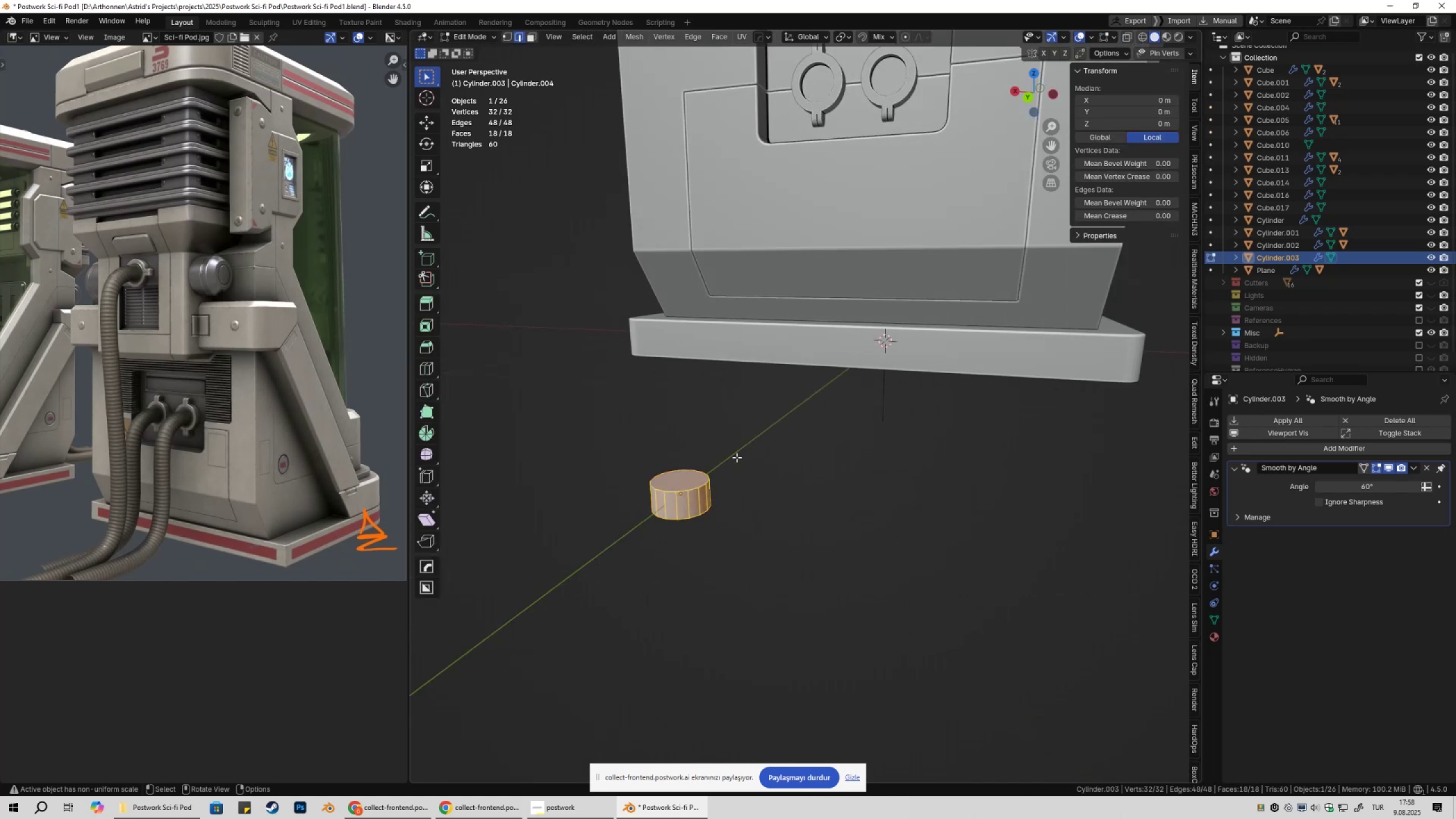 
key(3)
 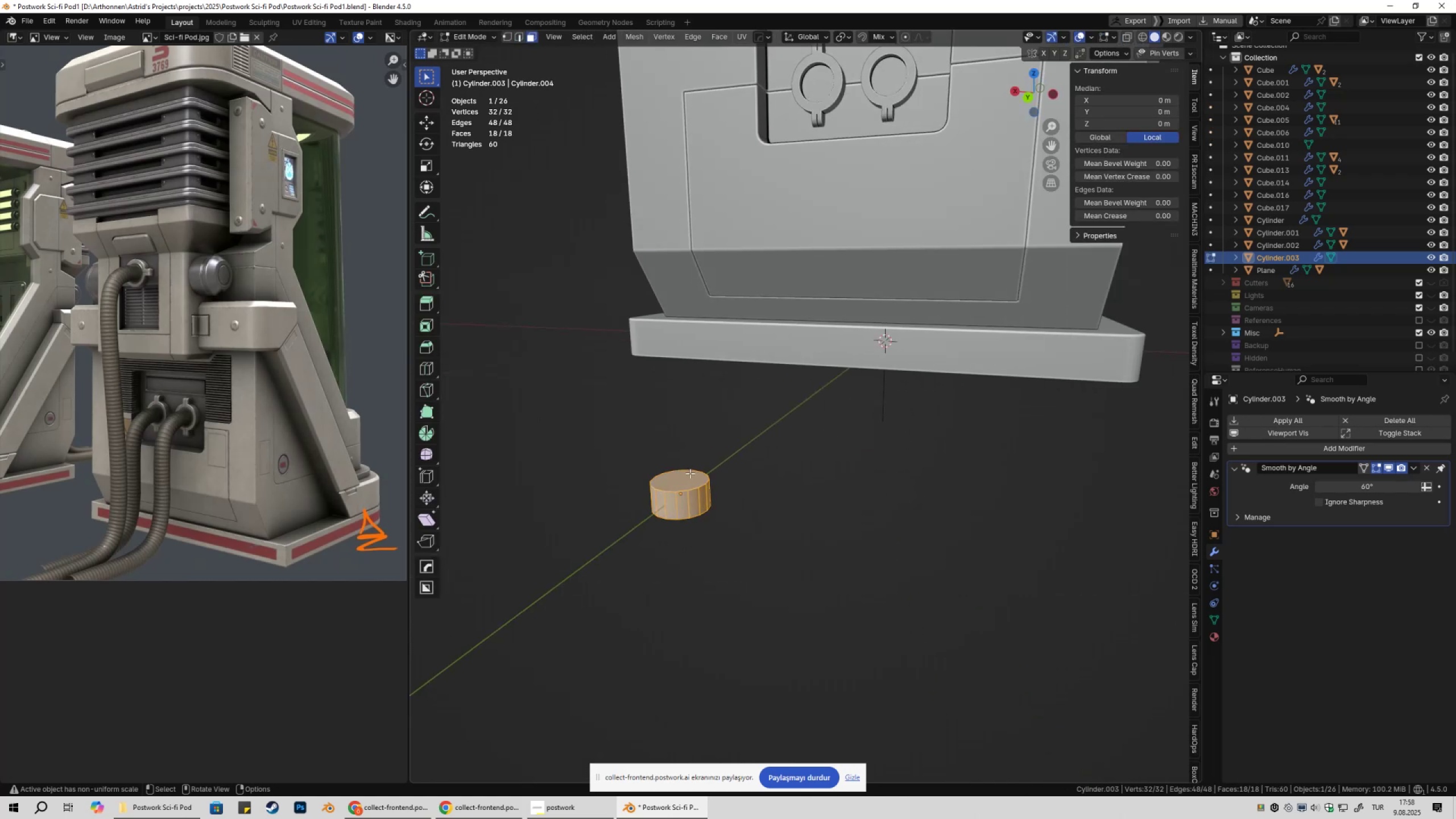 
left_click([690, 473])
 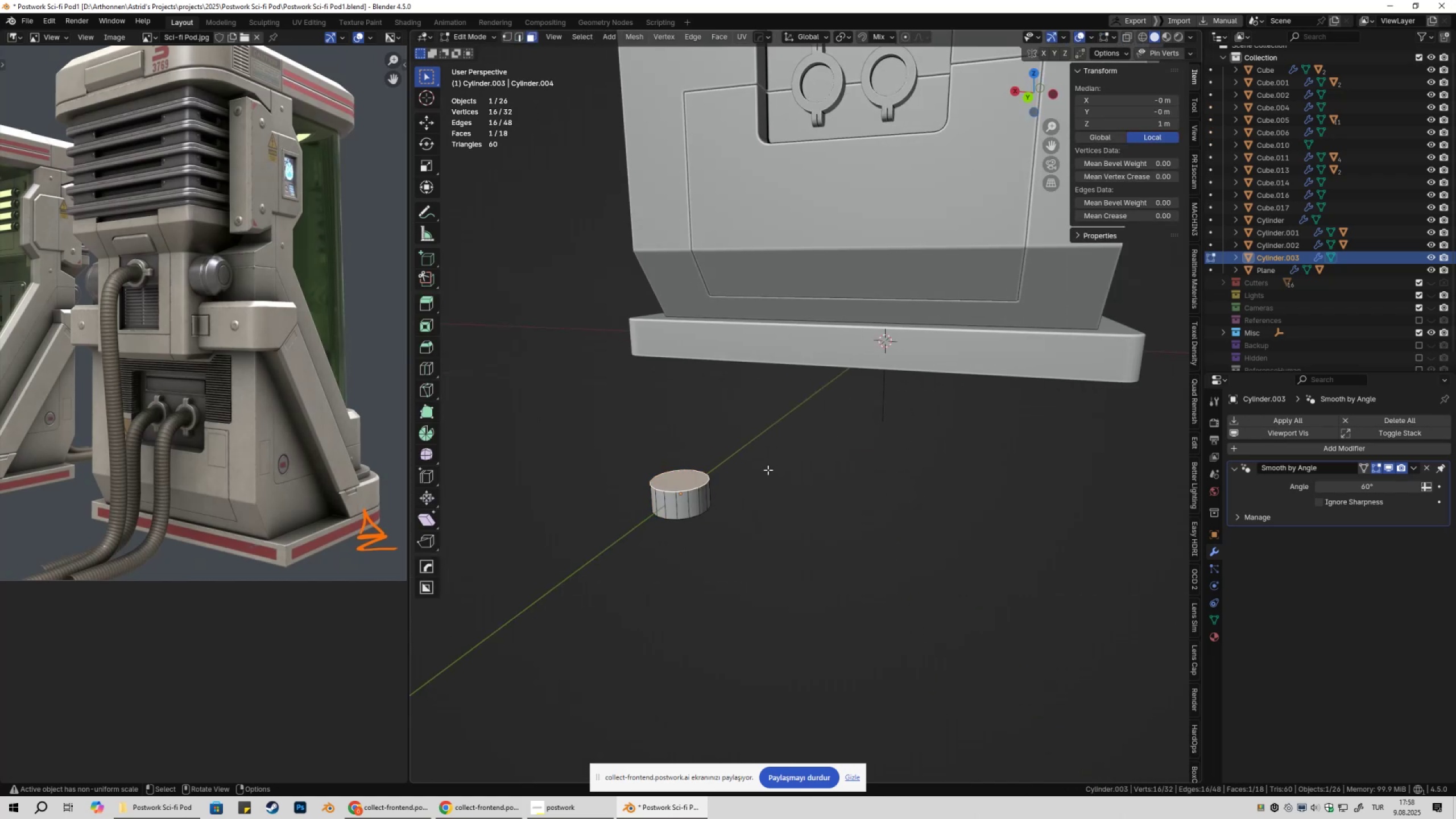 
type(gz)
 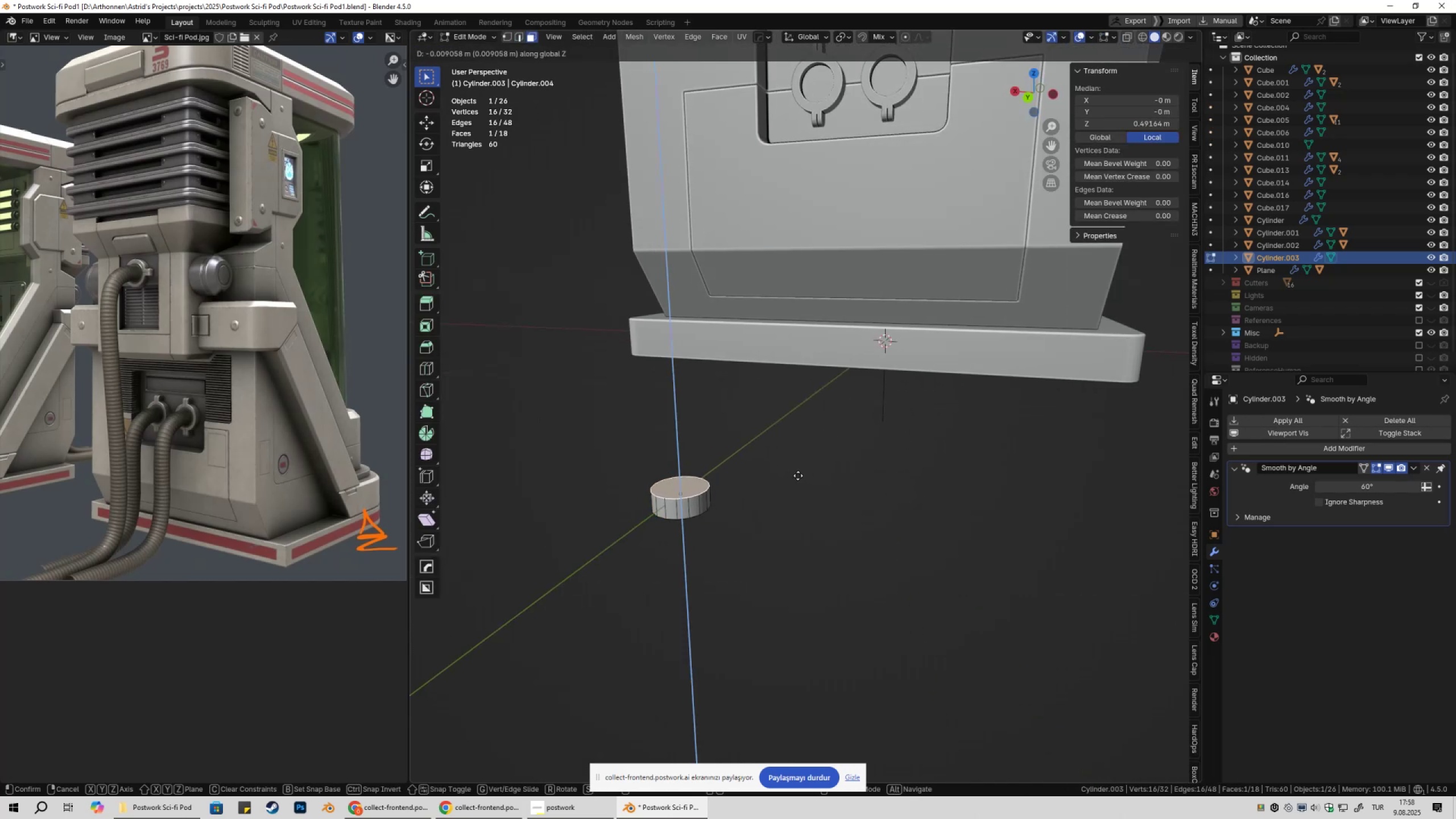 
left_click([798, 475])
 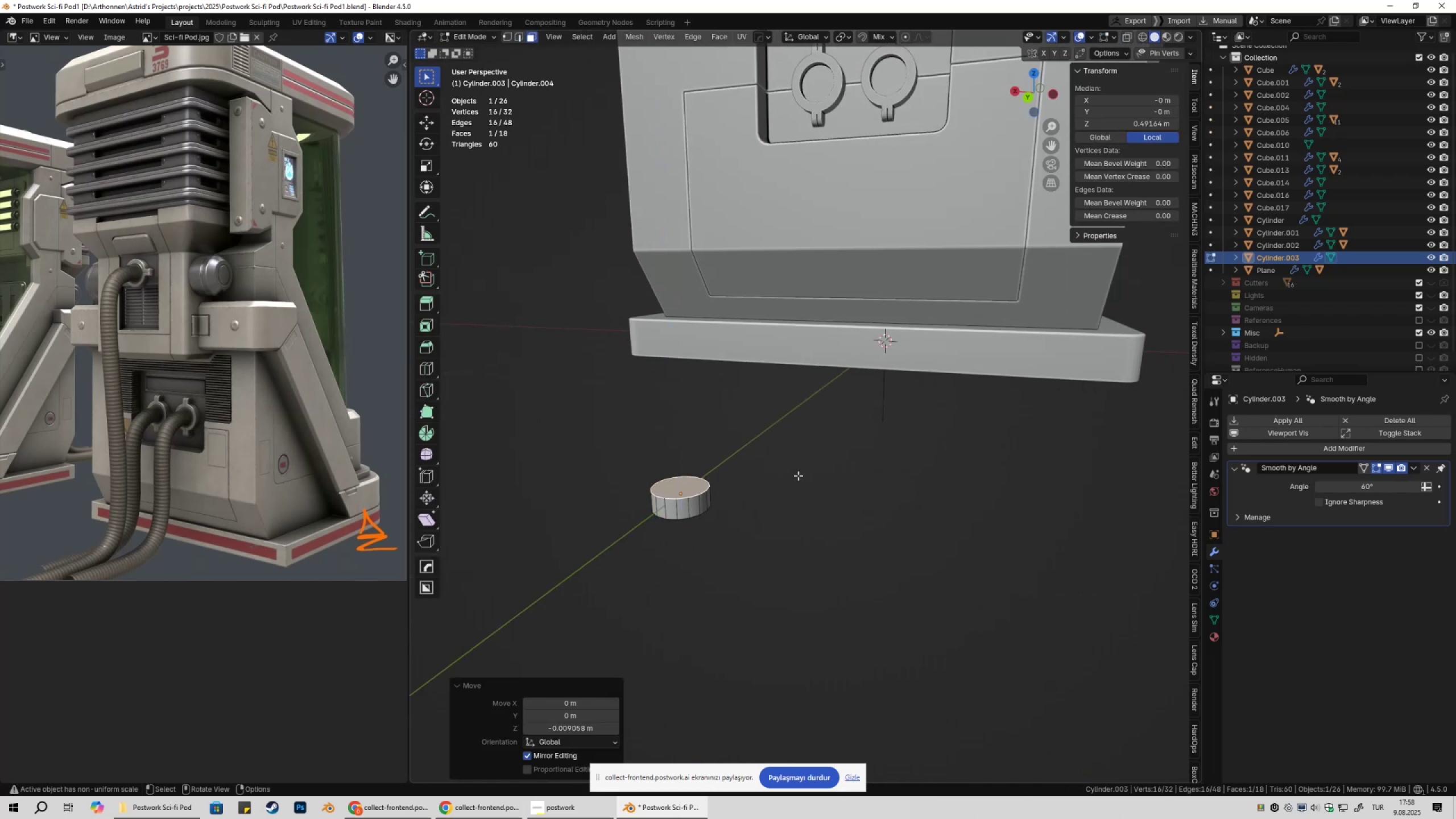 
key(Tab)
 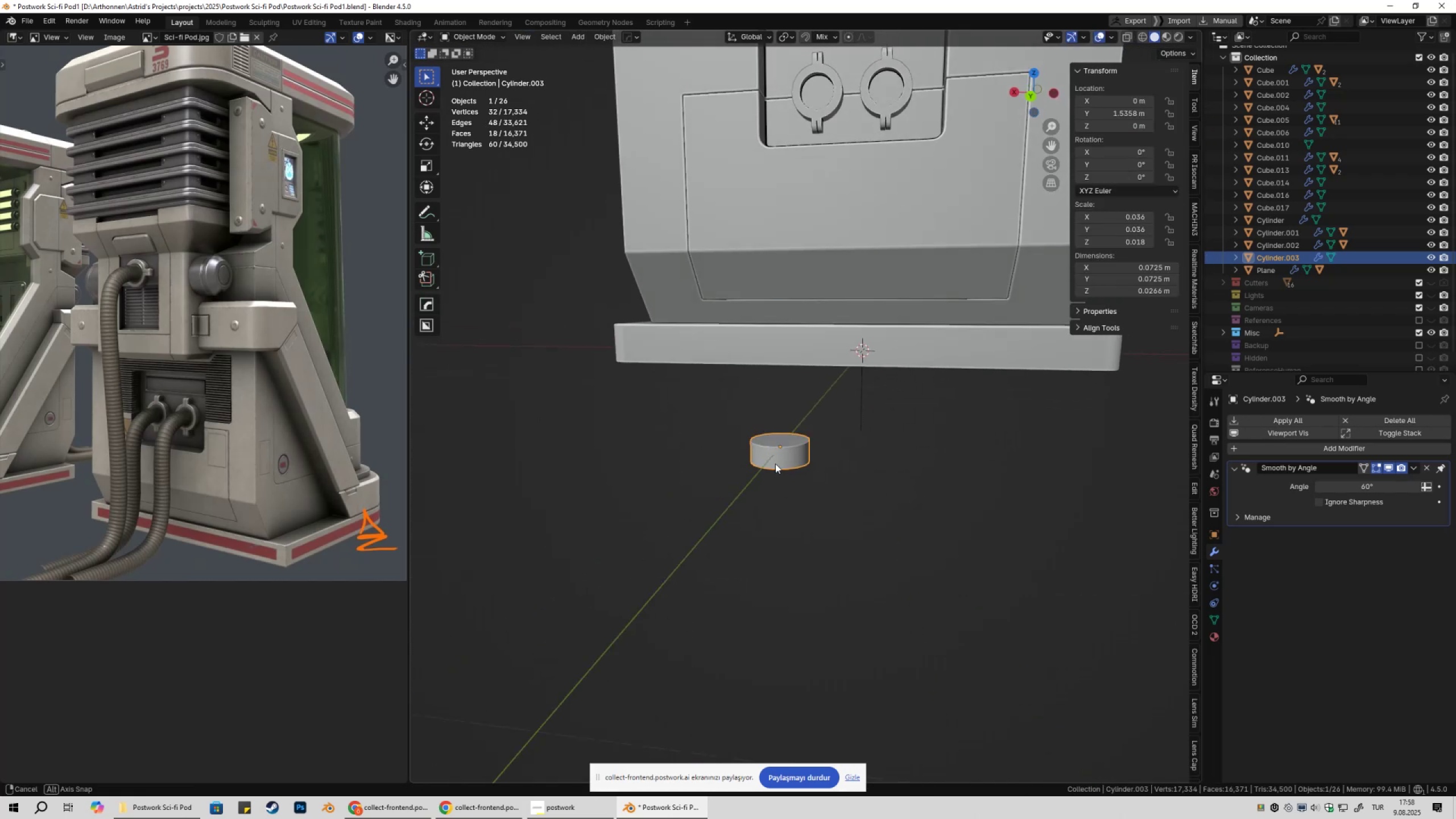 
key(Control+ControlLeft)
 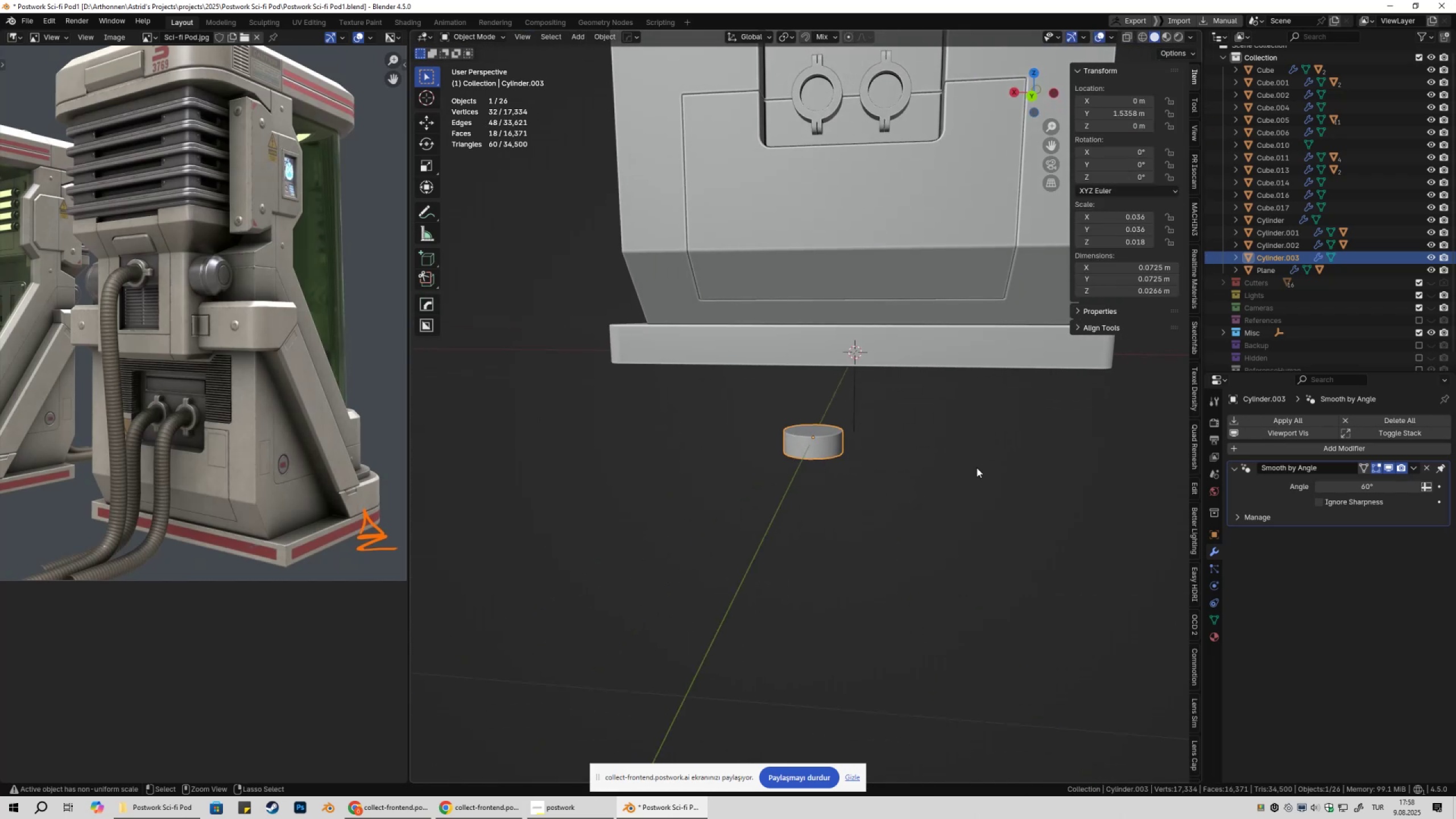 
key(Control+A)
 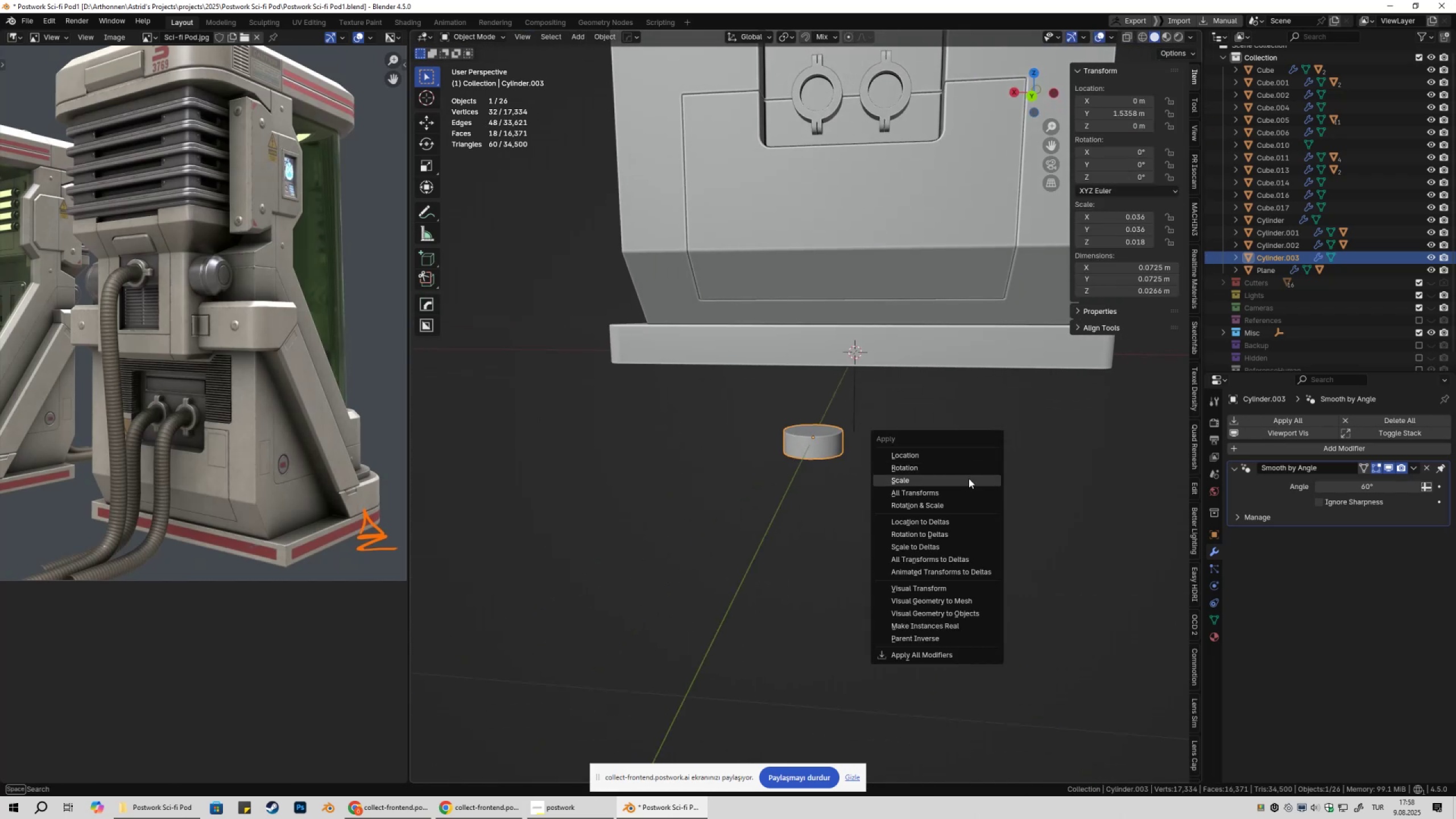 
left_click([967, 480])
 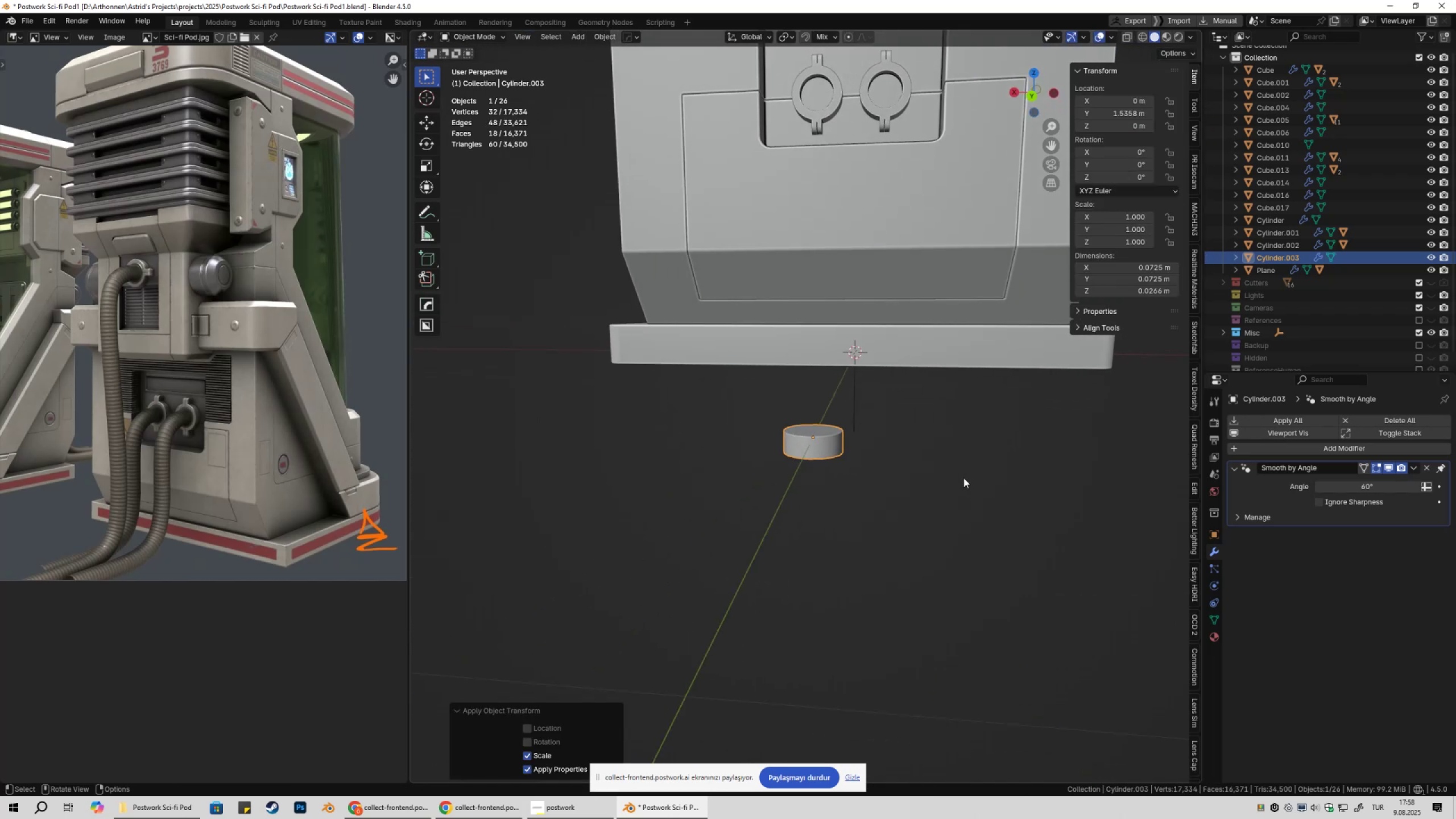 
hold_key(key=ShiftLeft, duration=0.32)
 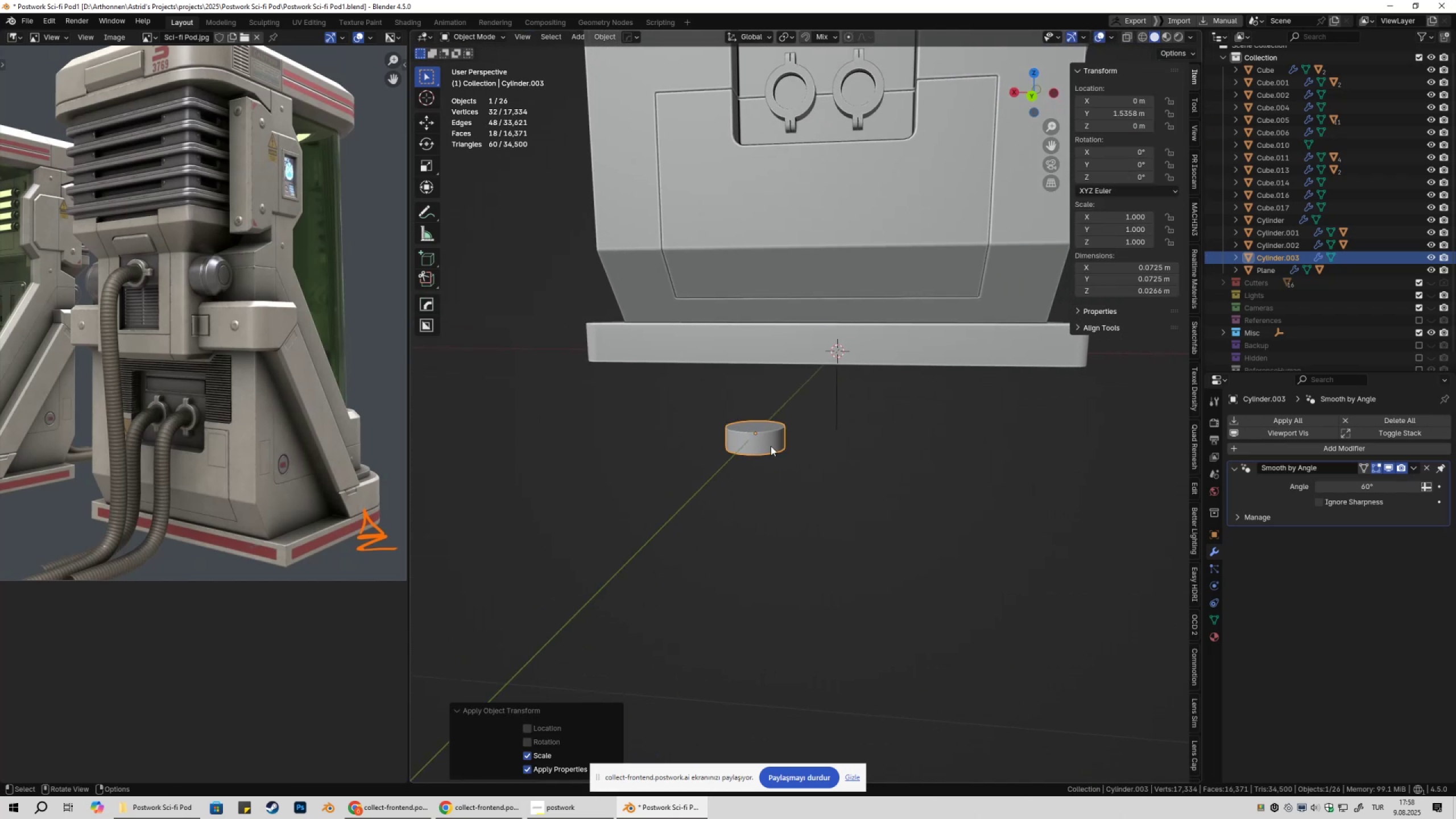 
left_click([771, 446])
 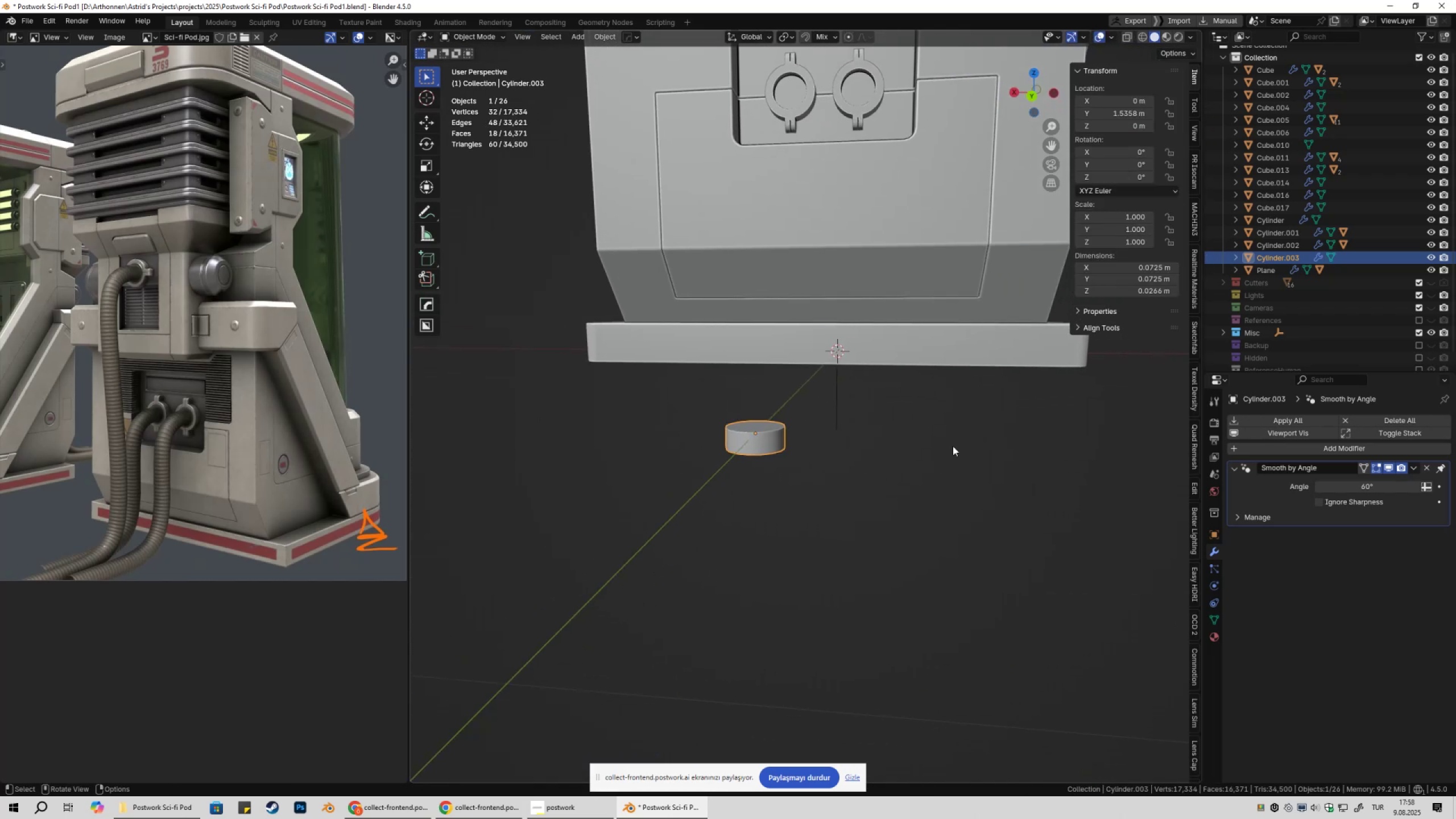 
key(Numpad1)
 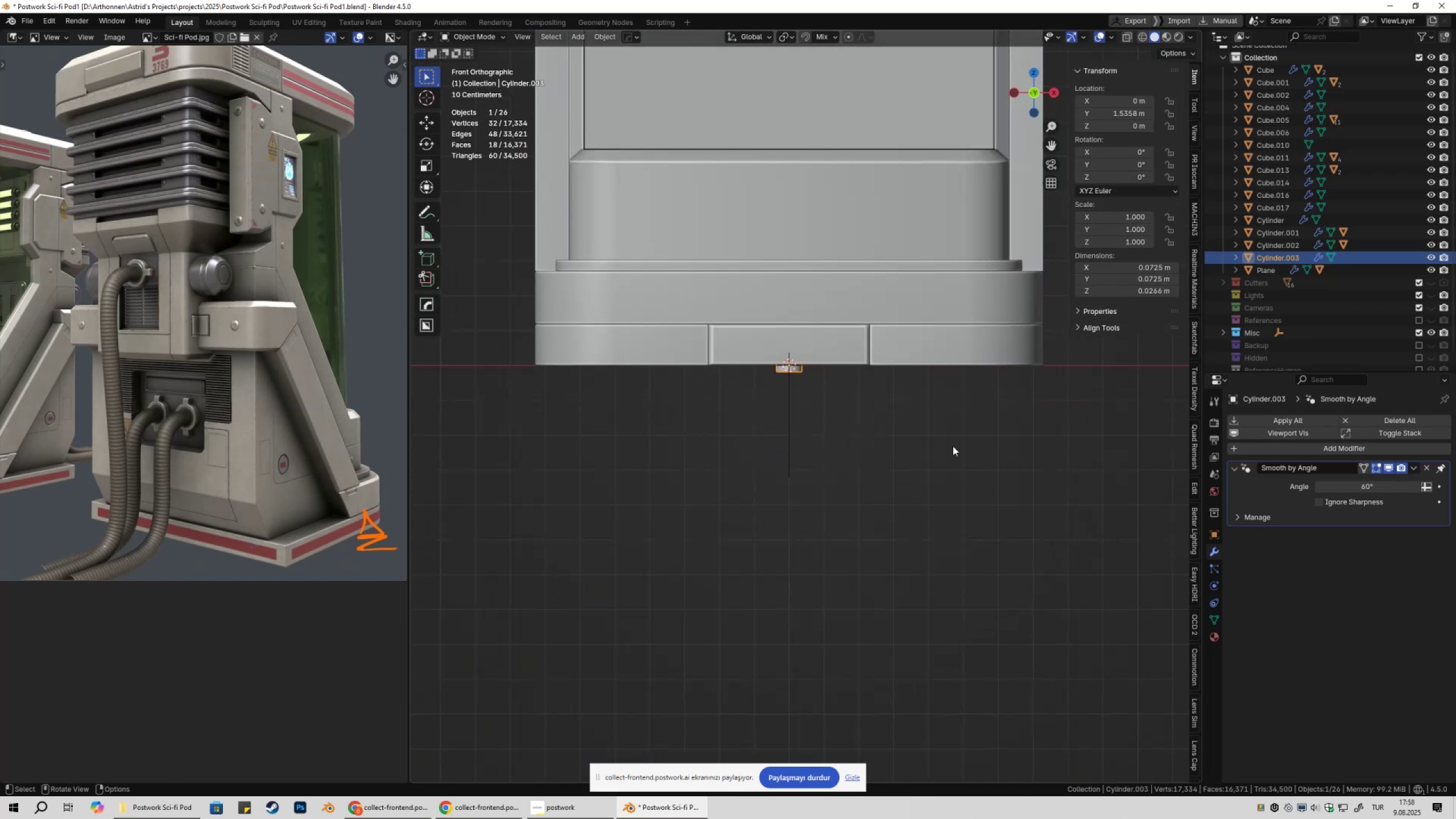 
key(Numpad9)
 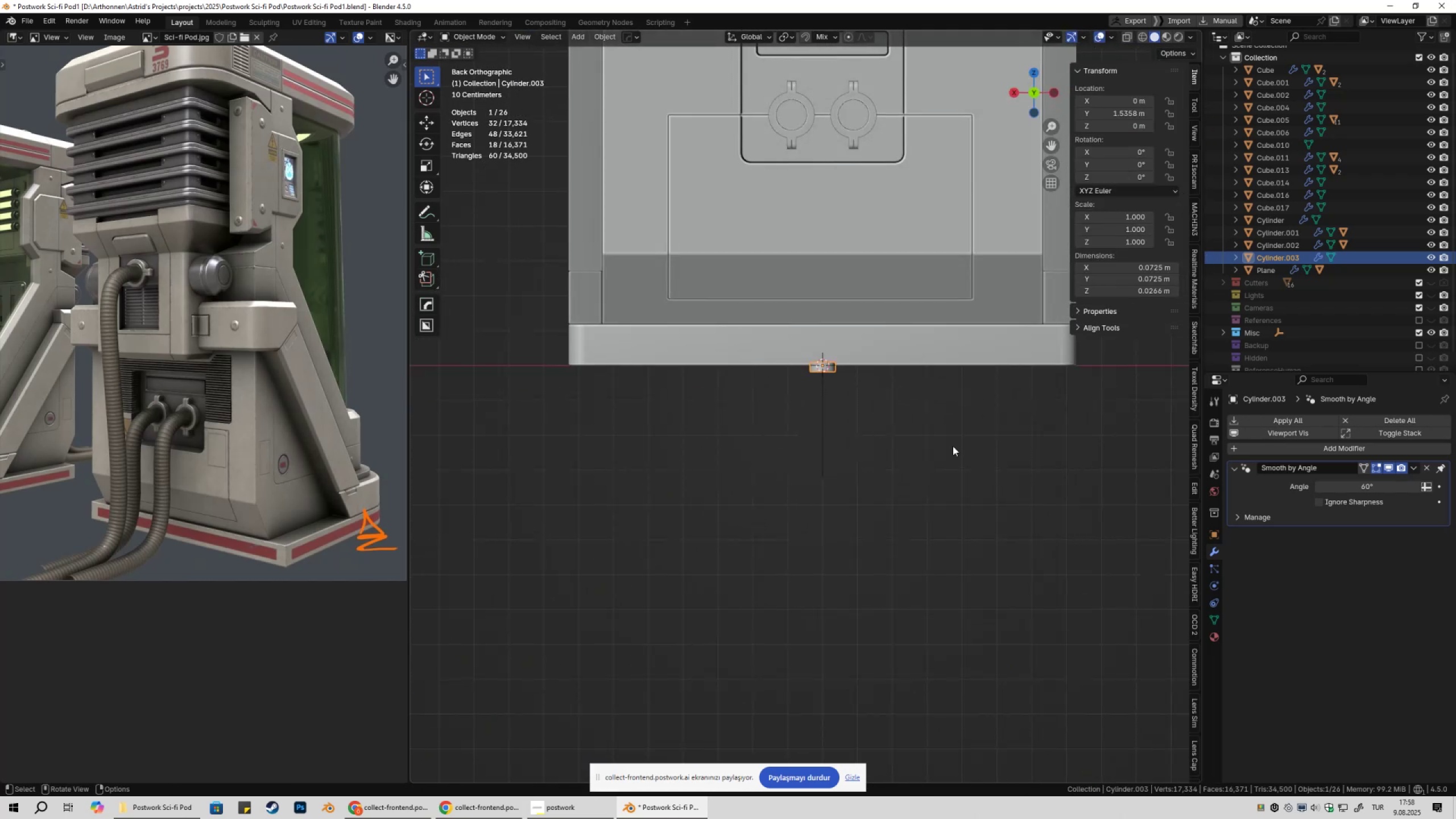 
scroll: coordinate [950, 445], scroll_direction: up, amount: 4.0
 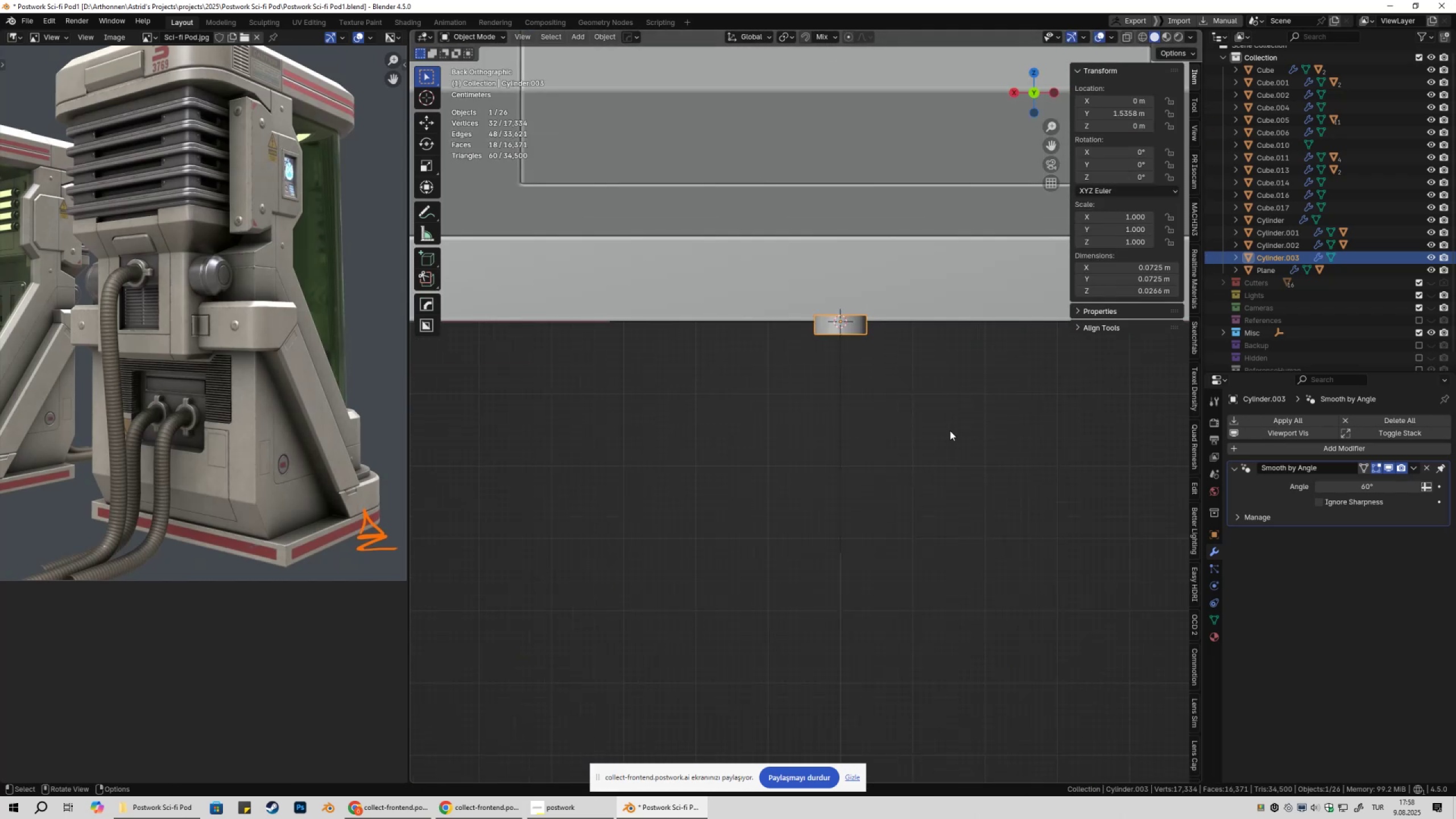 
key(Shift+ShiftLeft)
 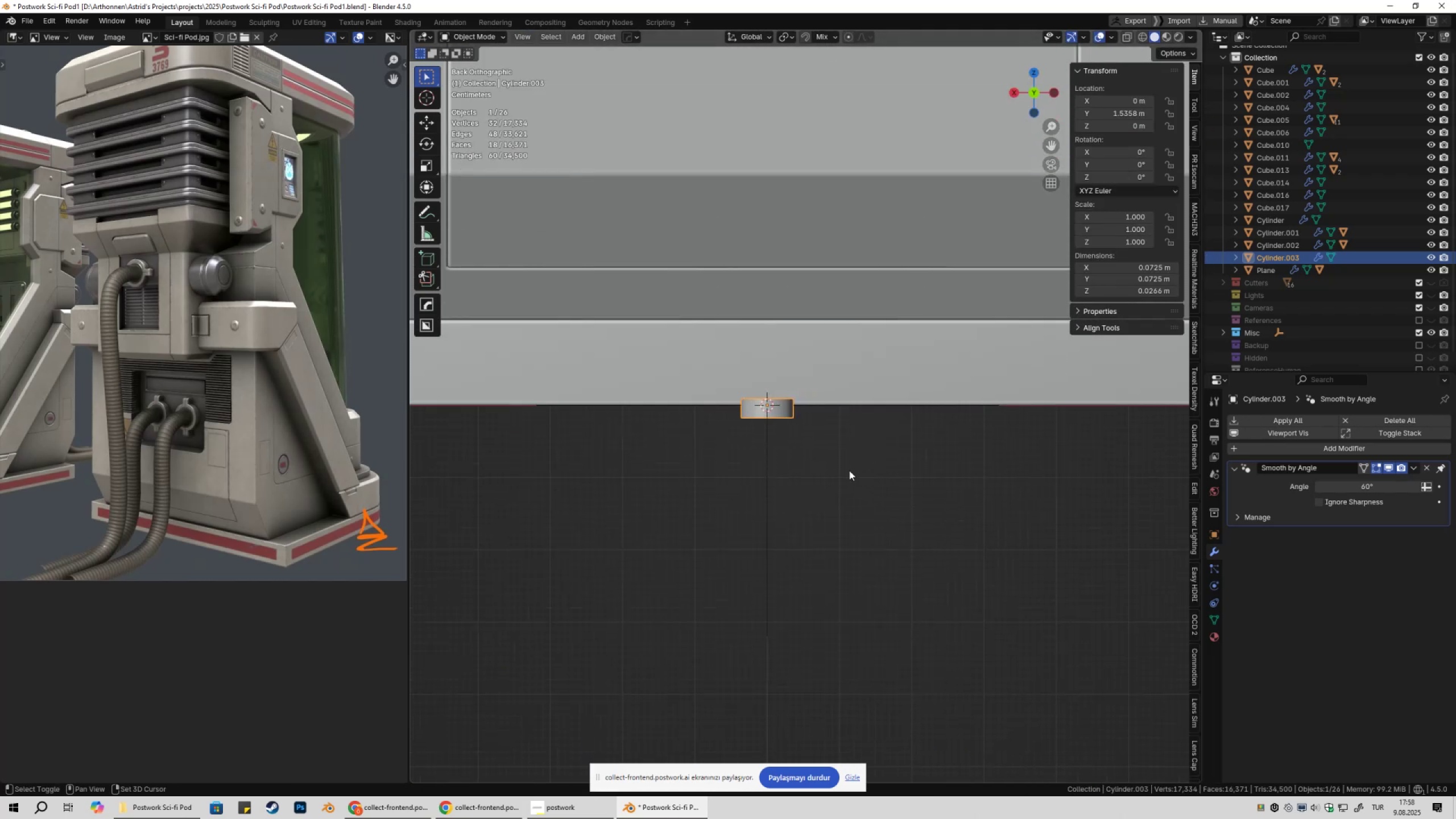 
scroll: coordinate [846, 464], scroll_direction: up, amount: 6.0
 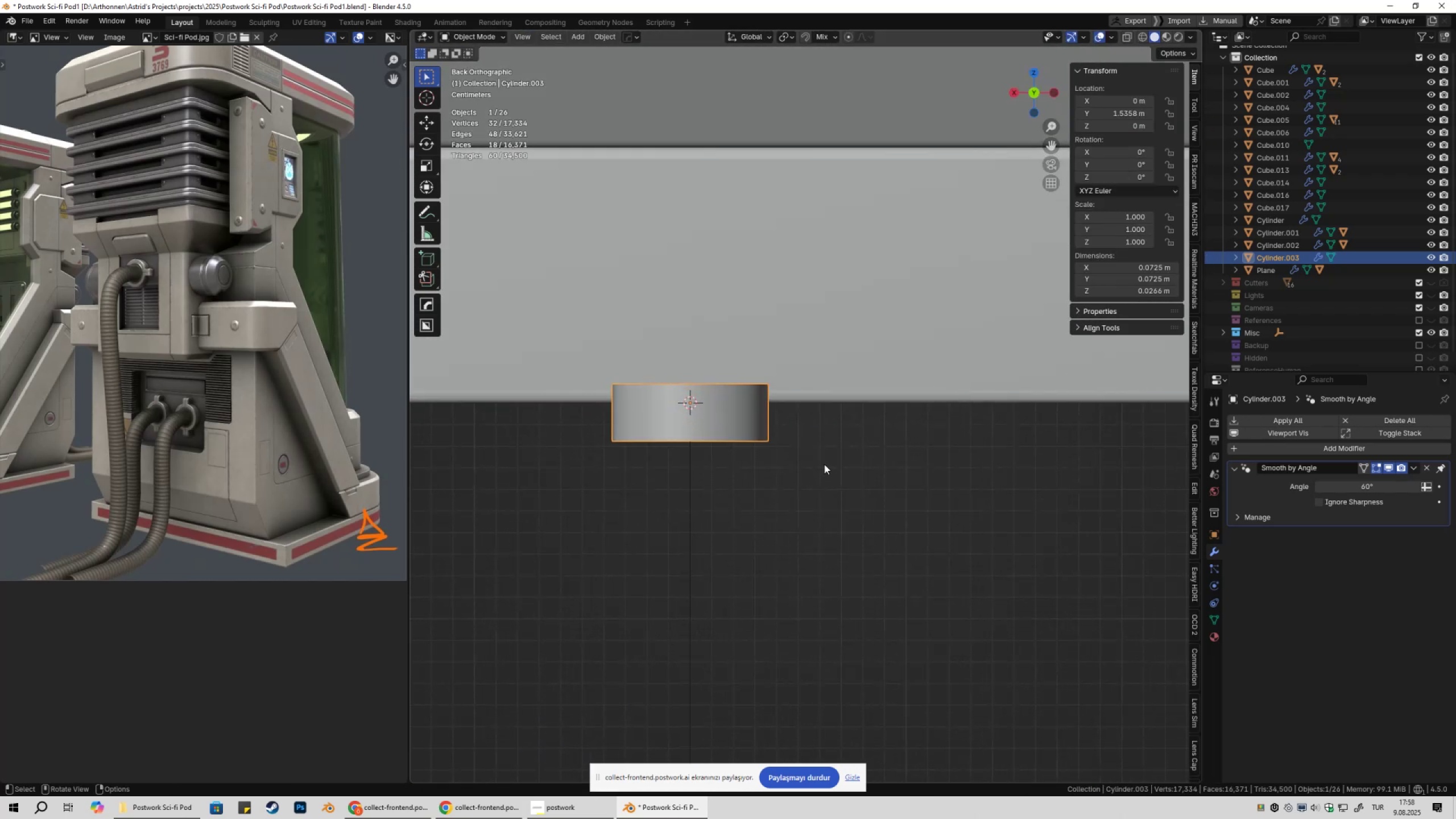 
hold_key(key=ShiftLeft, duration=0.36)
 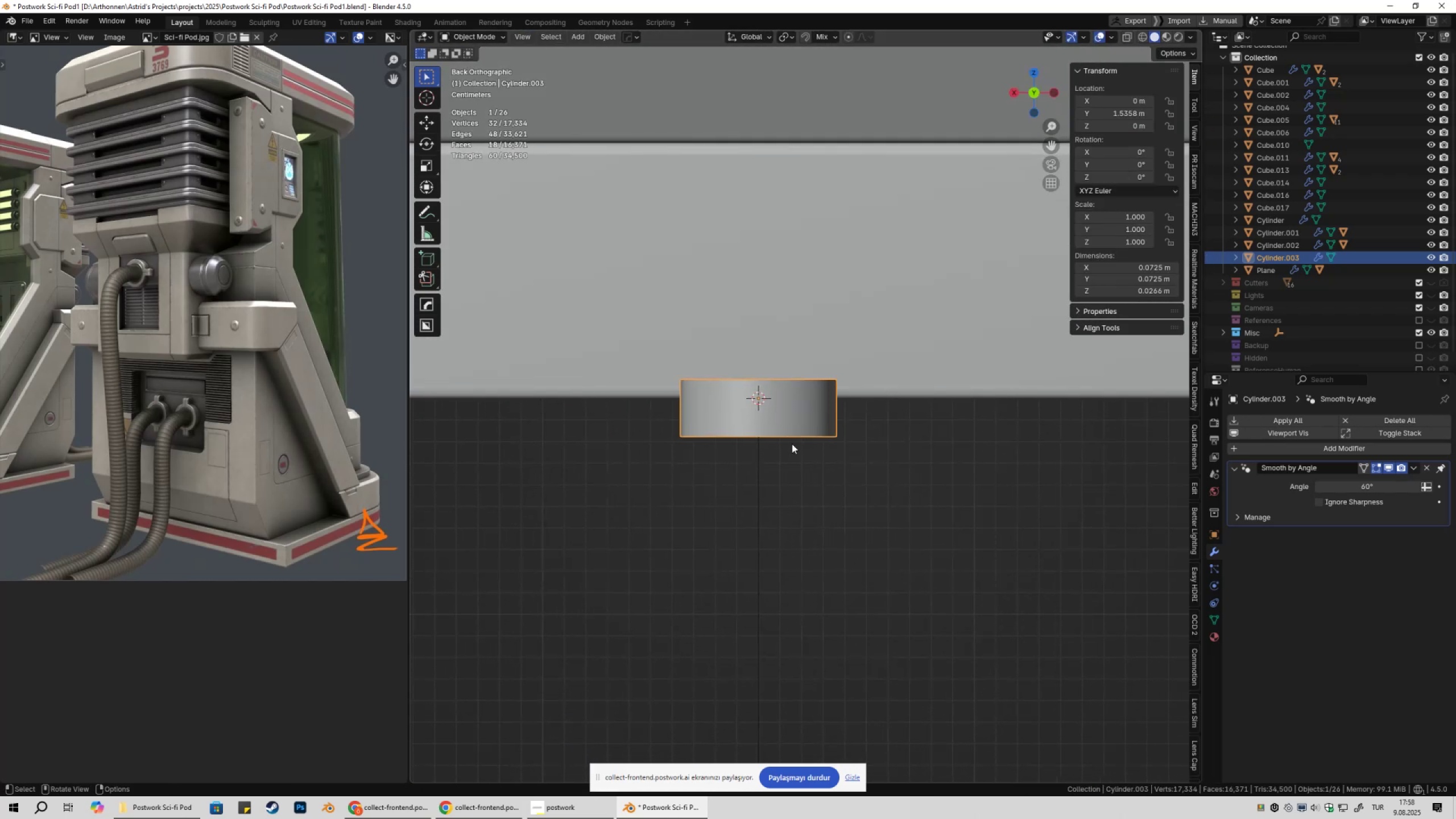 
scroll: coordinate [845, 447], scroll_direction: down, amount: 10.0
 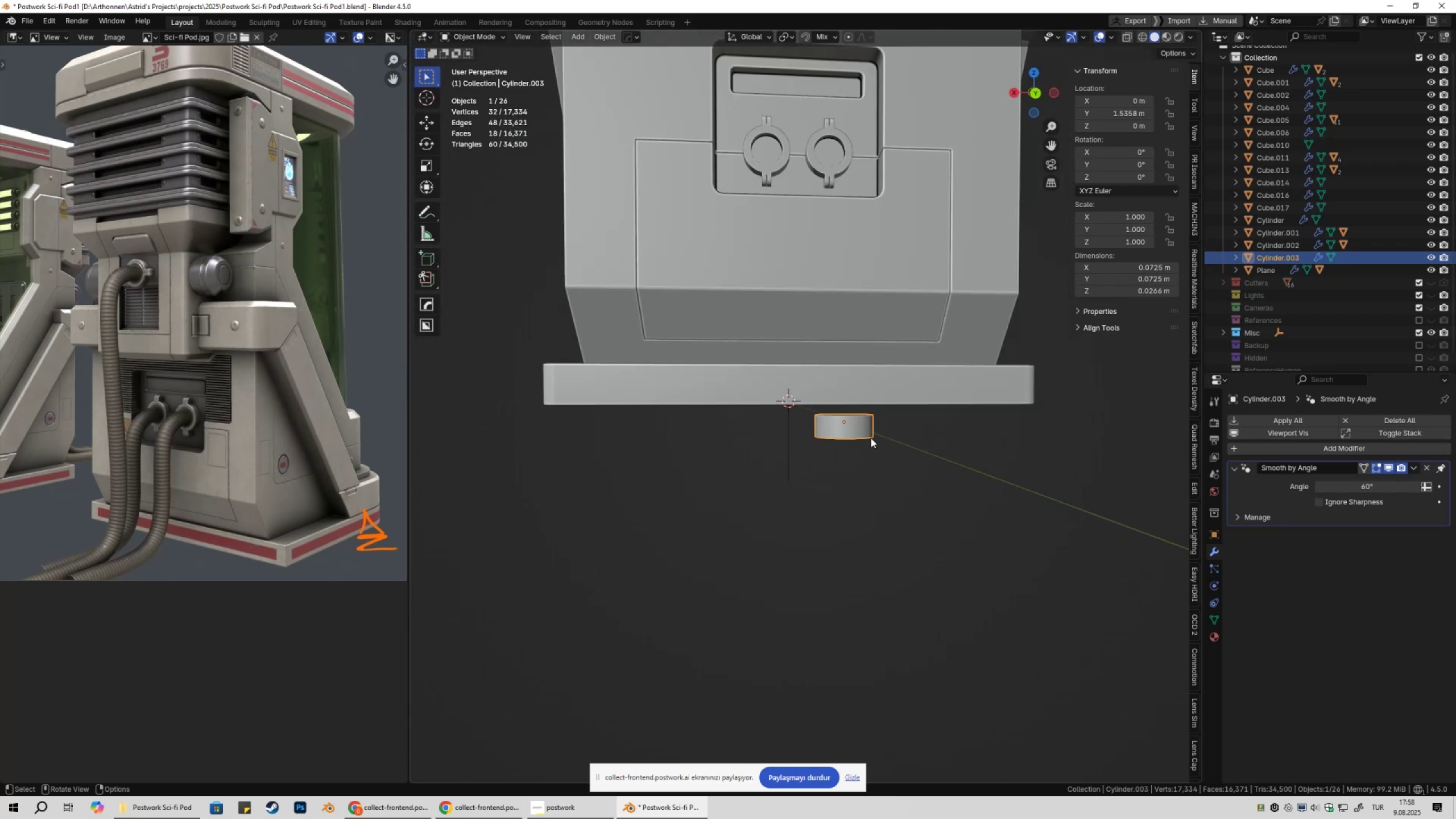 
key(NumpadDecimal)
 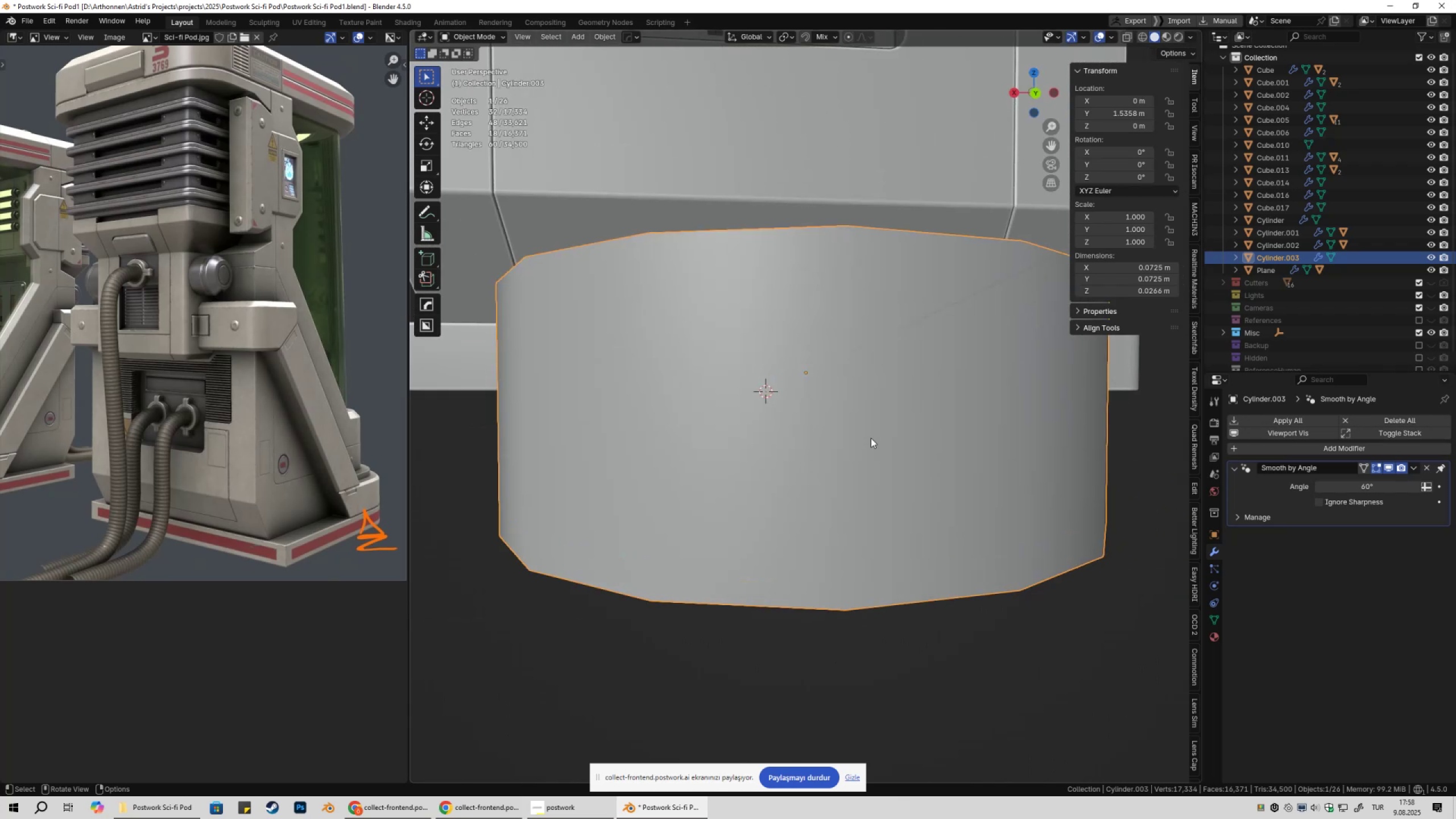 
scroll: coordinate [876, 477], scroll_direction: down, amount: 5.0
 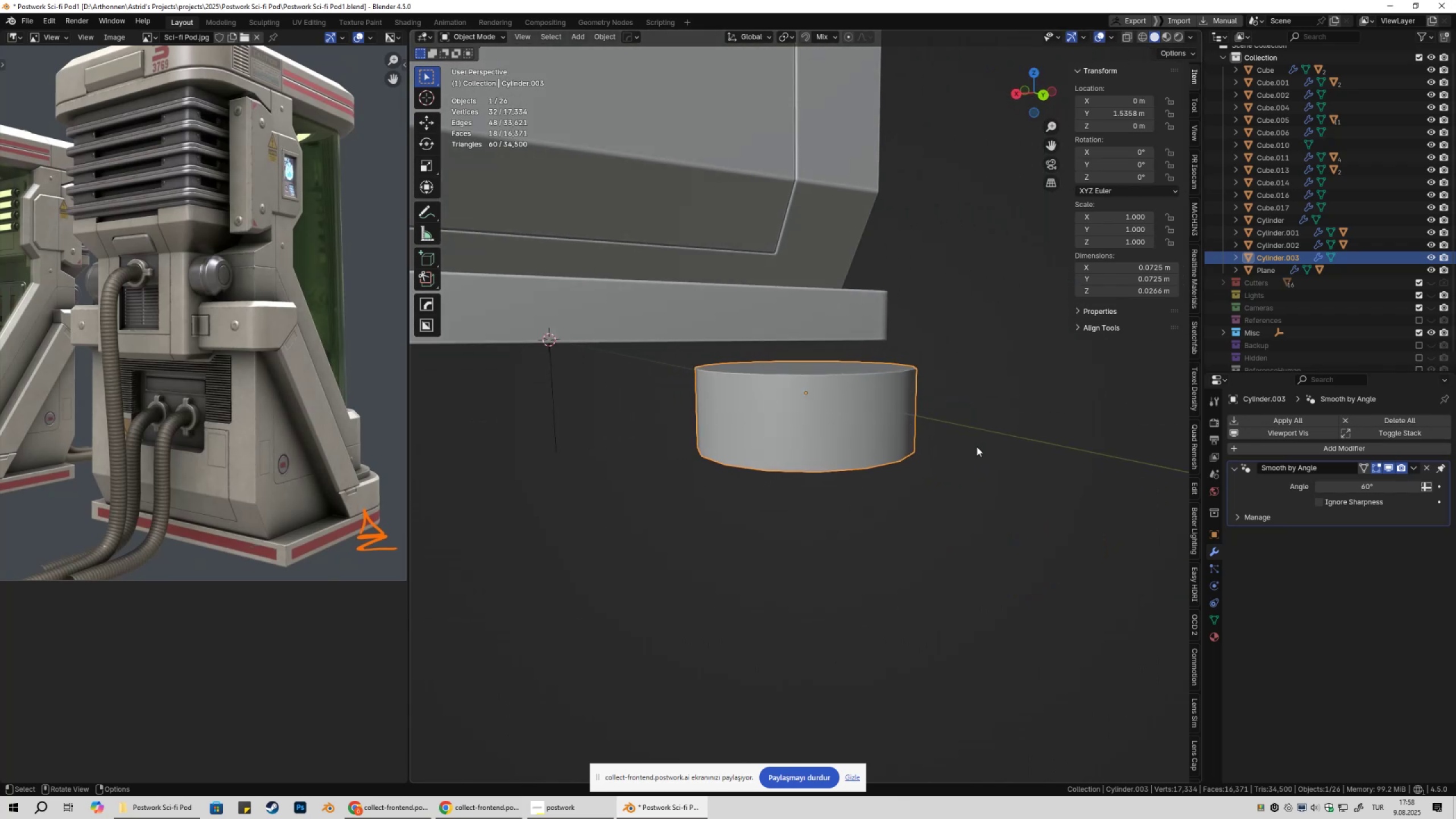 
key(Q)
 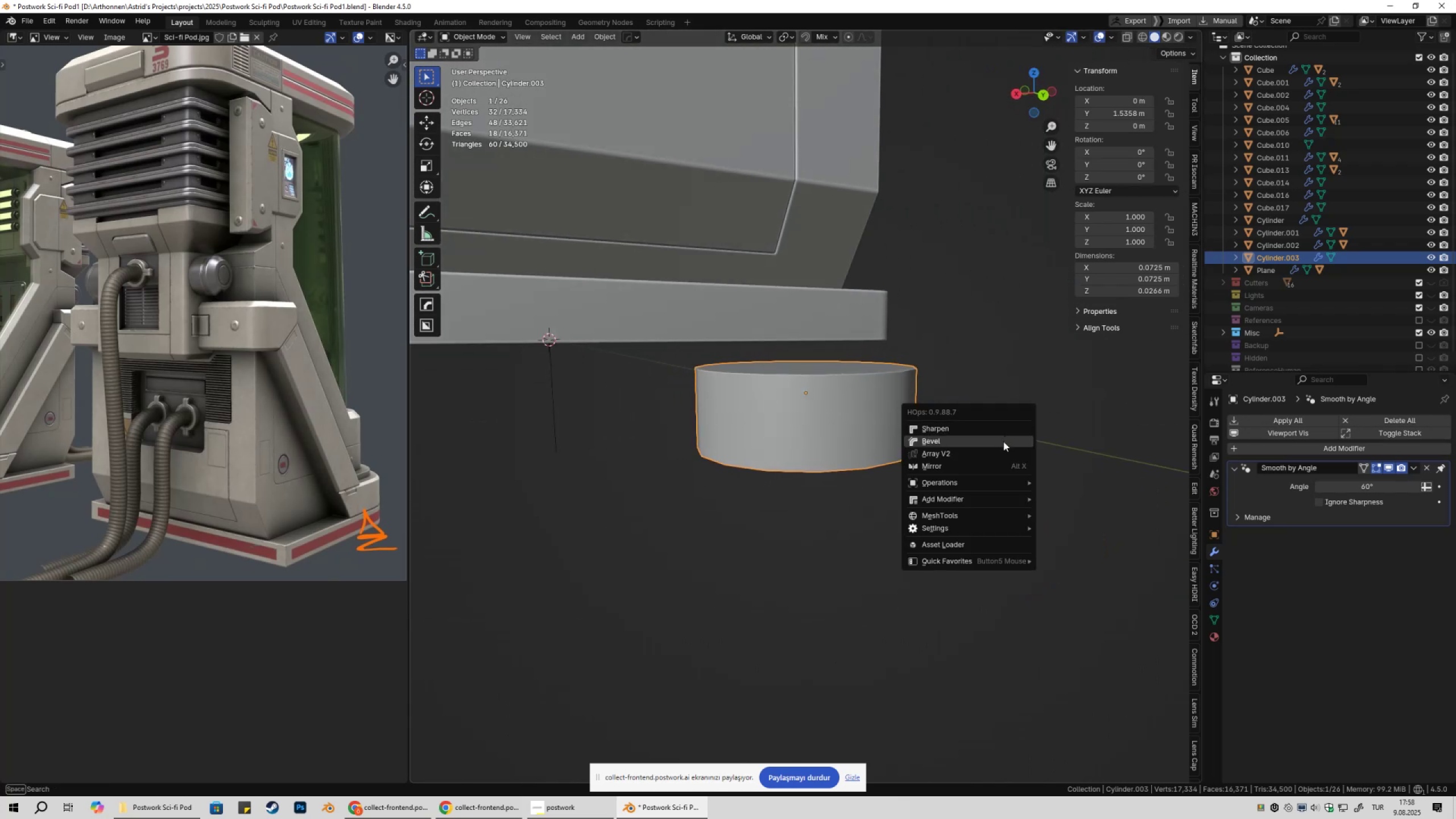 
left_click([1003, 441])
 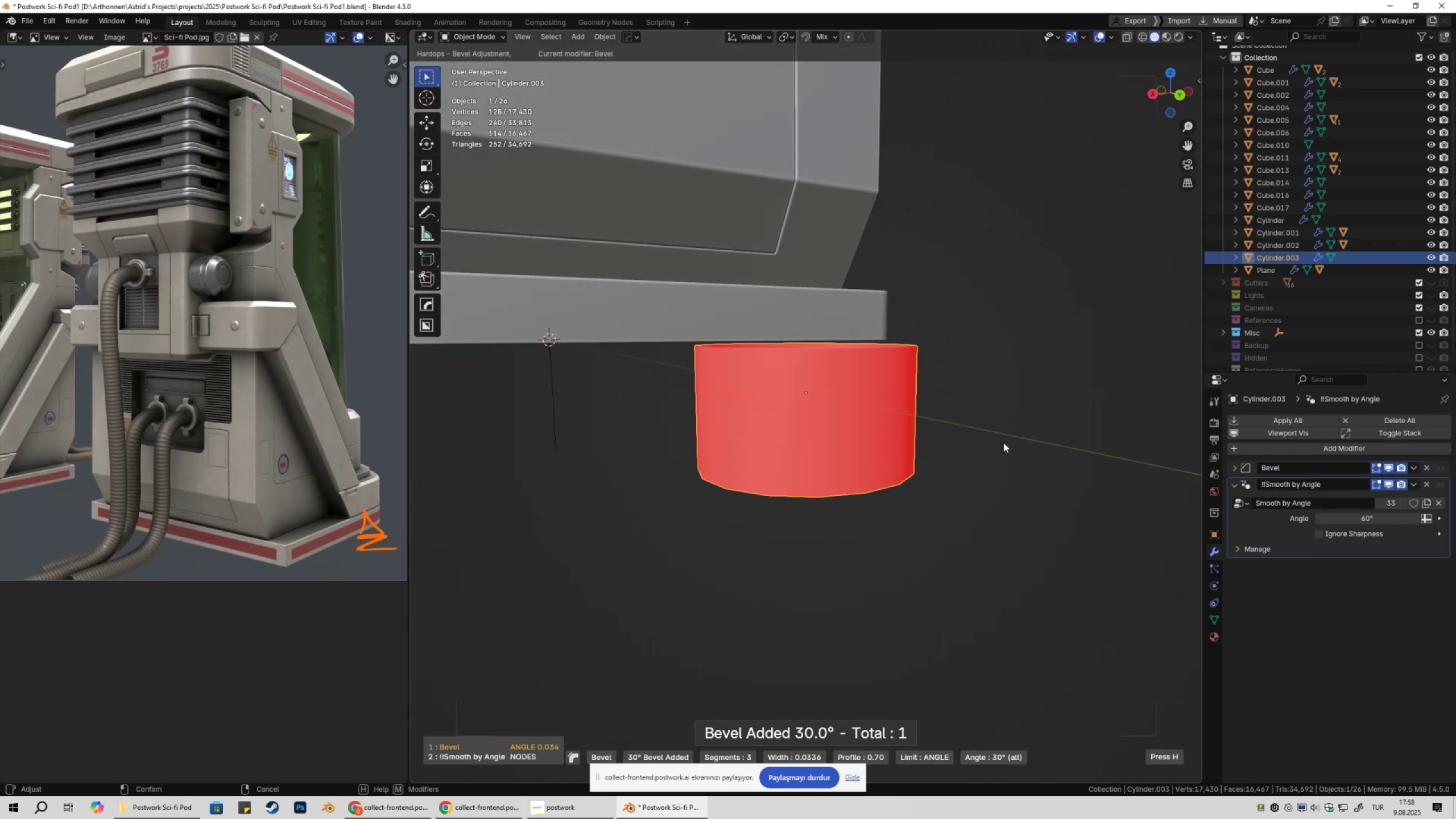 
hold_key(key=ShiftLeft, duration=1.53)
 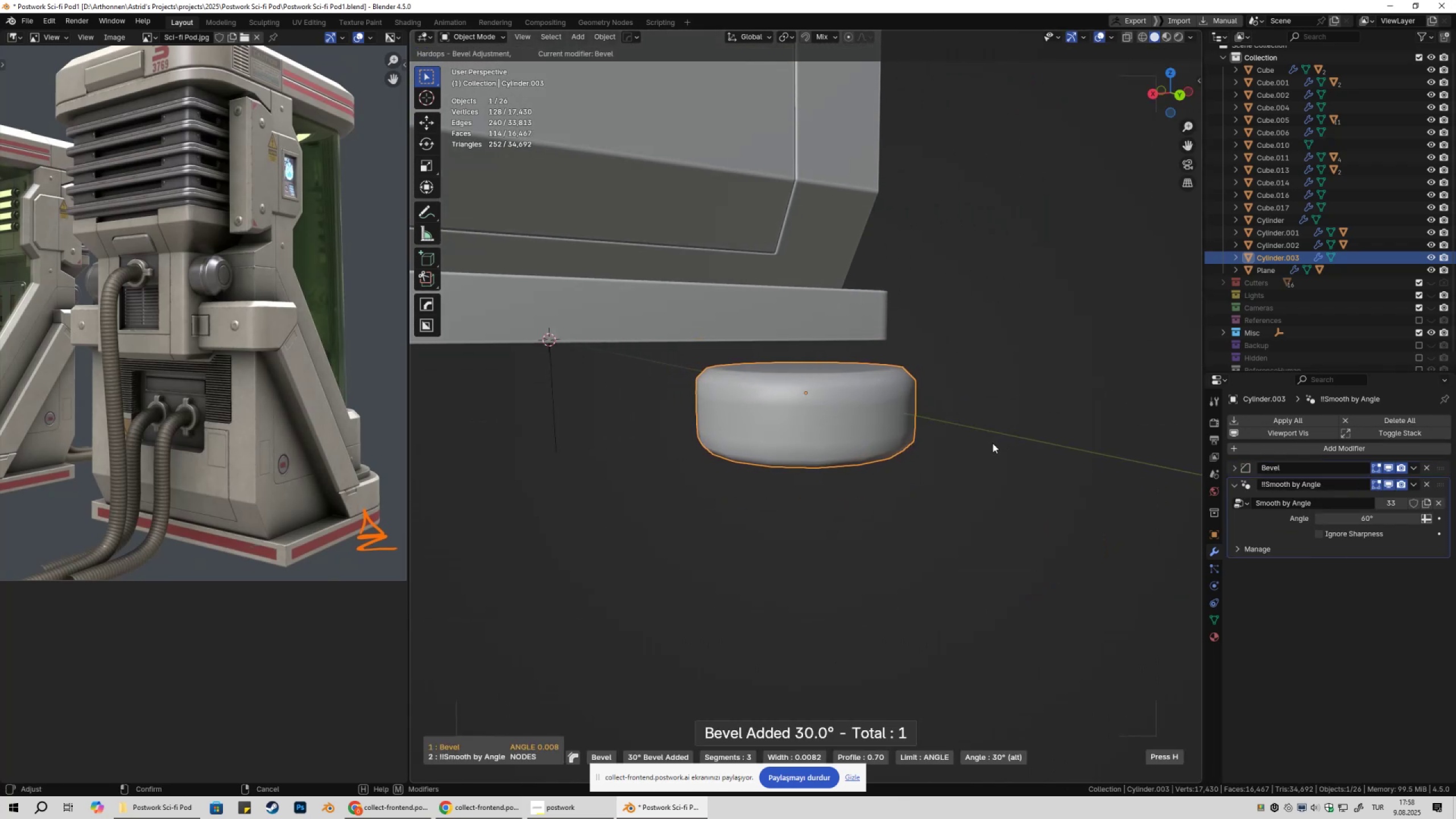 
hold_key(key=ShiftLeft, duration=1.51)
 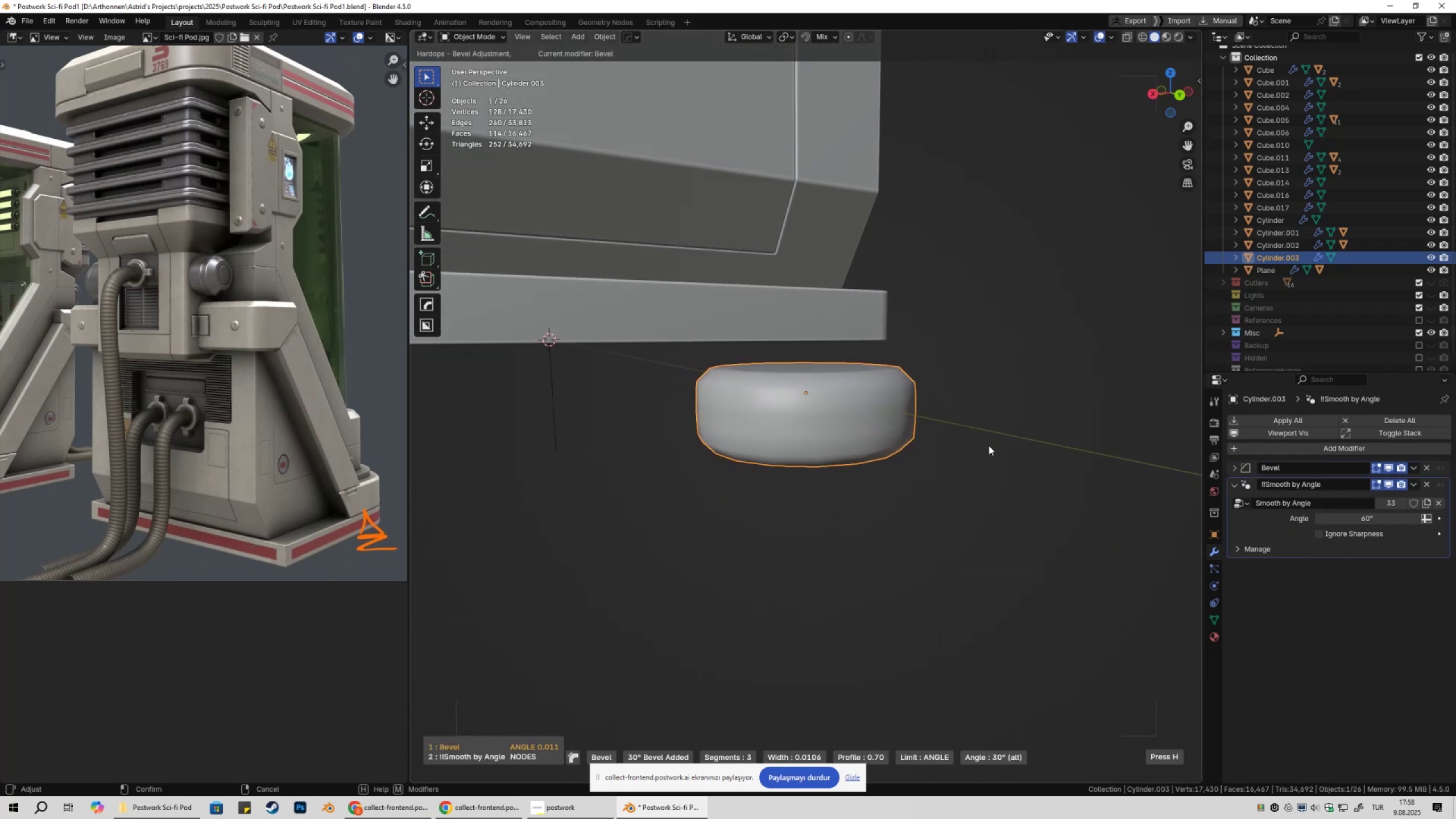 
key(Shift+ShiftLeft)
 